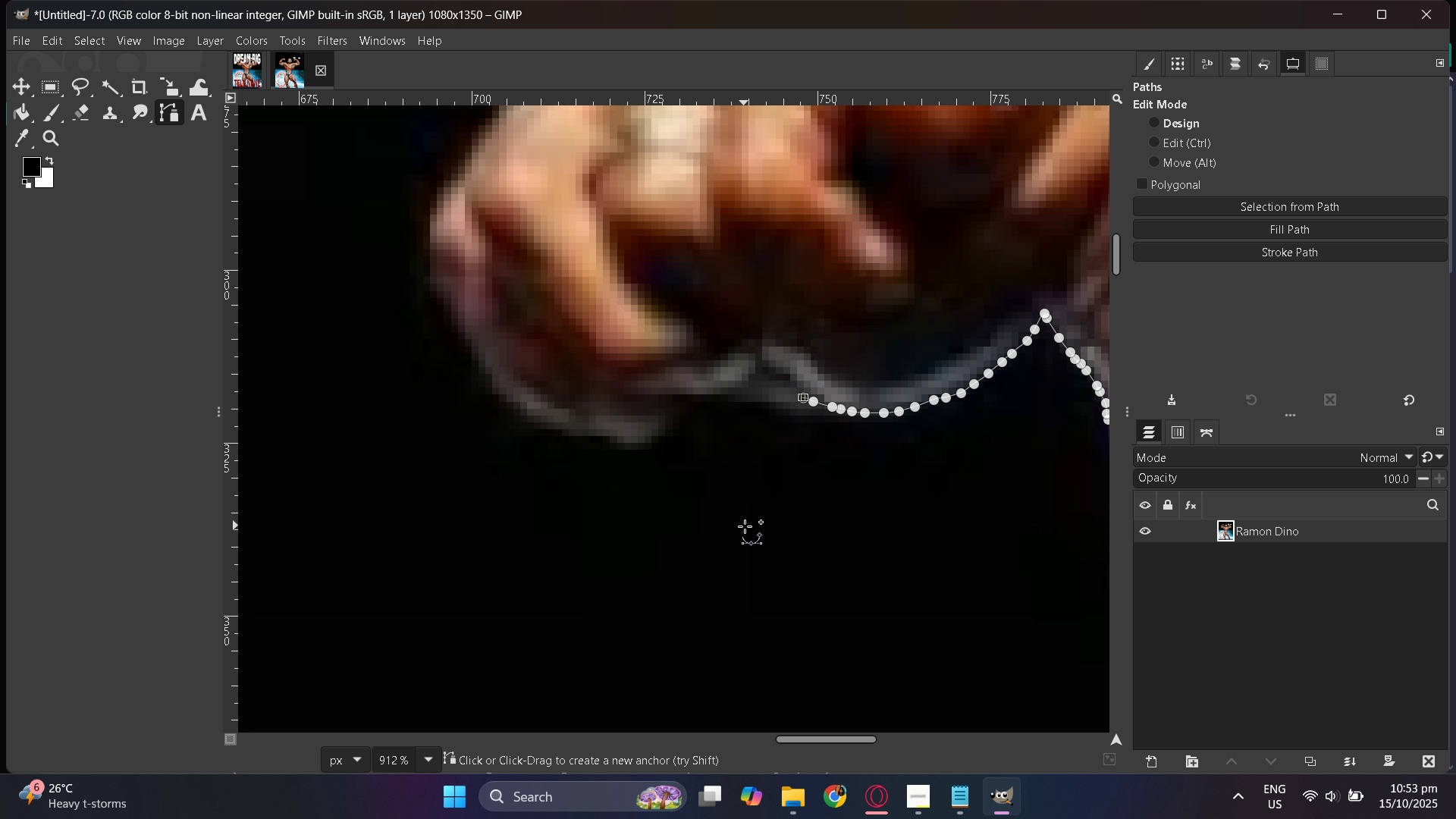 
key(Control+ControlLeft)
 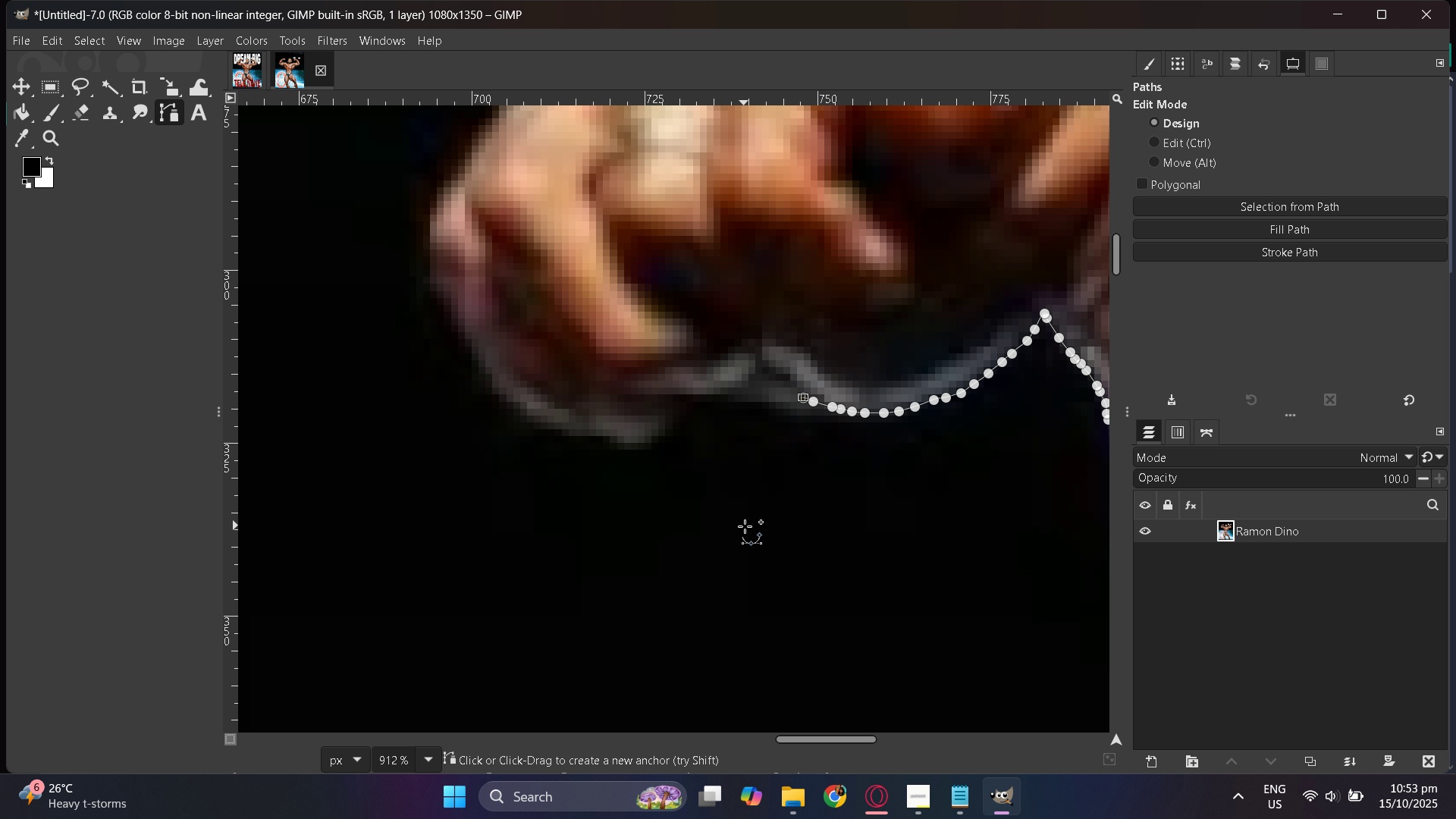 
scroll: coordinate [745, 526], scroll_direction: up, amount: 3.0
 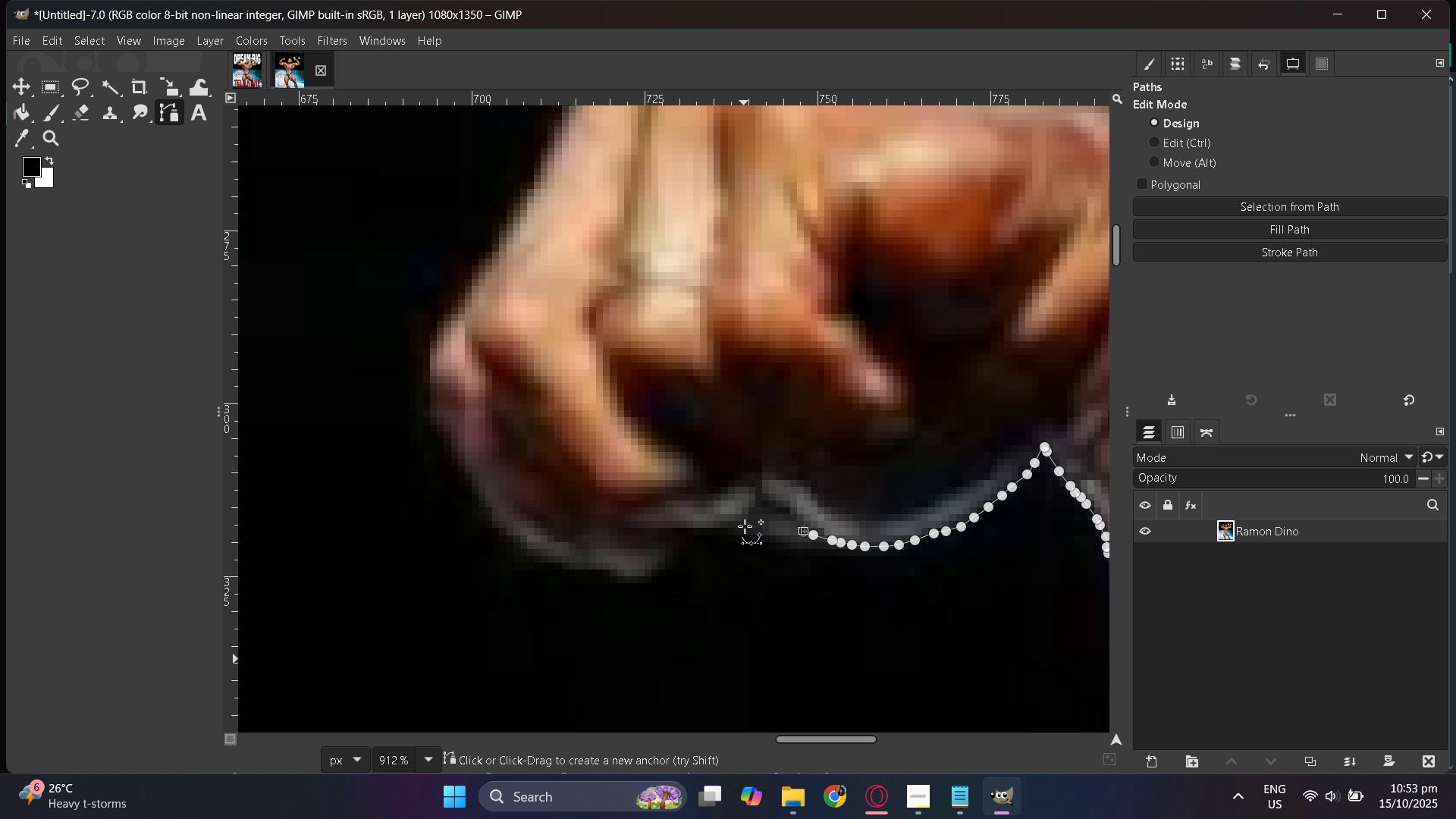 
scroll: coordinate [745, 526], scroll_direction: down, amount: 1.0
 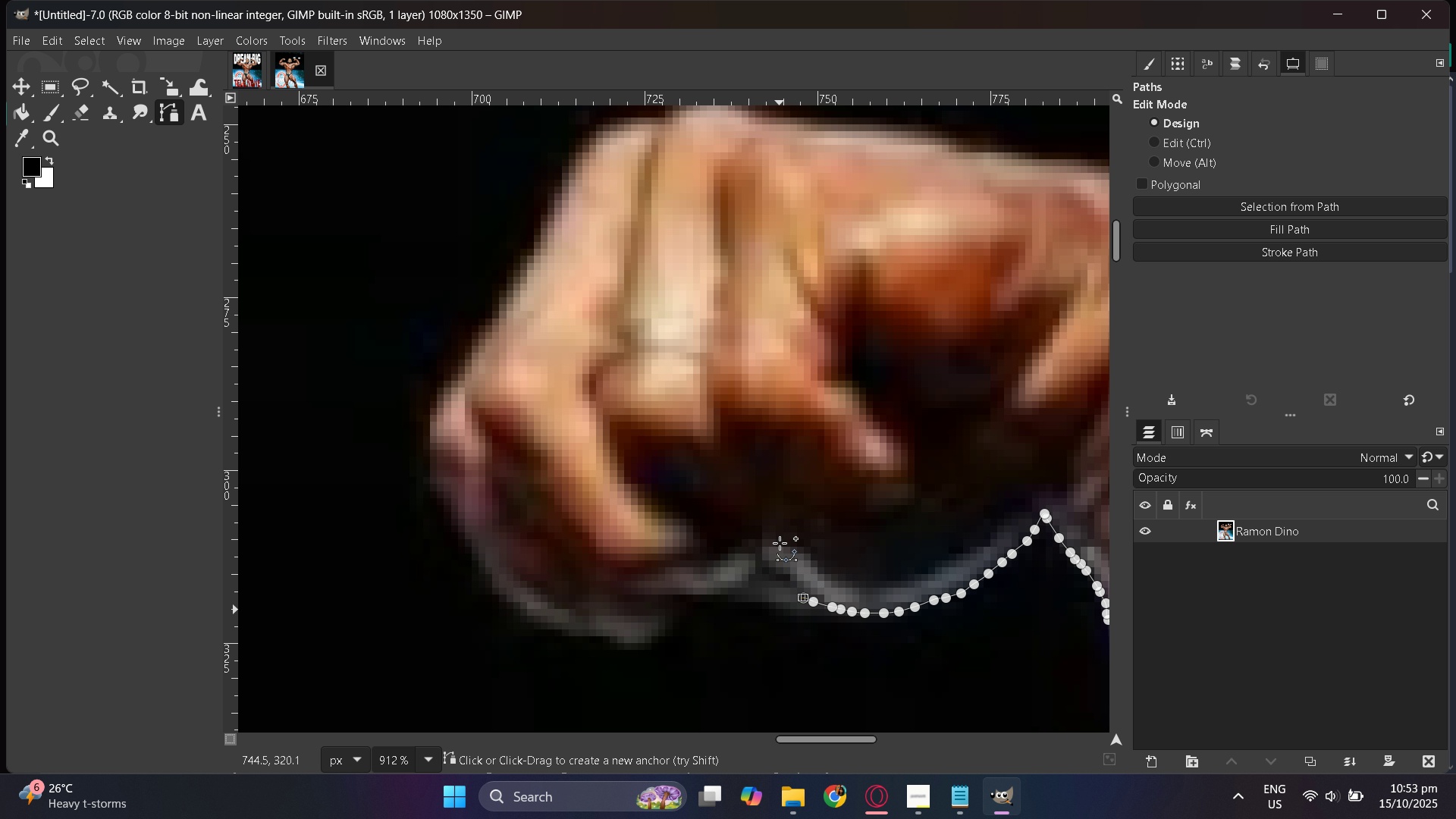 
scroll: coordinate [780, 543], scroll_direction: up, amount: 1.0
 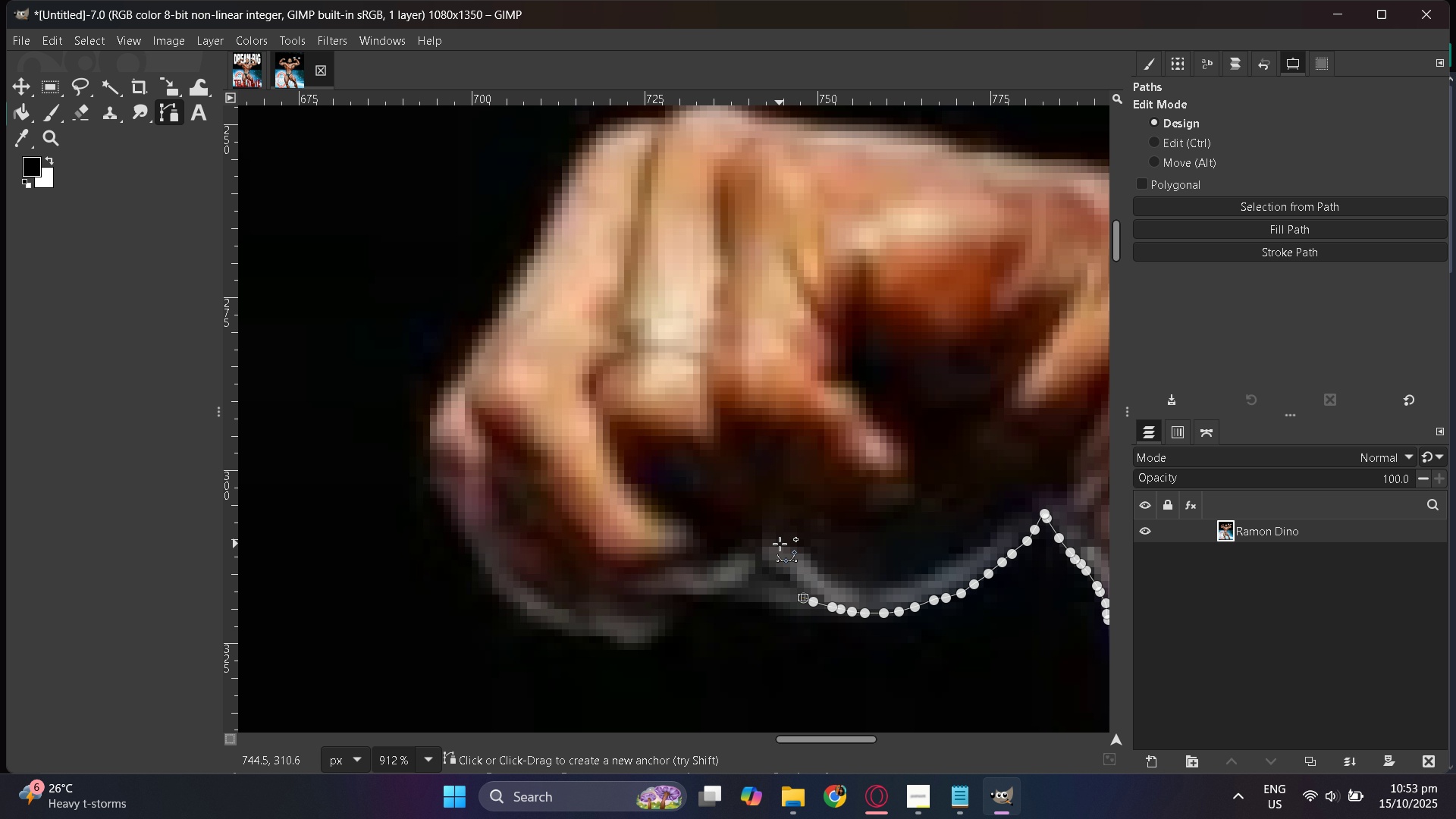 
scroll: coordinate [780, 544], scroll_direction: down, amount: 1.0
 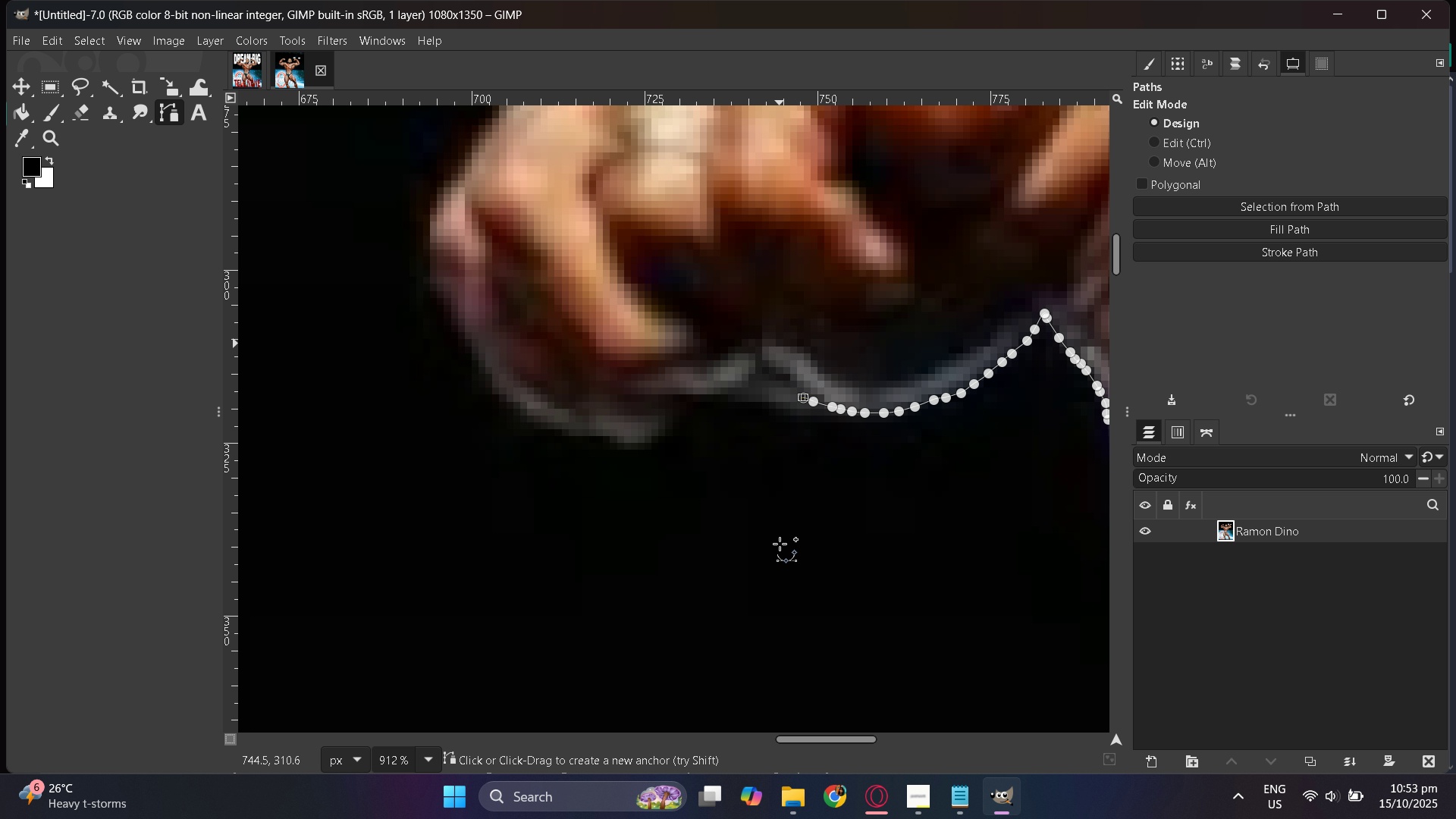 
scroll: coordinate [780, 544], scroll_direction: none, amount: 0.0
 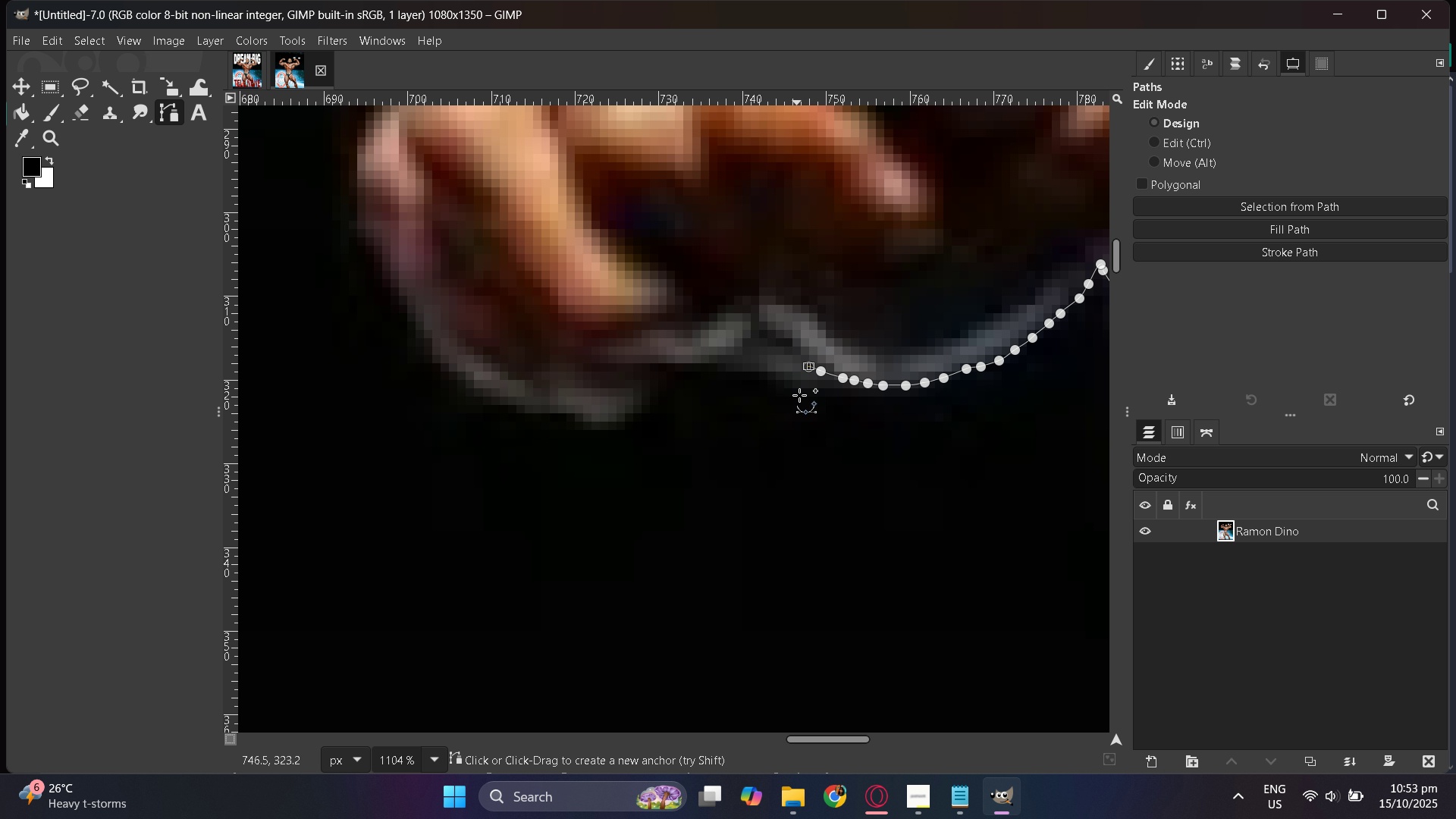 
hold_key(key=ControlLeft, duration=0.54)
 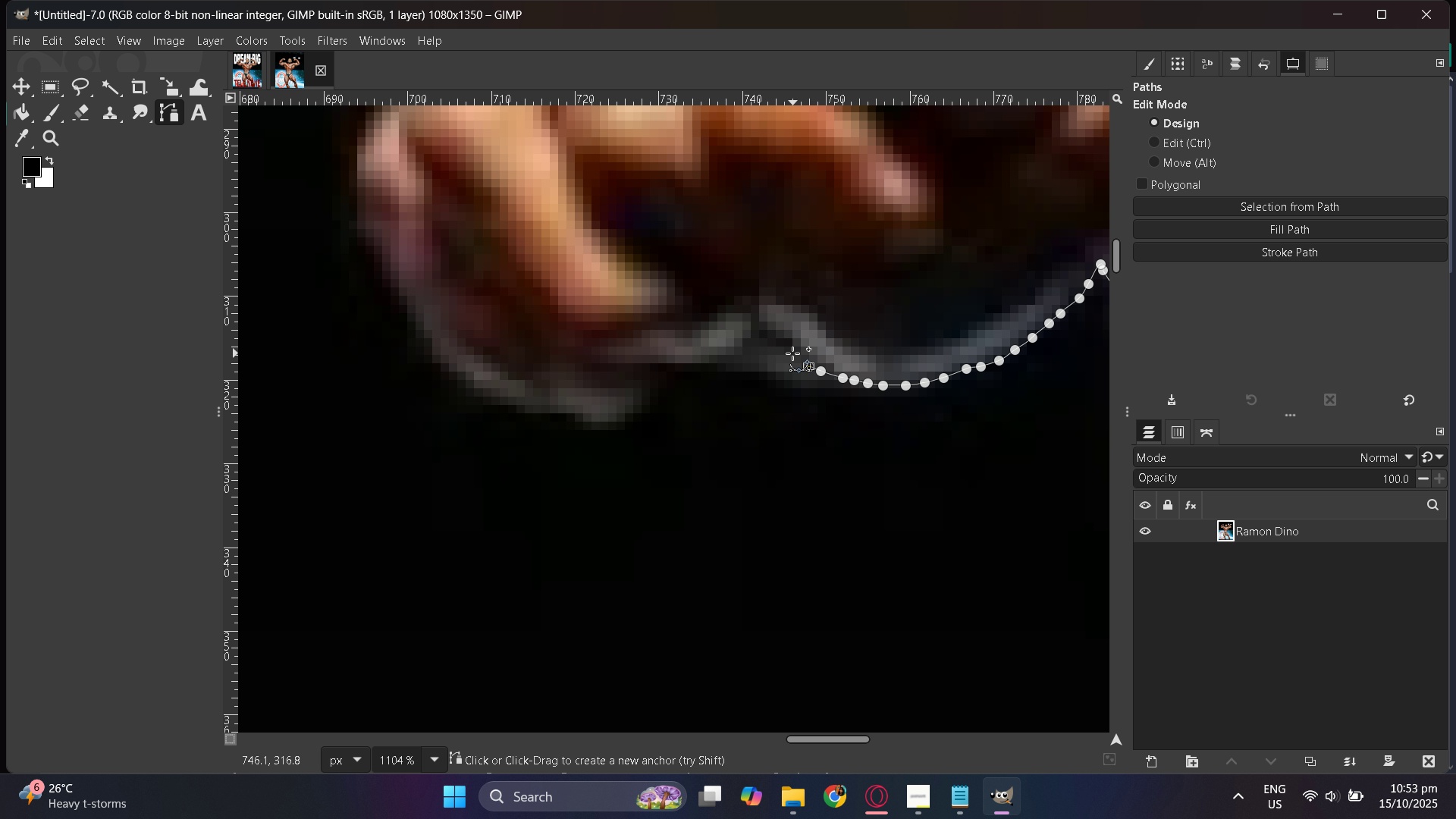 
left_click([791, 353])
 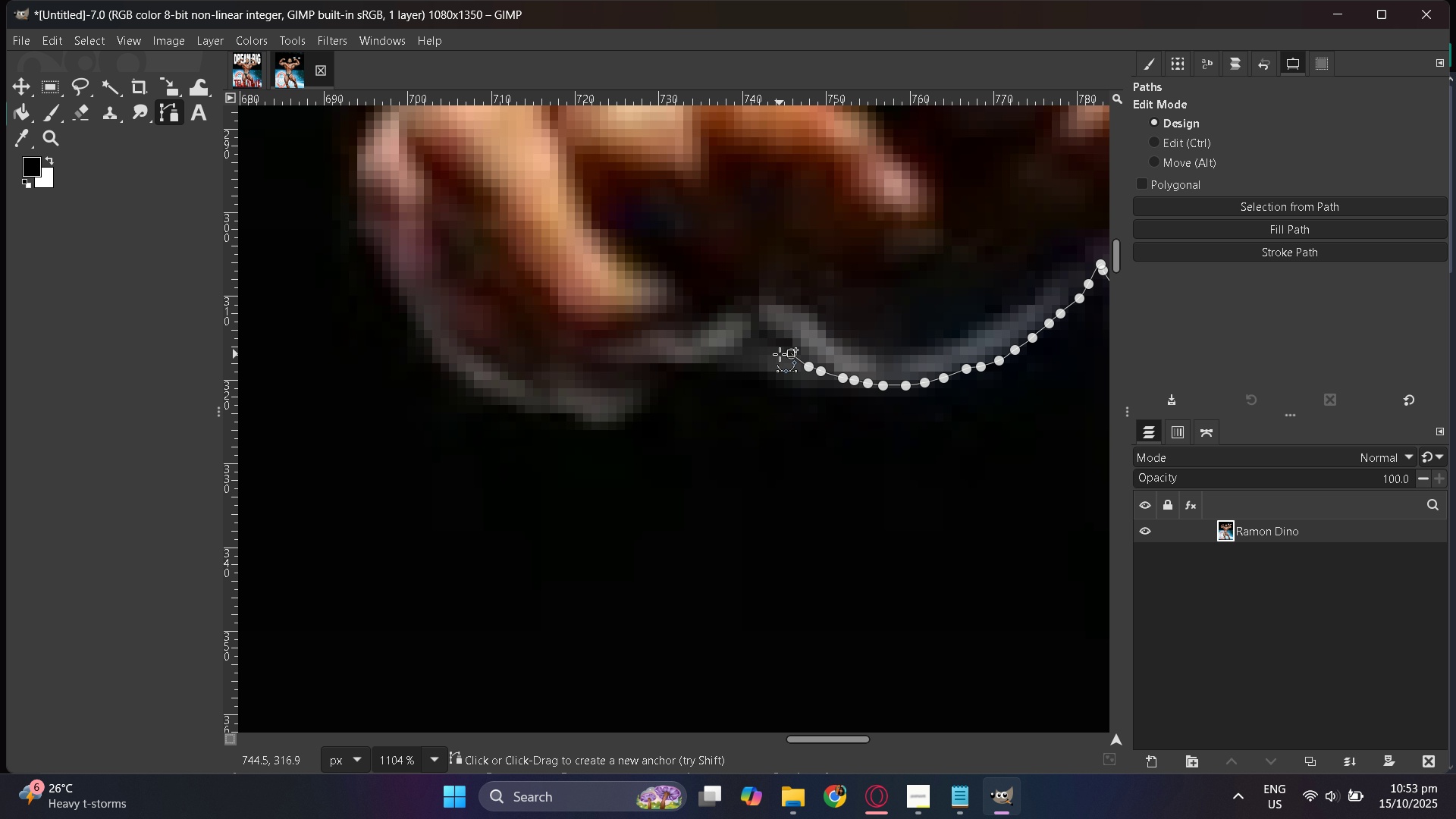 
left_click_drag(start_coordinate=[780, 354], to_coordinate=[776, 356])
 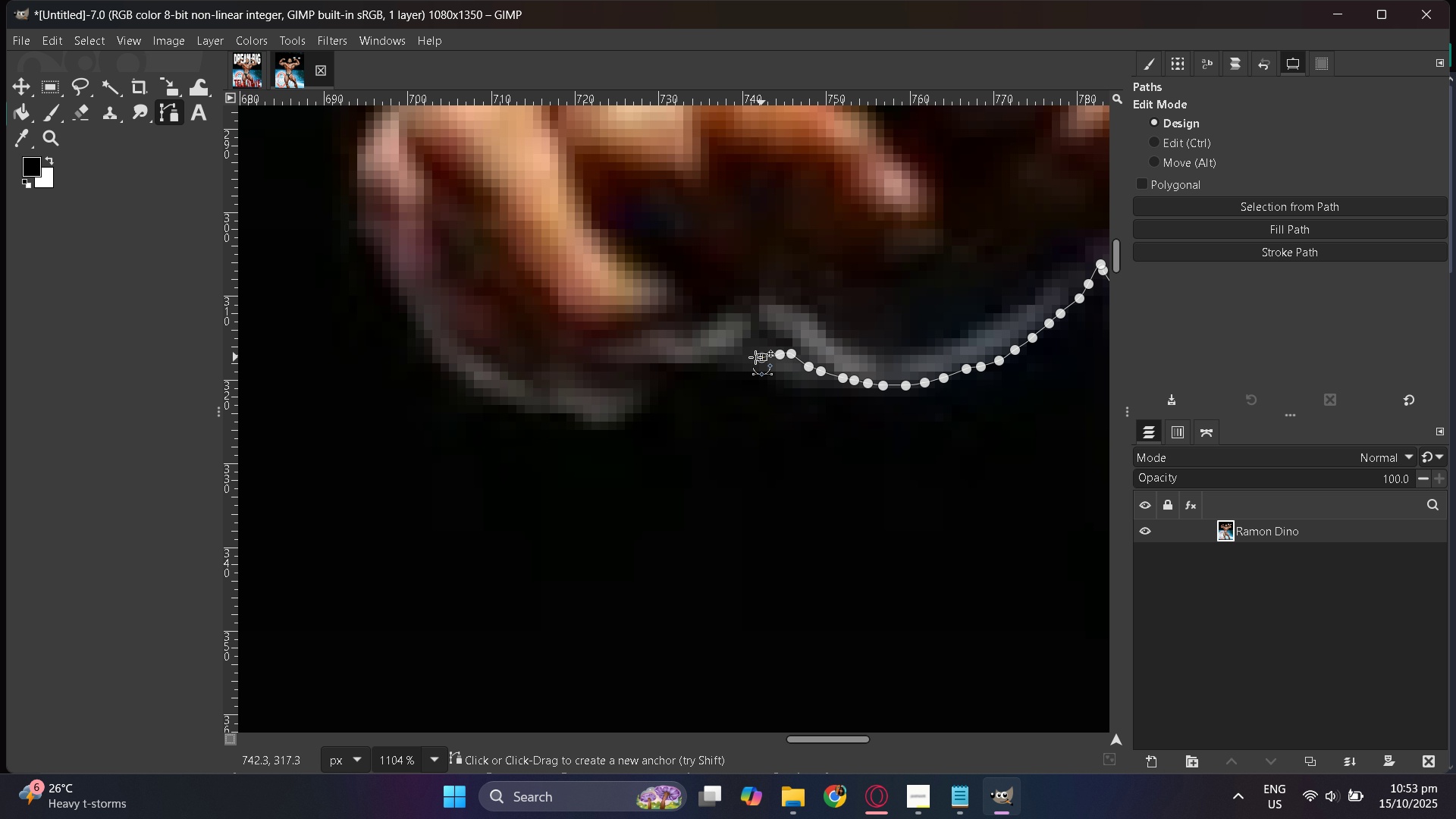 
left_click_drag(start_coordinate=[751, 357], to_coordinate=[742, 357])
 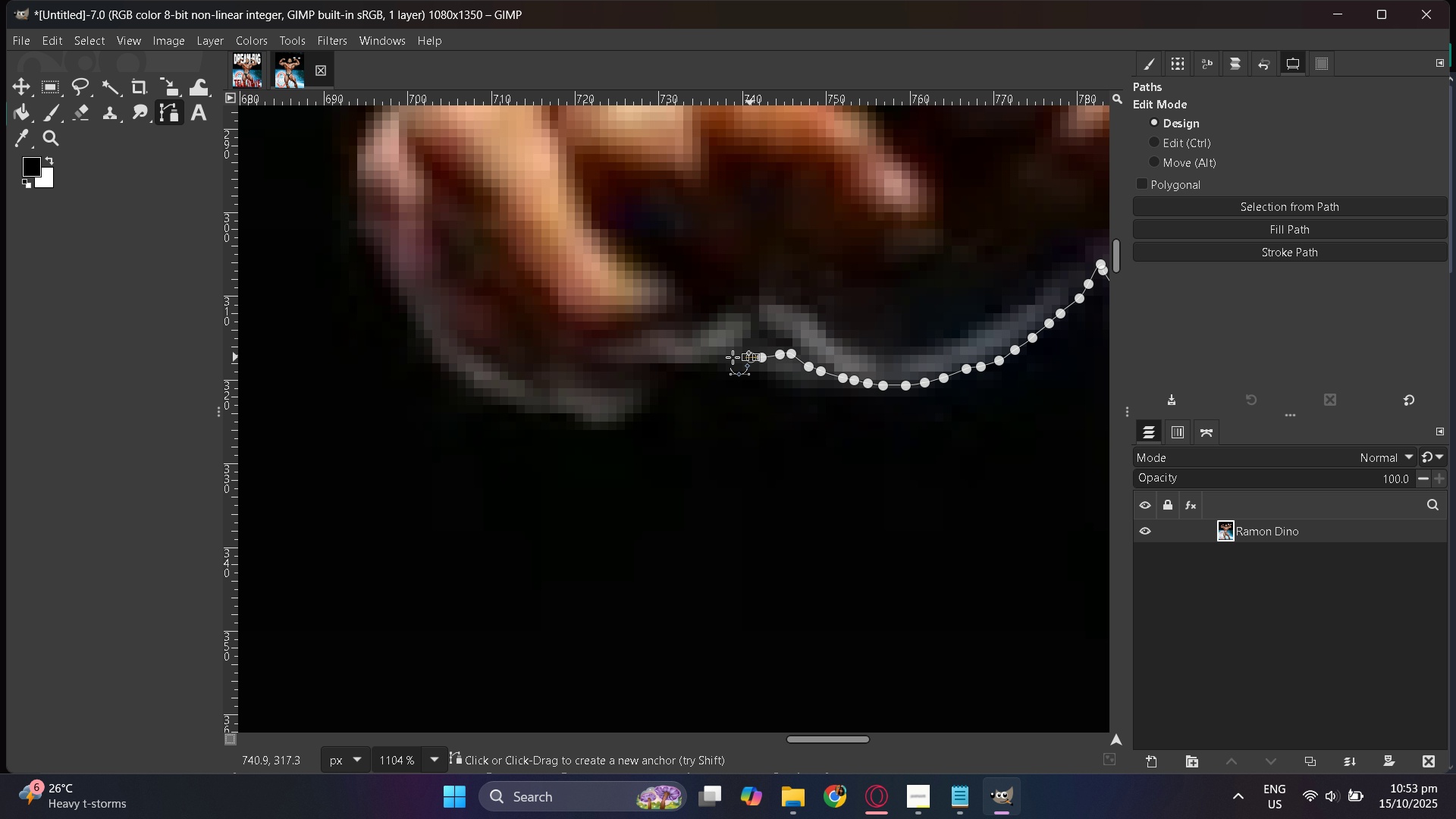 
left_click_drag(start_coordinate=[733, 357], to_coordinate=[725, 359])
 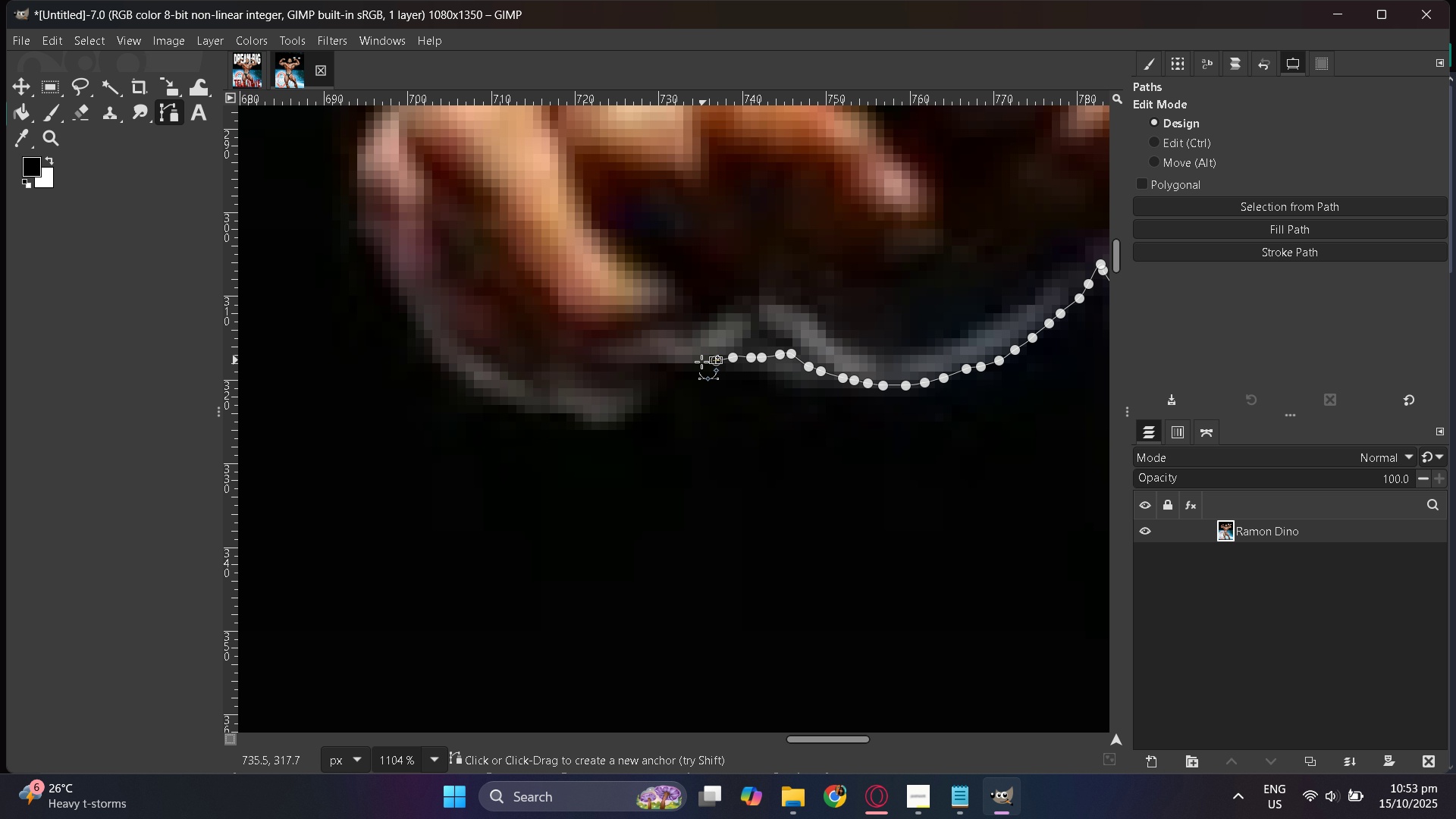 
left_click_drag(start_coordinate=[700, 362], to_coordinate=[696, 362])
 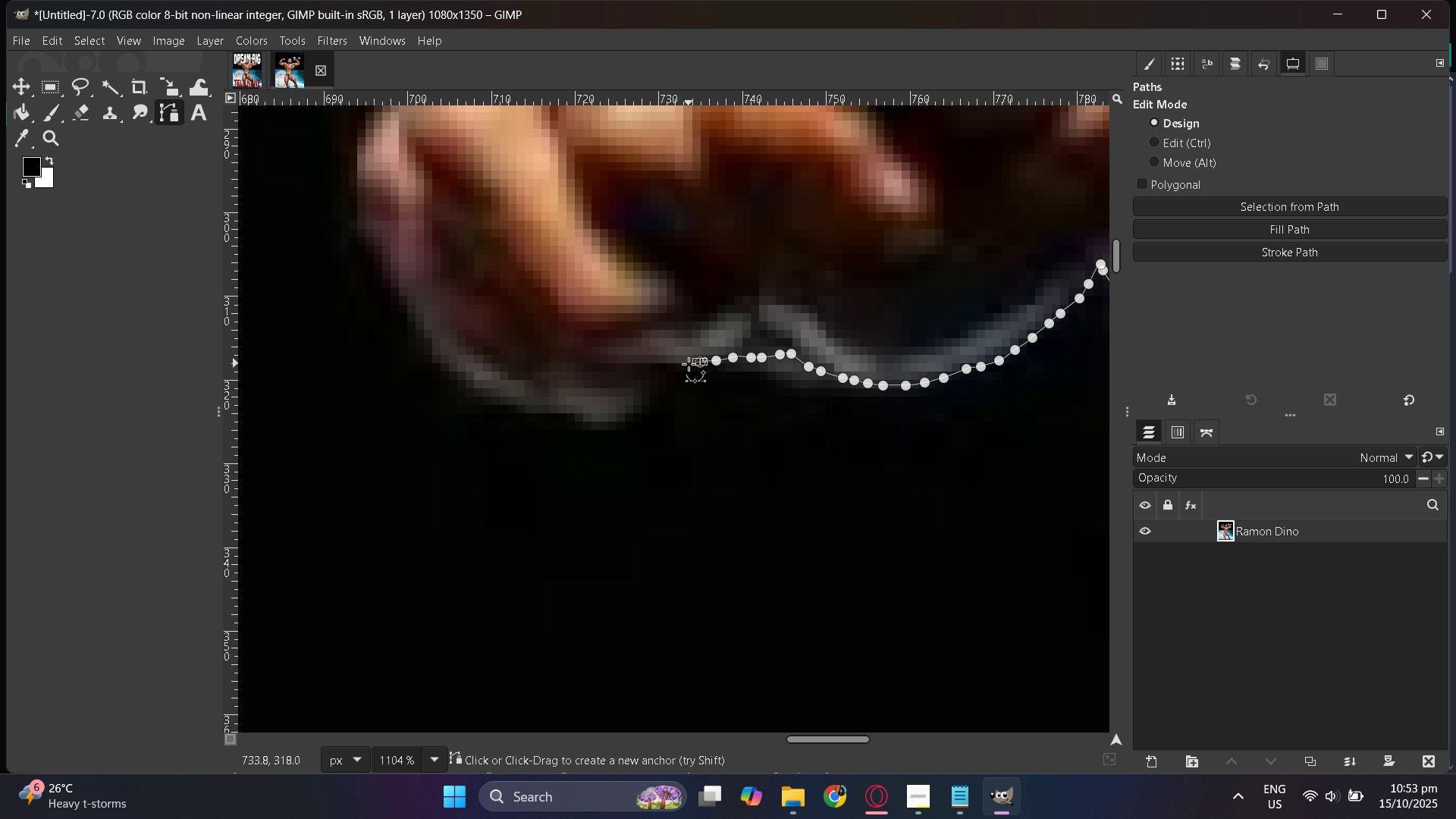 
left_click_drag(start_coordinate=[689, 364], to_coordinate=[685, 366])
 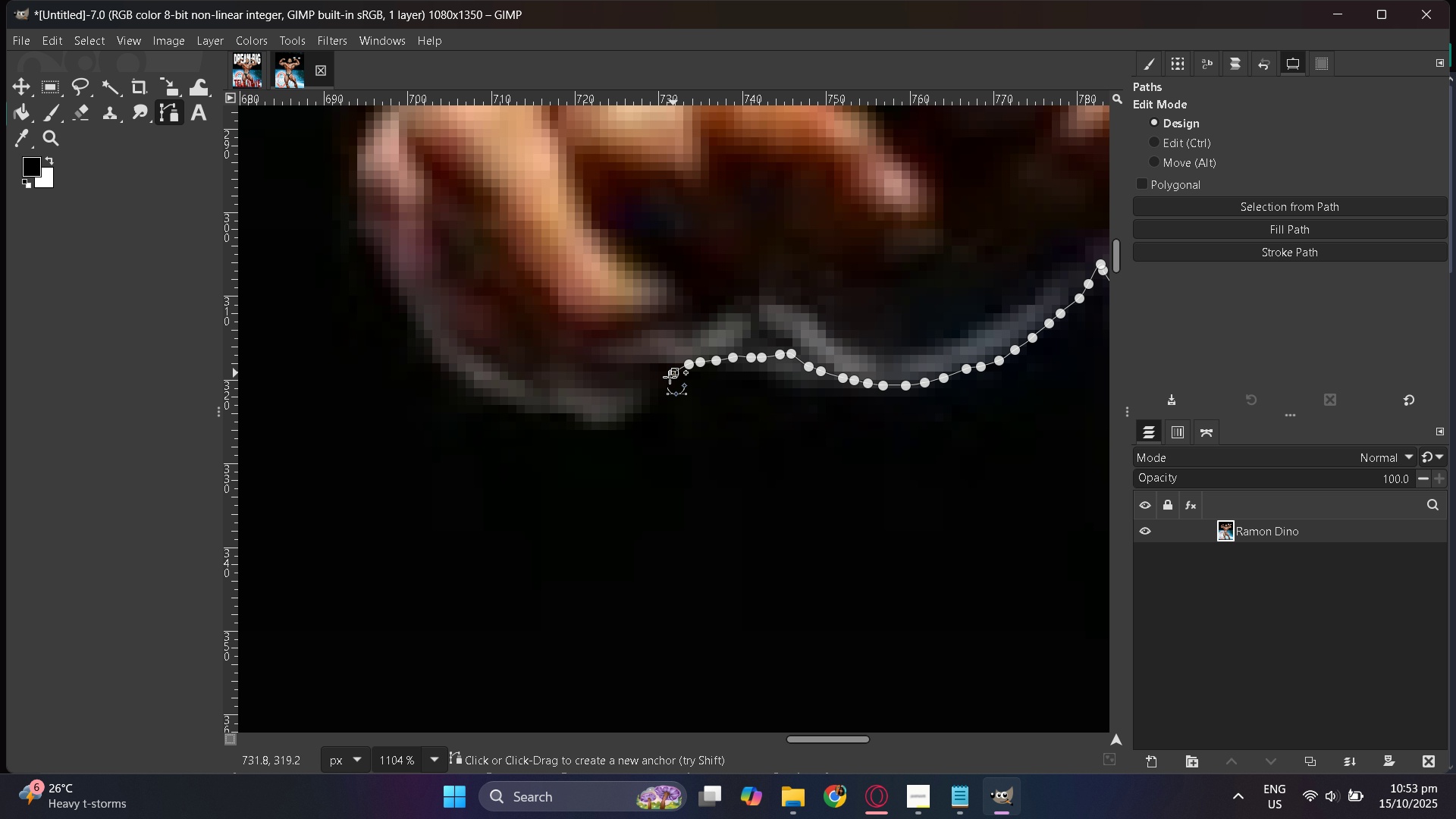 
left_click_drag(start_coordinate=[664, 382], to_coordinate=[662, 388])
 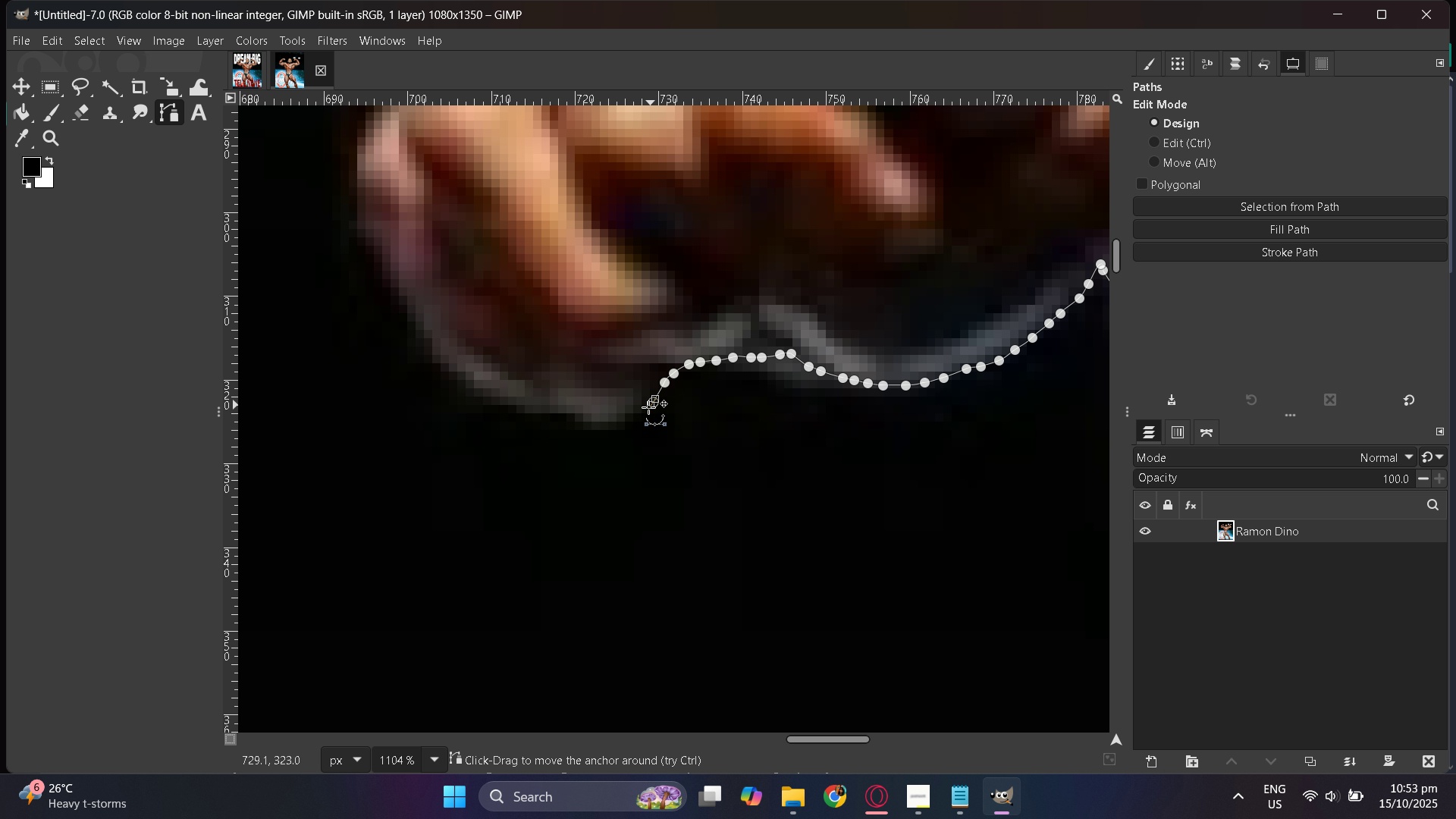 
left_click_drag(start_coordinate=[647, 410], to_coordinate=[642, 414])
 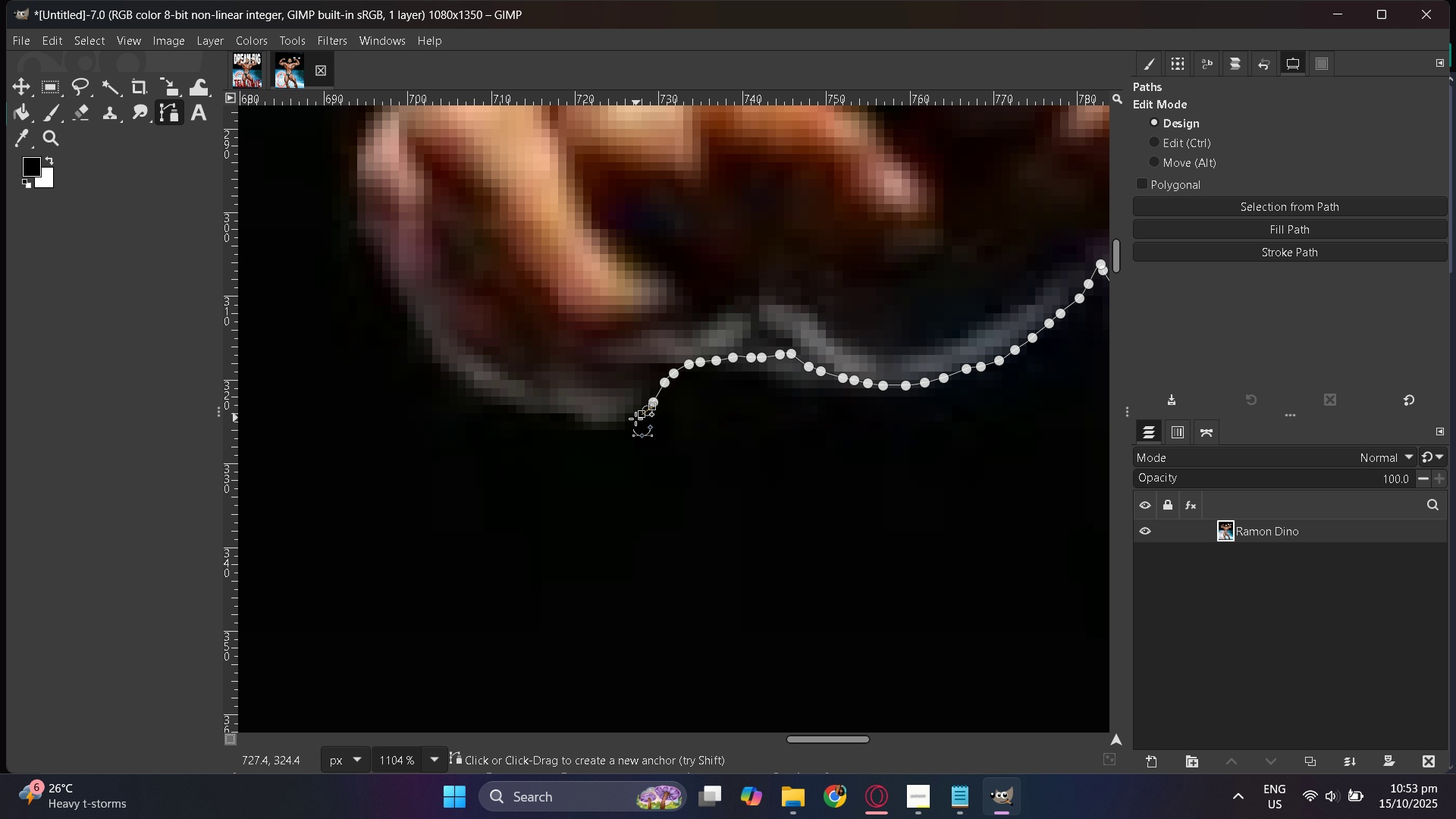 
left_click_drag(start_coordinate=[635, 419], to_coordinate=[629, 421])
 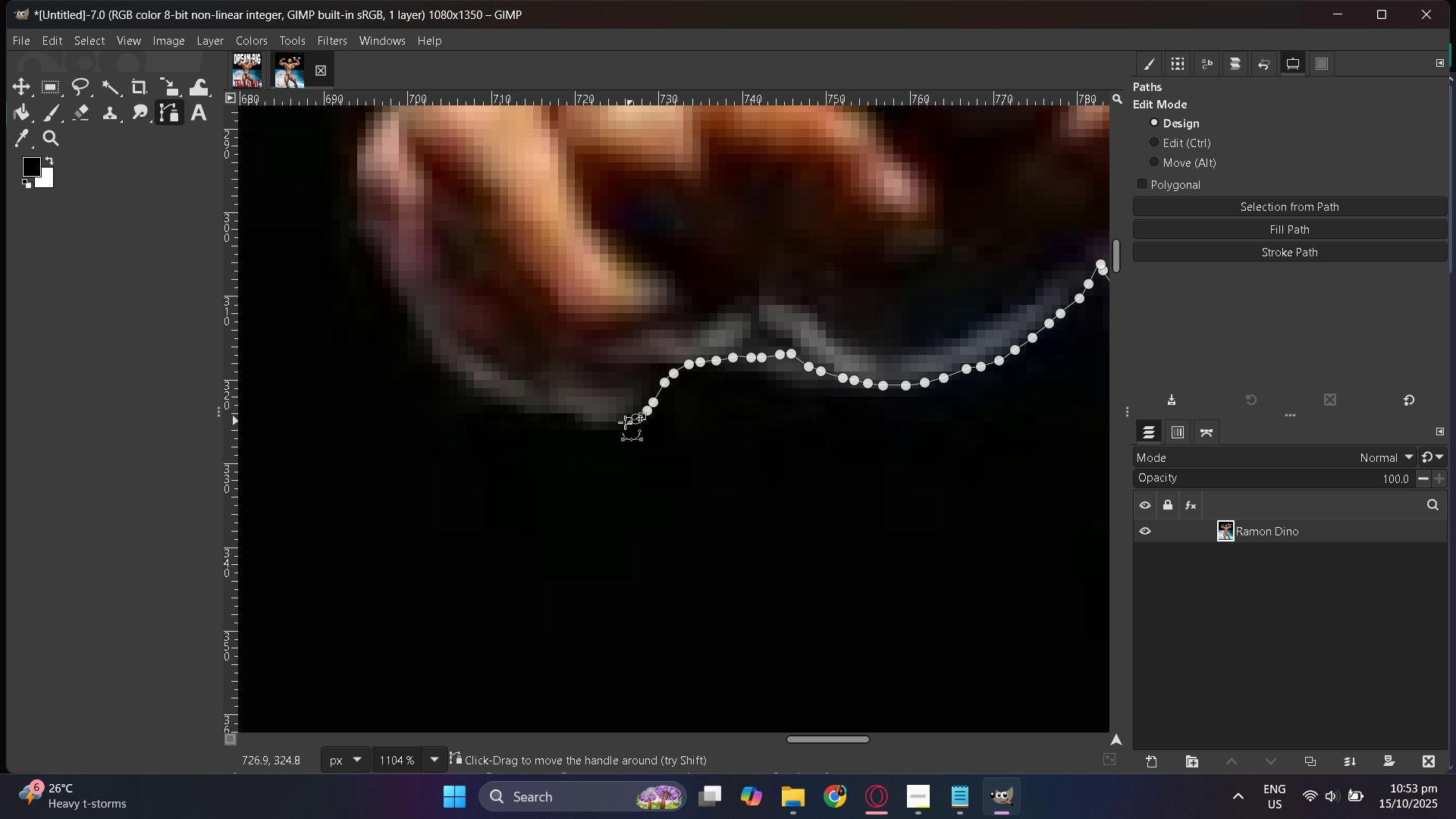 
left_click_drag(start_coordinate=[623, 422], to_coordinate=[619, 425])
 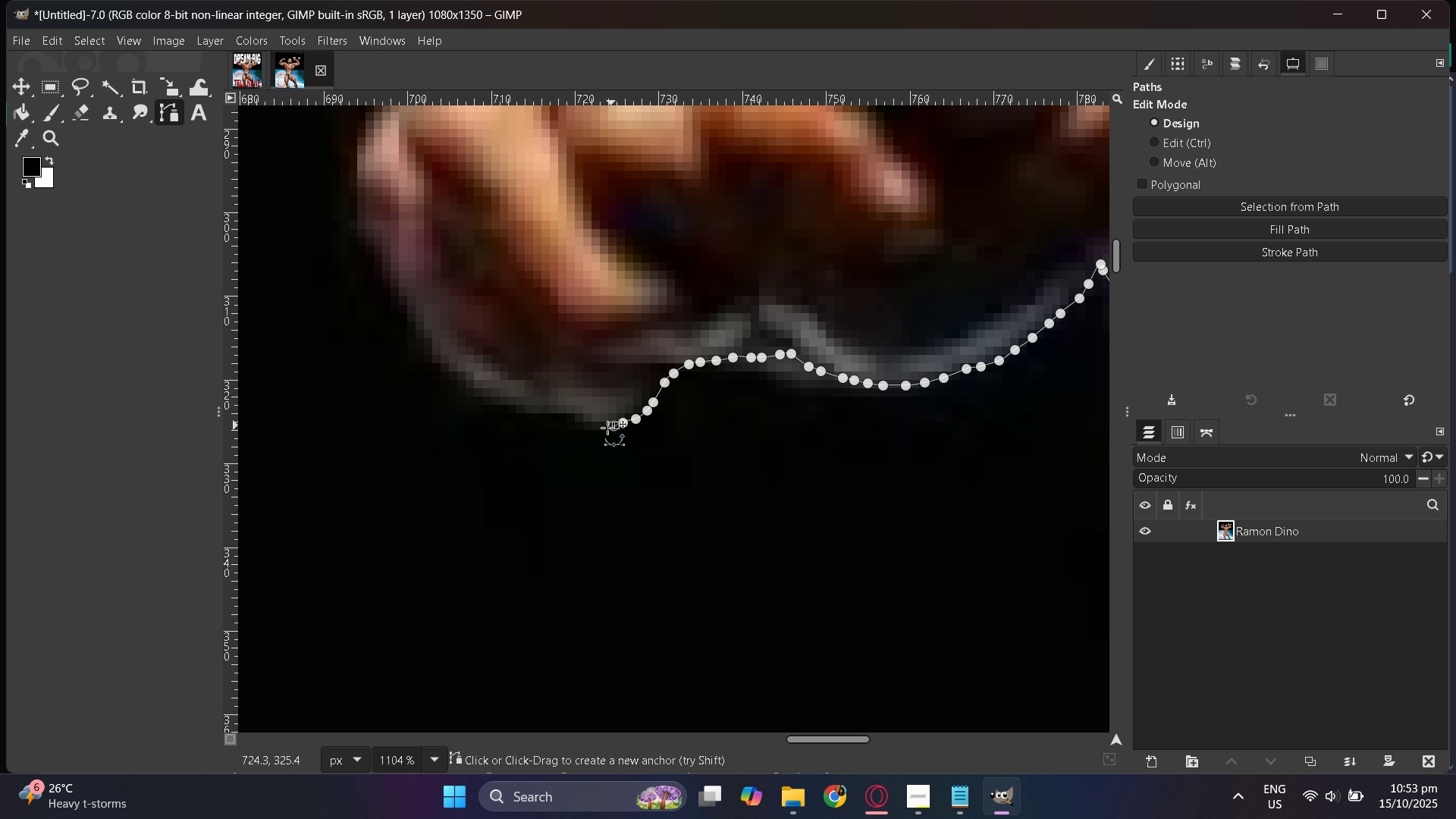 
left_click_drag(start_coordinate=[603, 428], to_coordinate=[598, 428])
 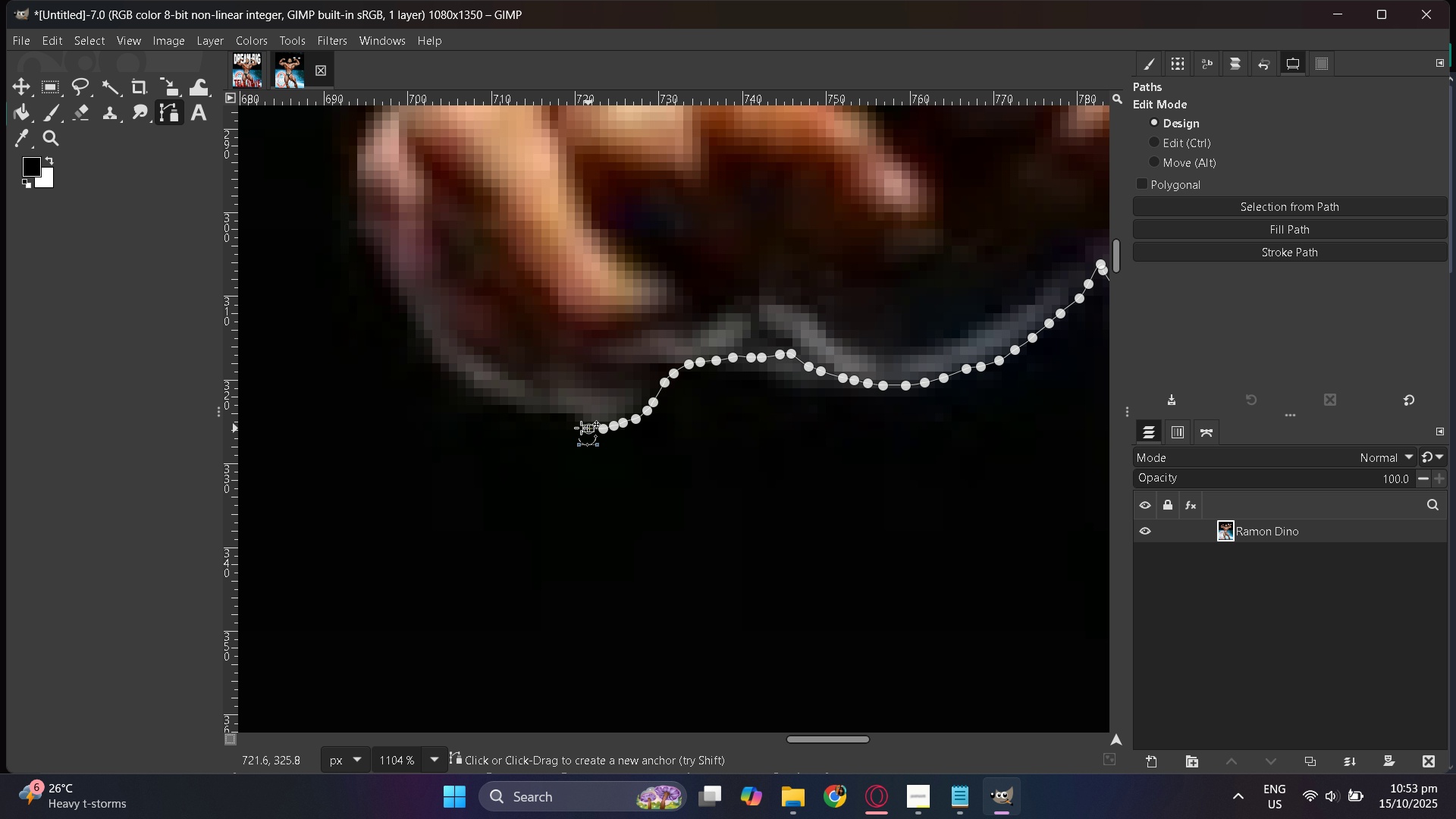 
left_click_drag(start_coordinate=[579, 428], to_coordinate=[573, 425])
 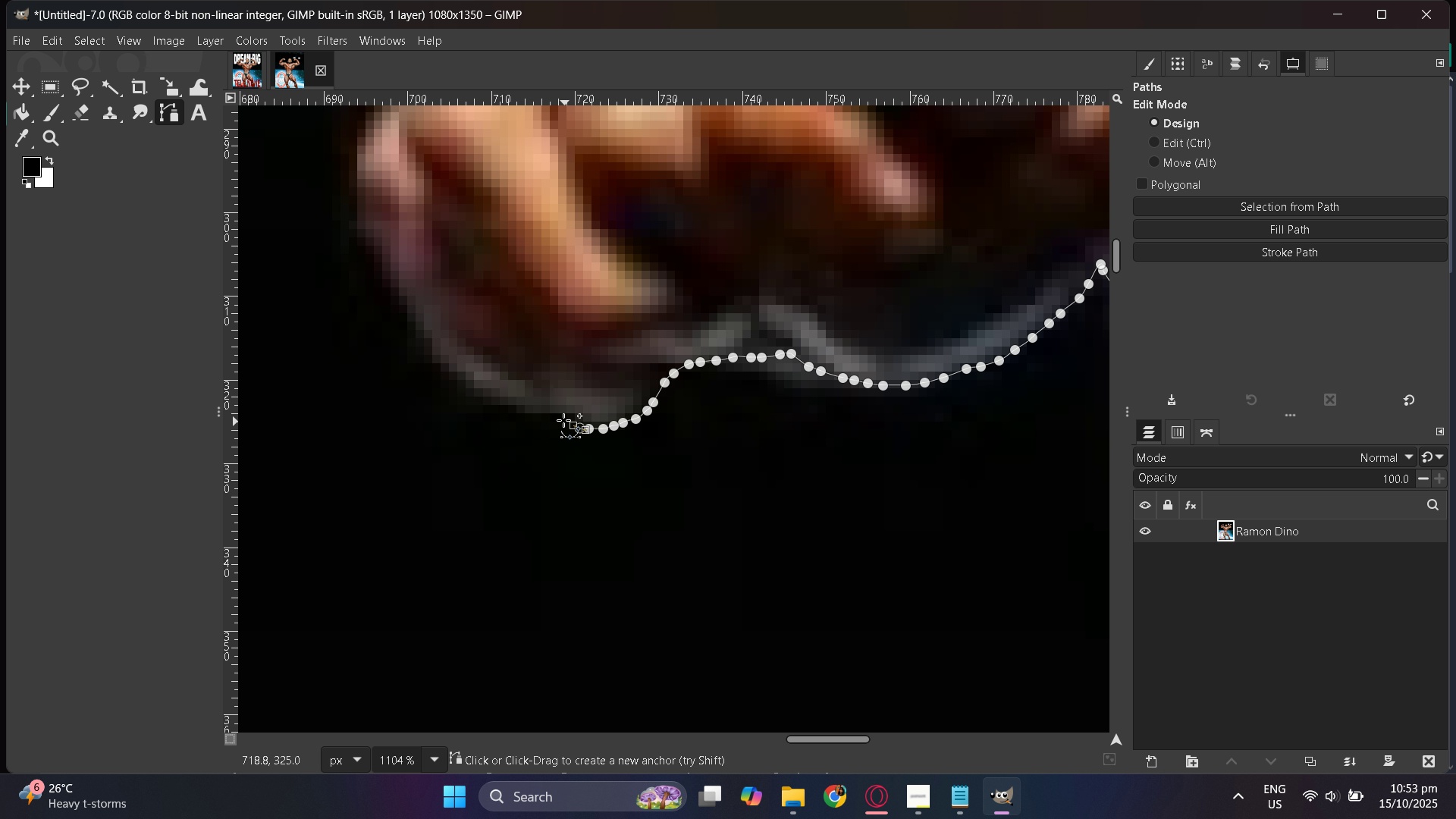 
left_click_drag(start_coordinate=[562, 419], to_coordinate=[558, 416])
 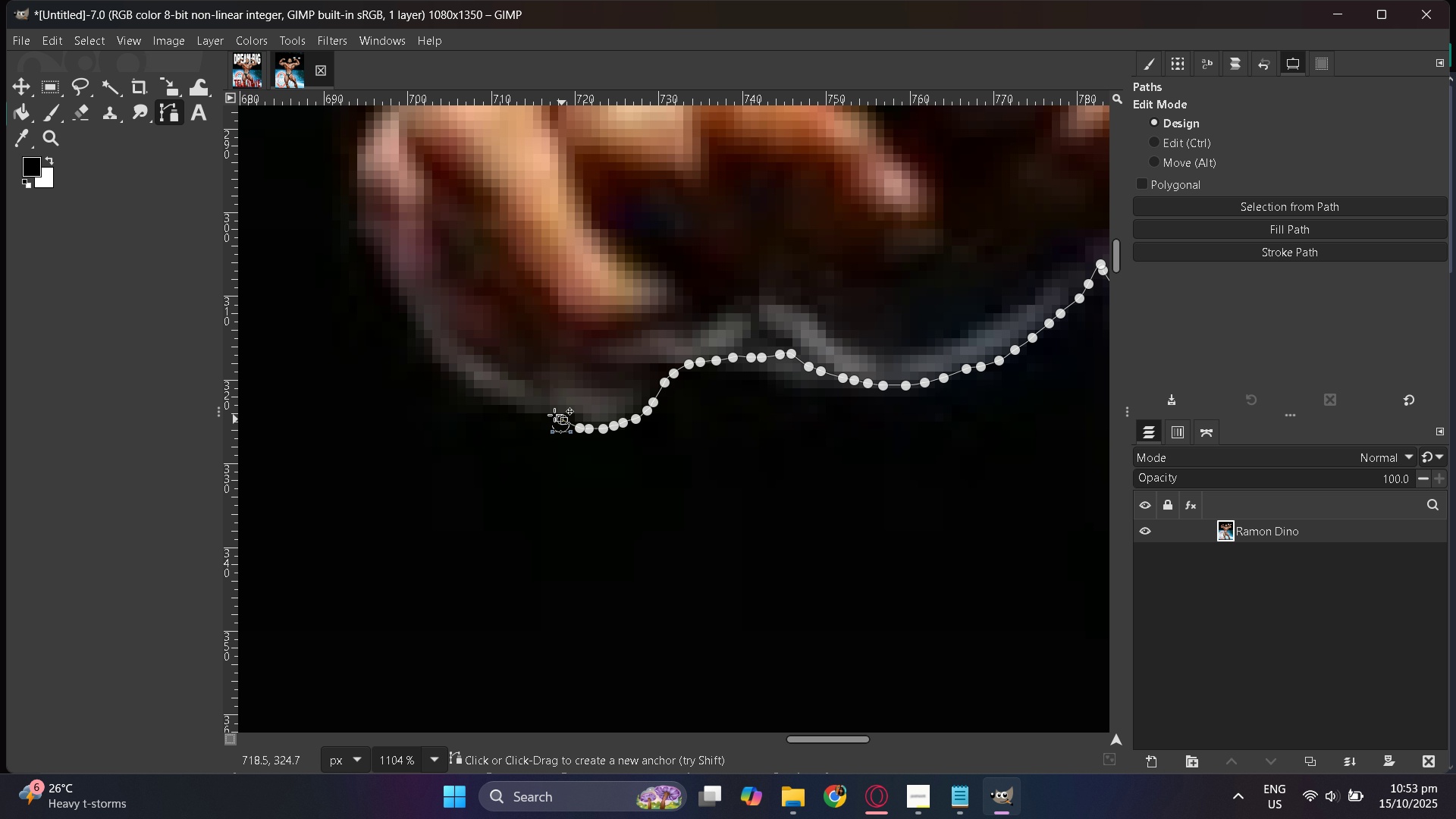 
left_click_drag(start_coordinate=[554, 414], to_coordinate=[545, 413])
 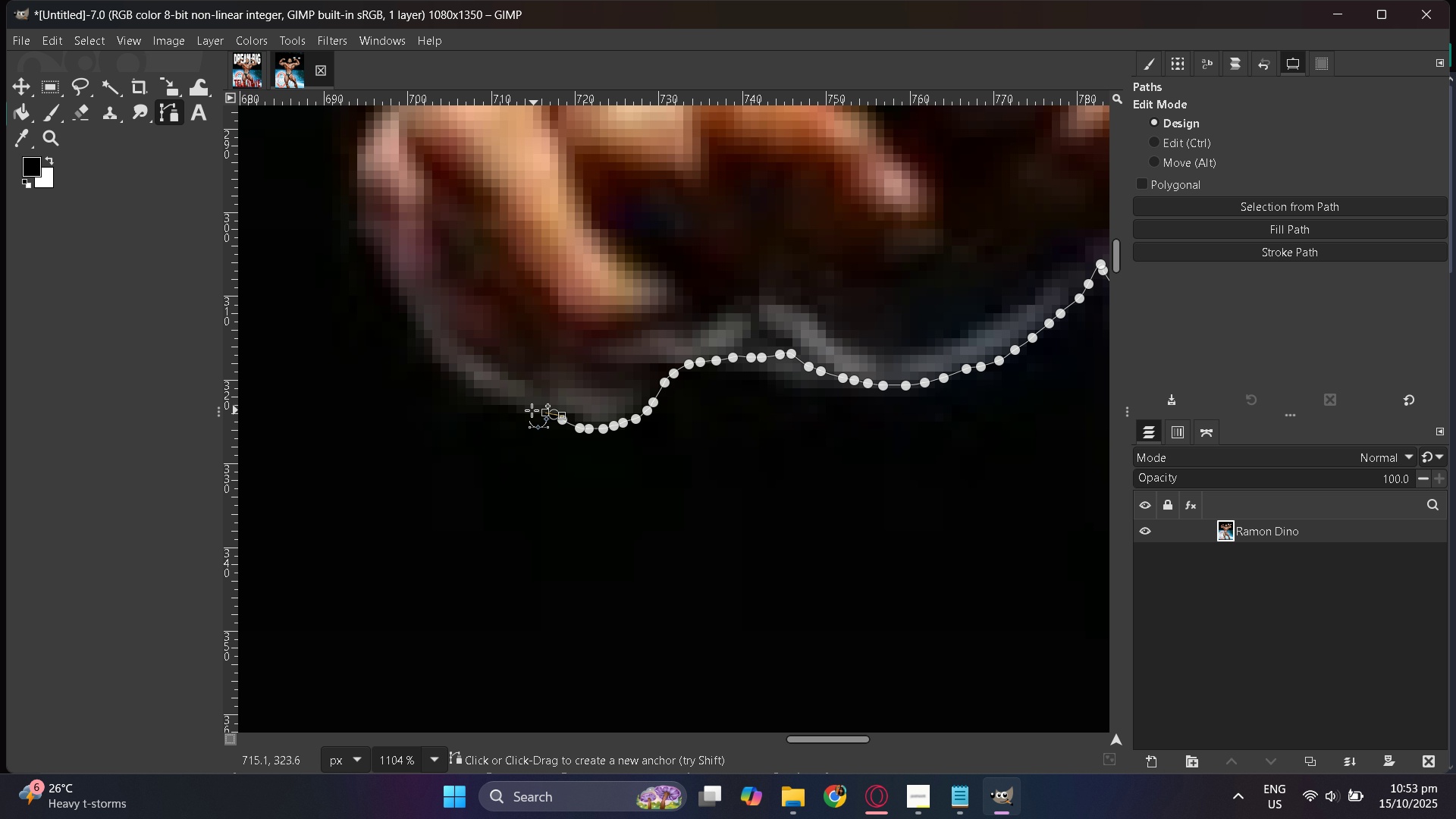 
left_click_drag(start_coordinate=[532, 410], to_coordinate=[507, 404])
 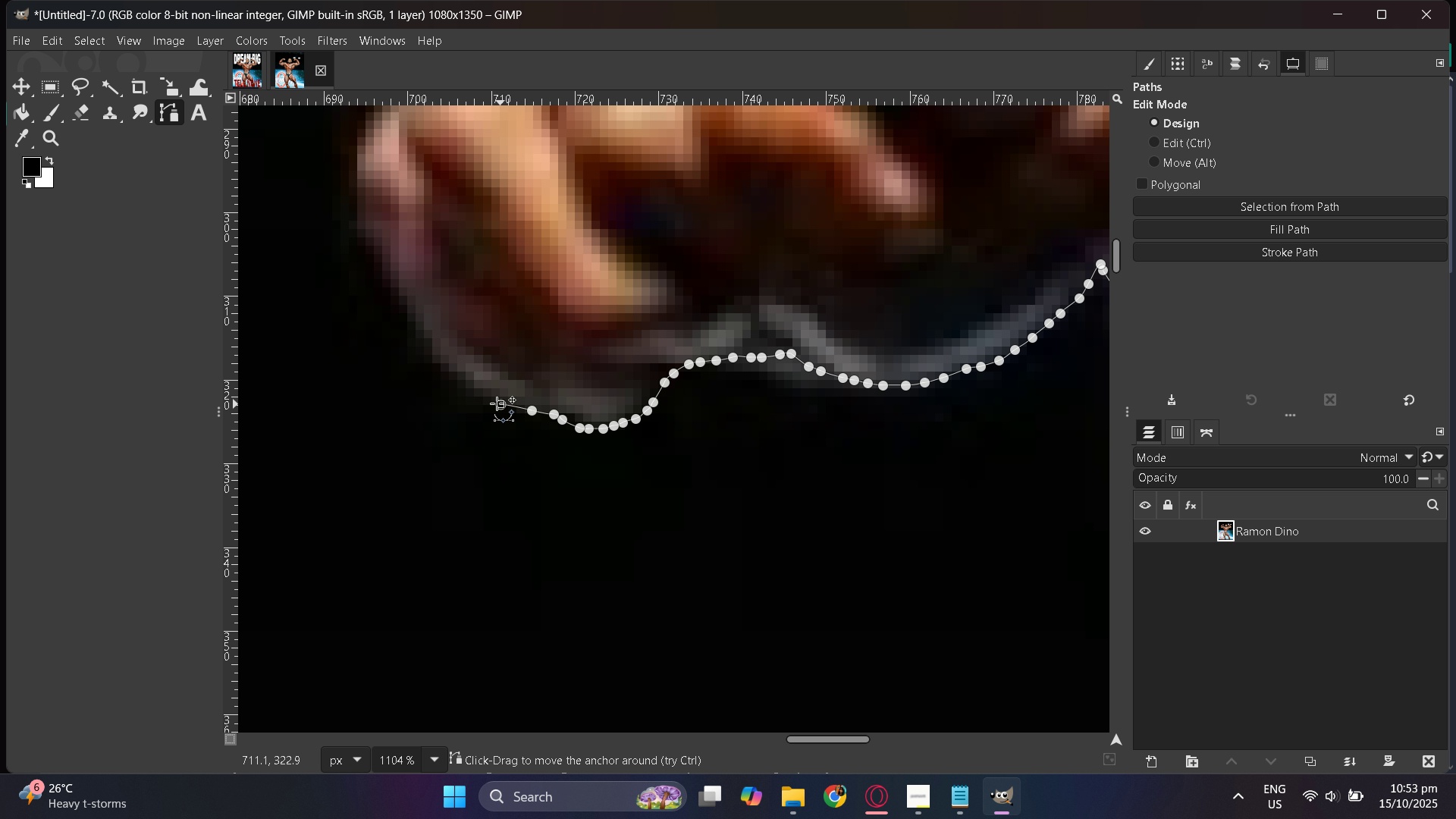 
triple_click([500, 404])
 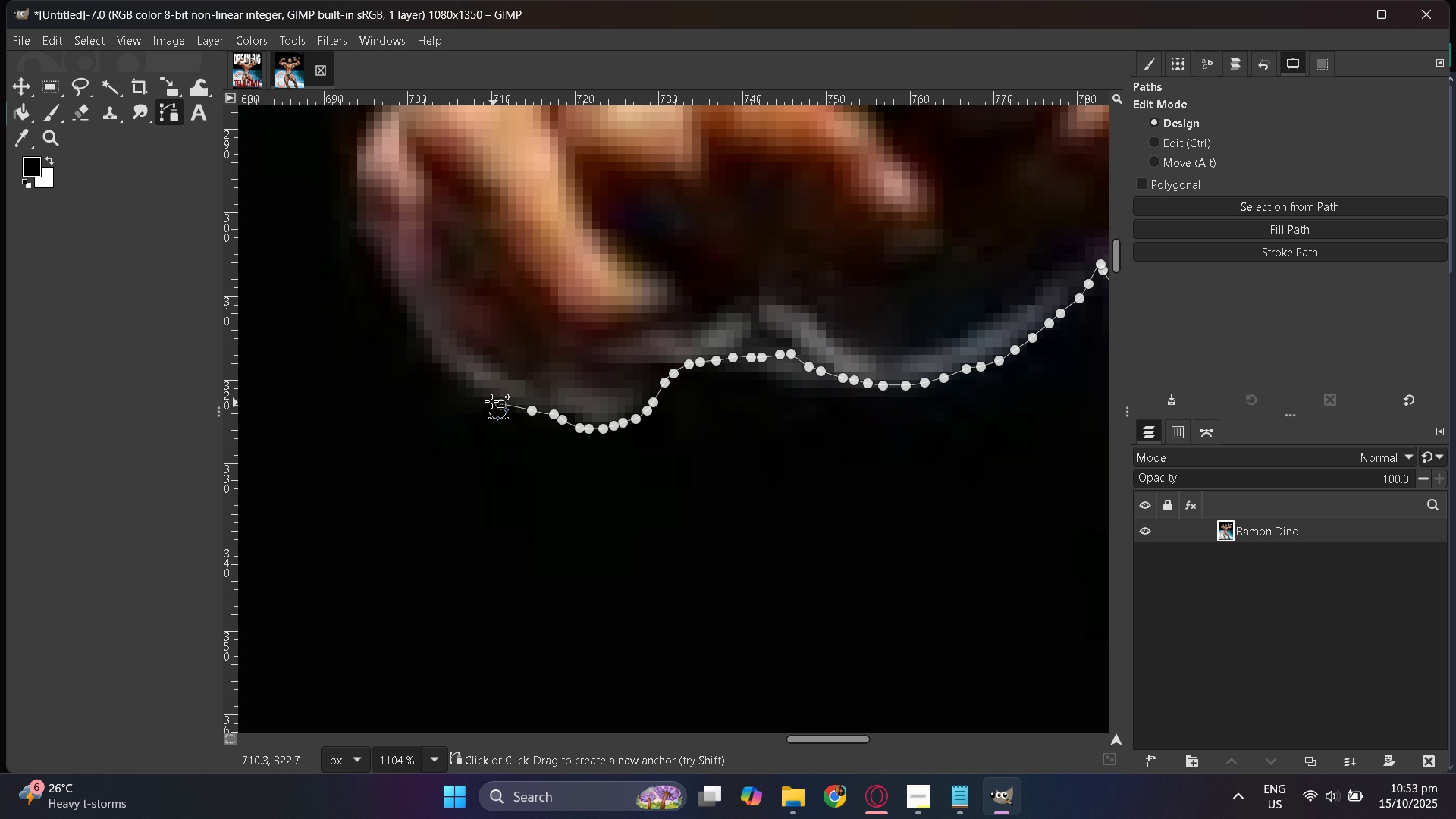 
left_click_drag(start_coordinate=[494, 403], to_coordinate=[488, 400])
 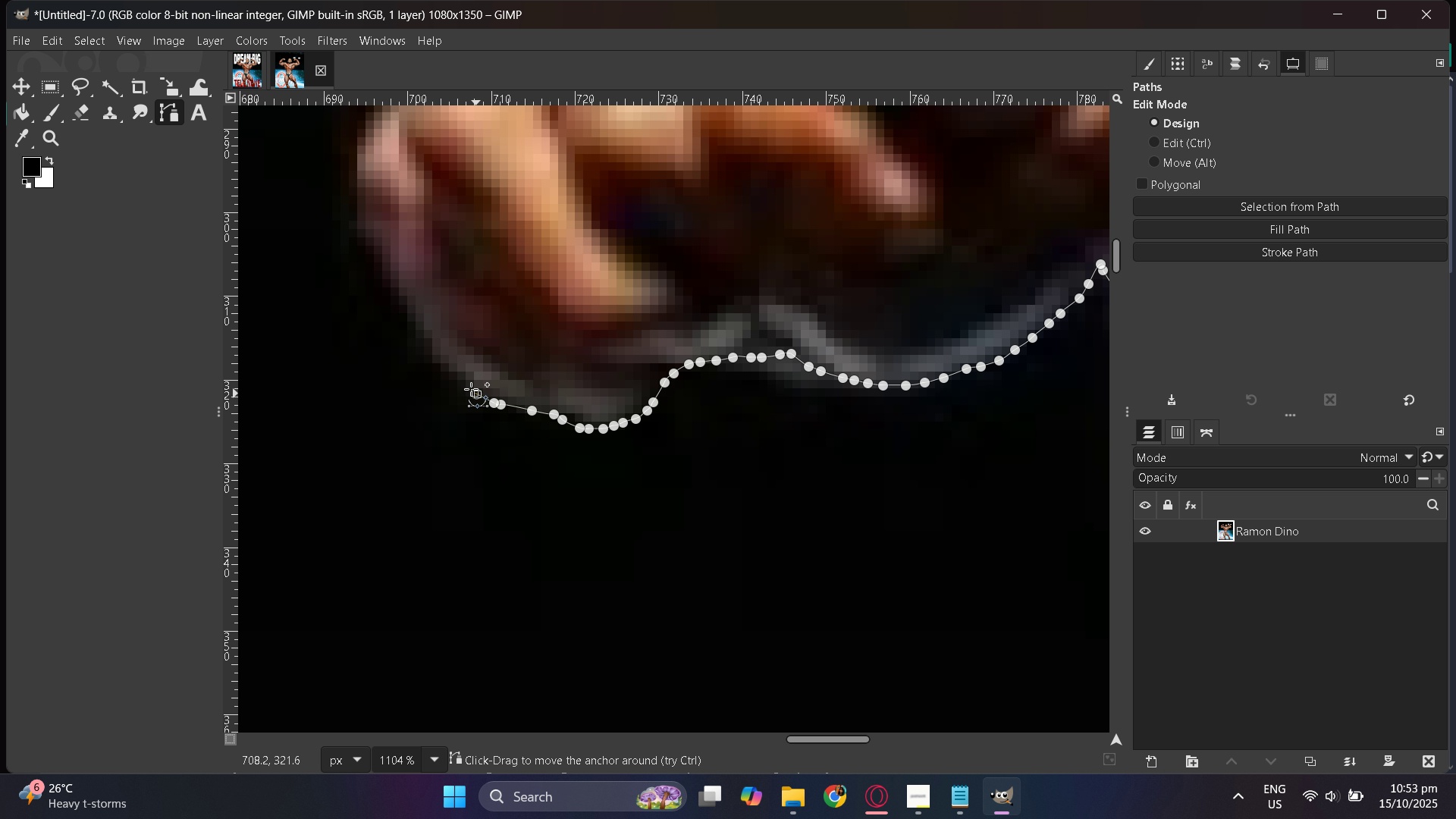 
left_click_drag(start_coordinate=[467, 386], to_coordinate=[463, 384])
 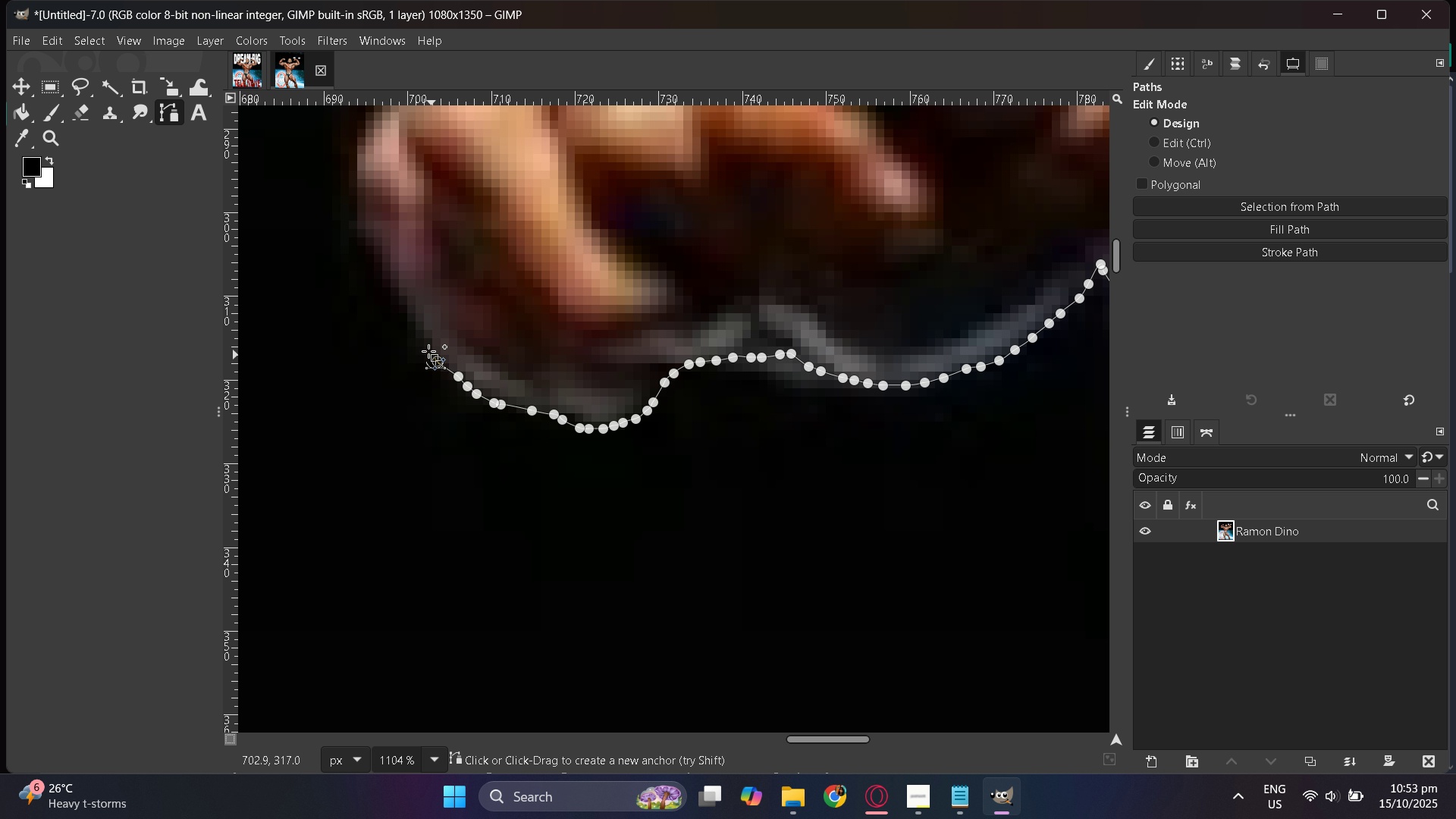 
left_click_drag(start_coordinate=[424, 344], to_coordinate=[420, 340])
 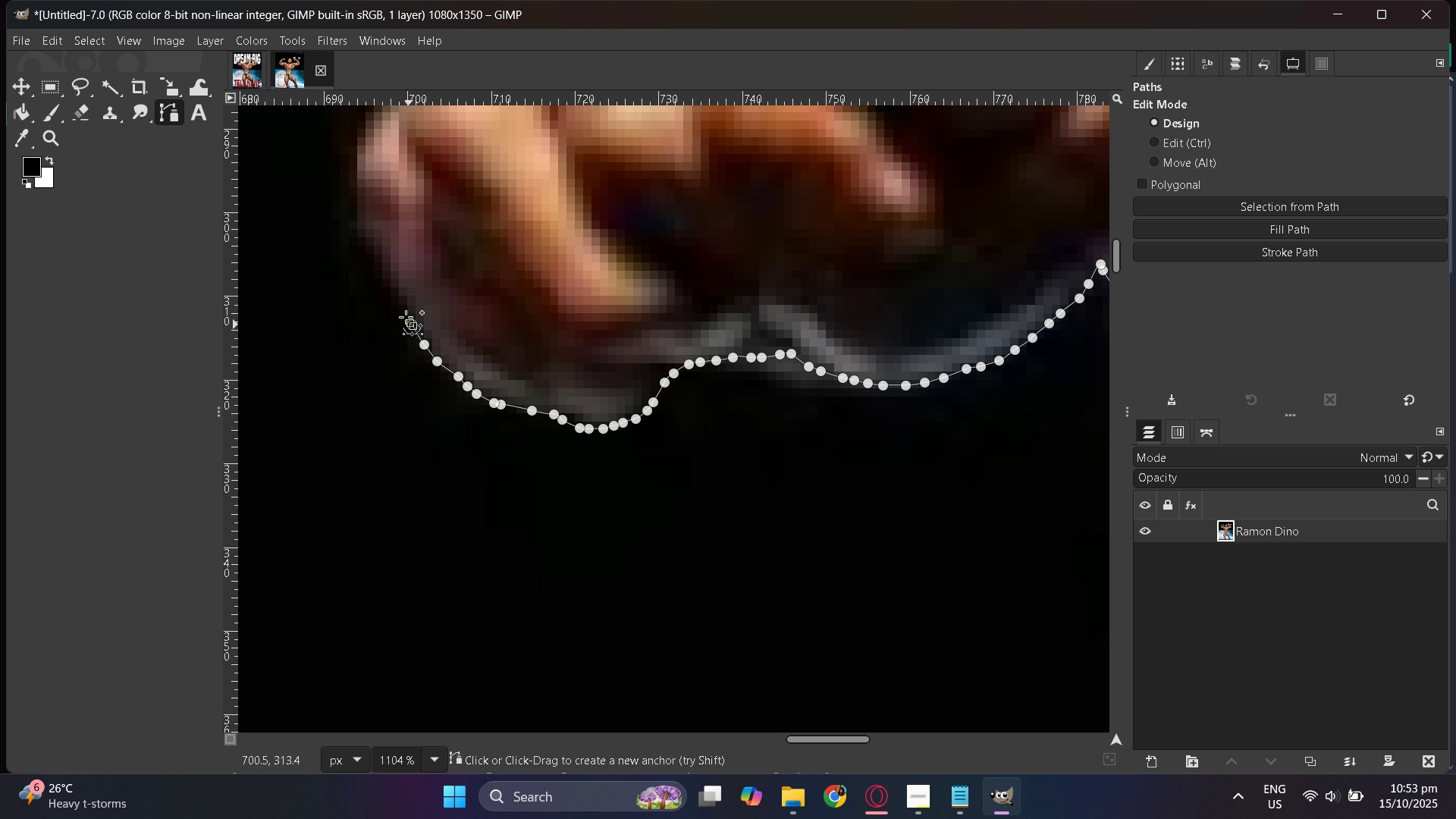 
left_click_drag(start_coordinate=[403, 312], to_coordinate=[401, 308])
 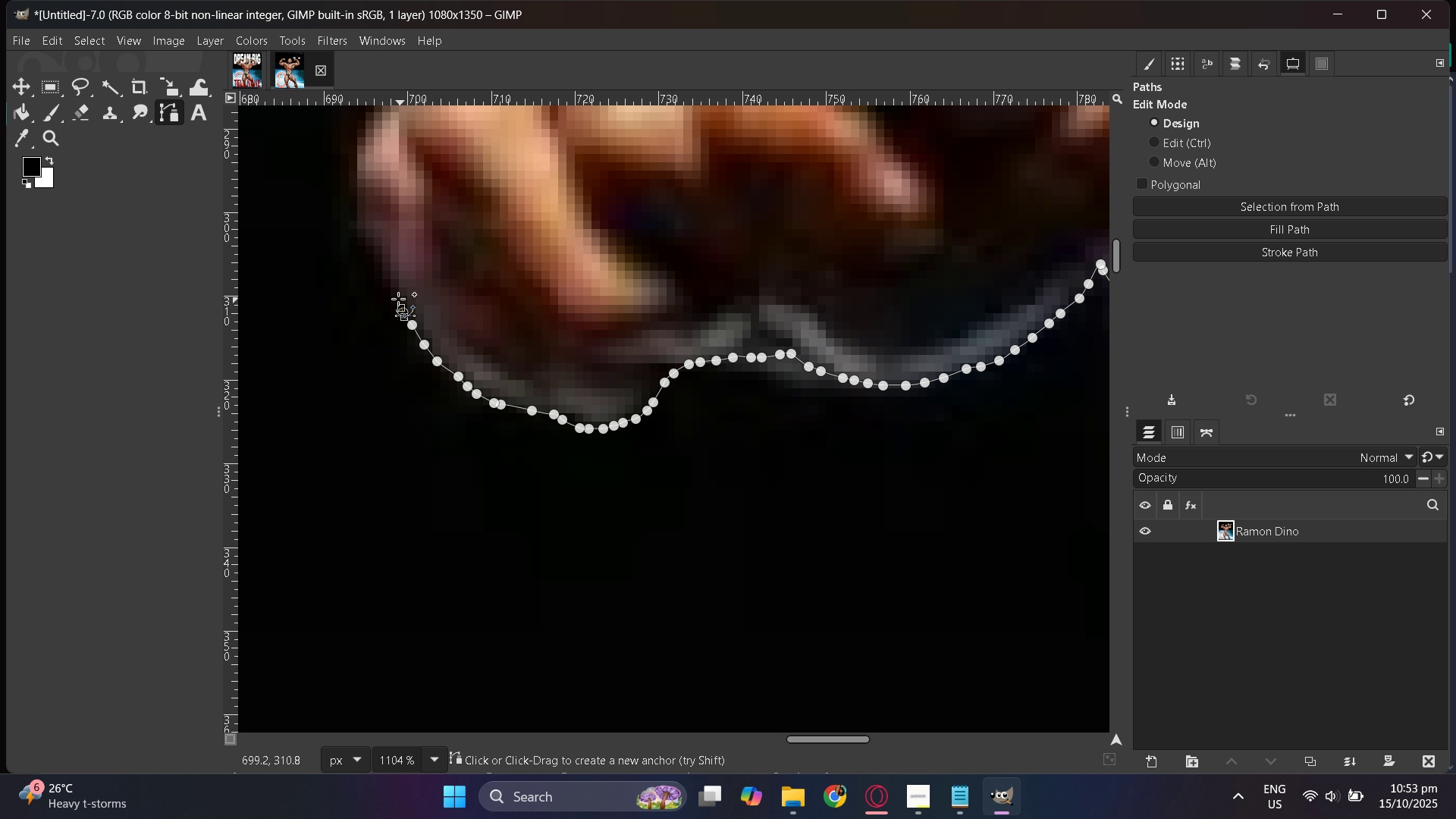 
left_click_drag(start_coordinate=[398, 299], to_coordinate=[394, 290])
 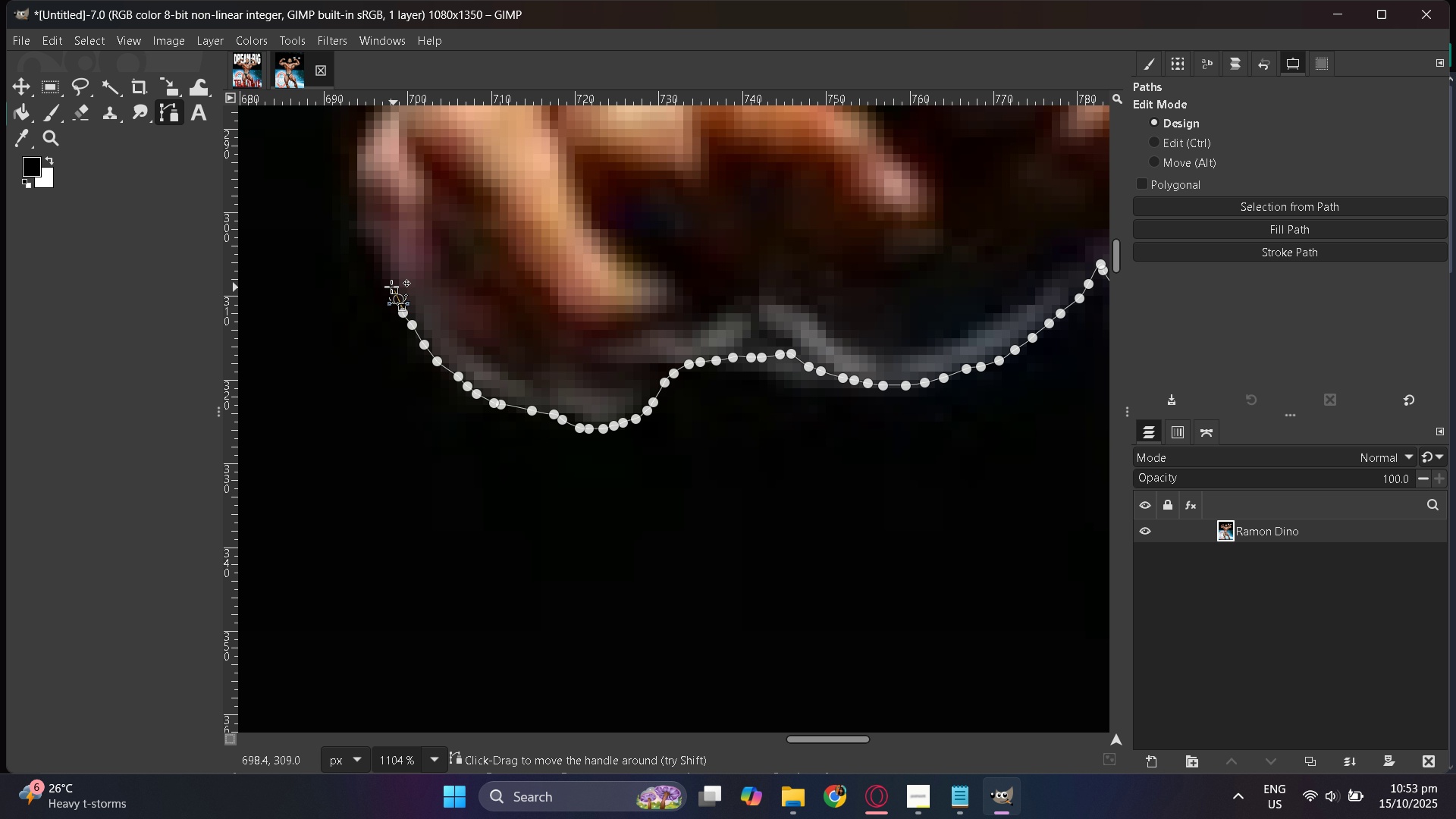 
left_click_drag(start_coordinate=[391, 287], to_coordinate=[390, 282])
 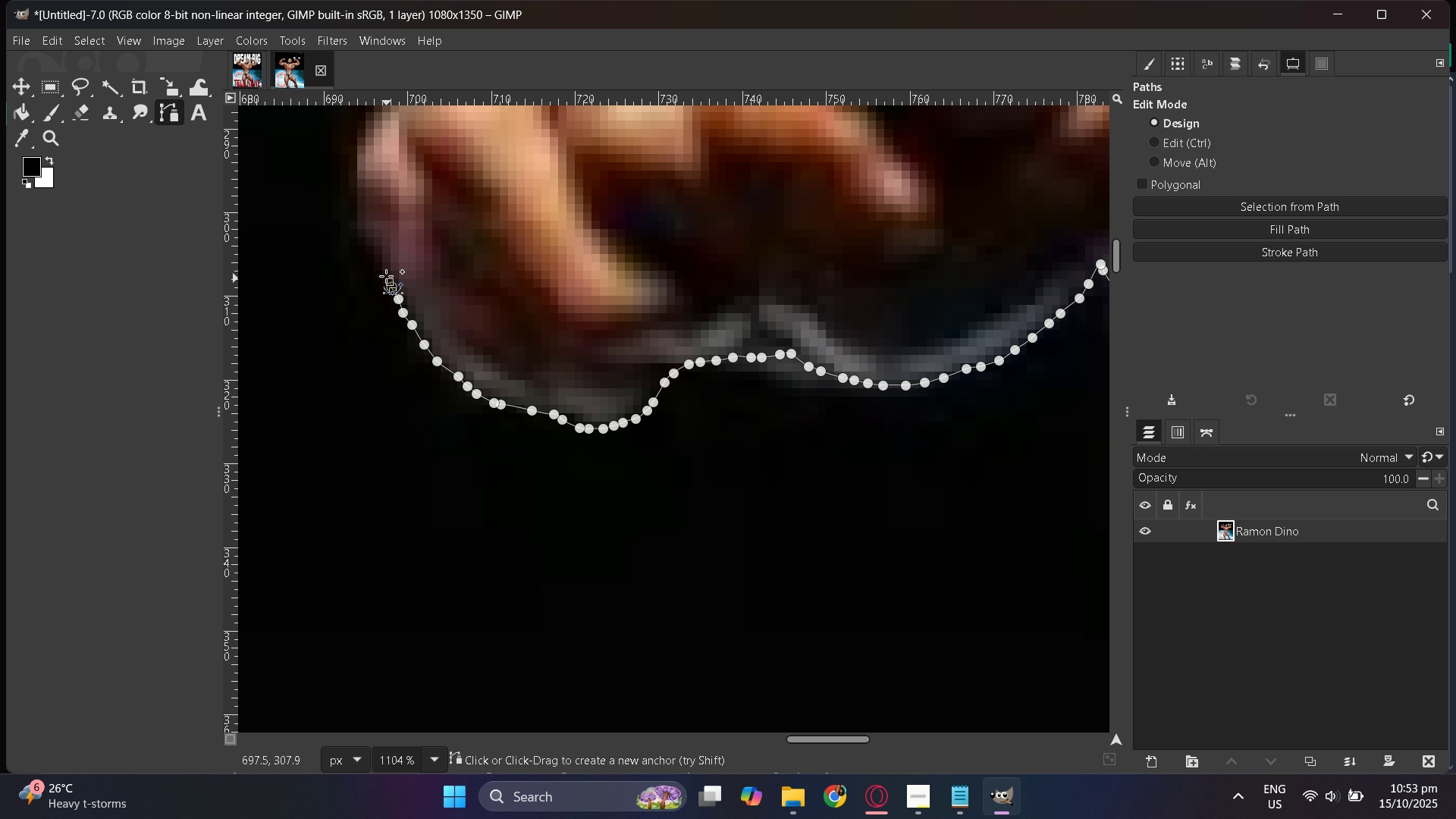 
left_click_drag(start_coordinate=[386, 276], to_coordinate=[382, 271])
 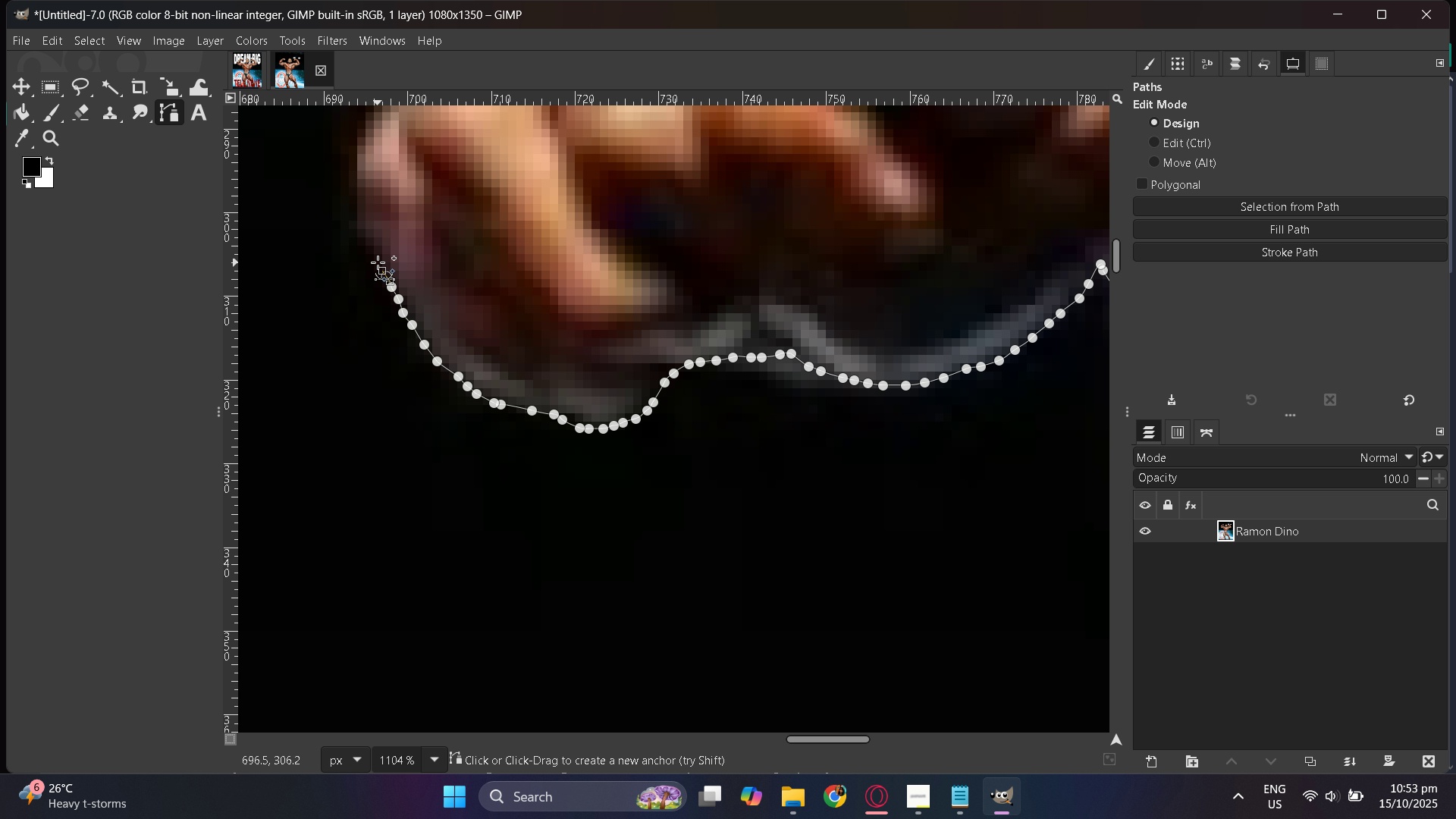 
left_click_drag(start_coordinate=[378, 262], to_coordinate=[376, 259])
 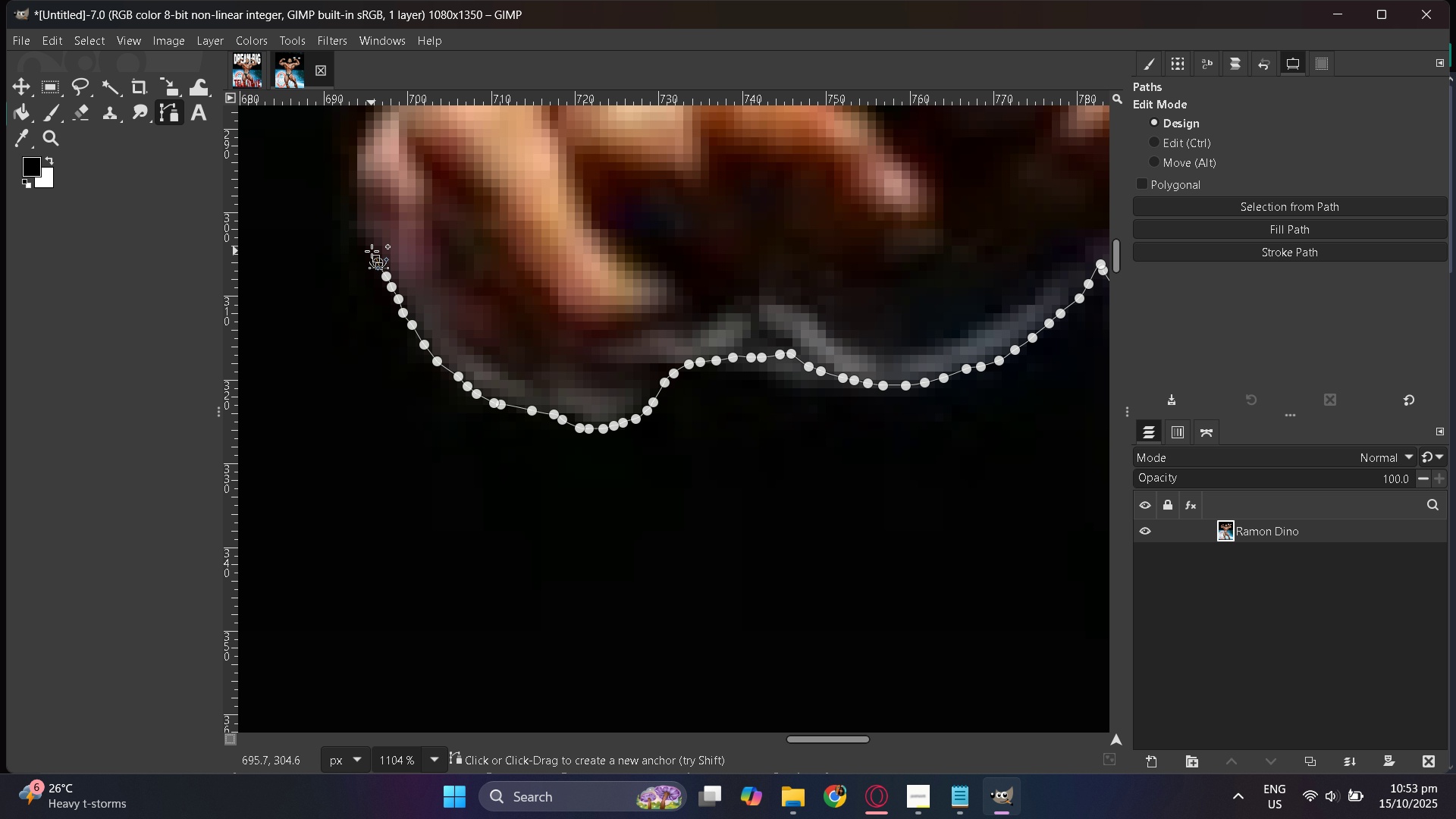 
left_click_drag(start_coordinate=[372, 251], to_coordinate=[370, 245])
 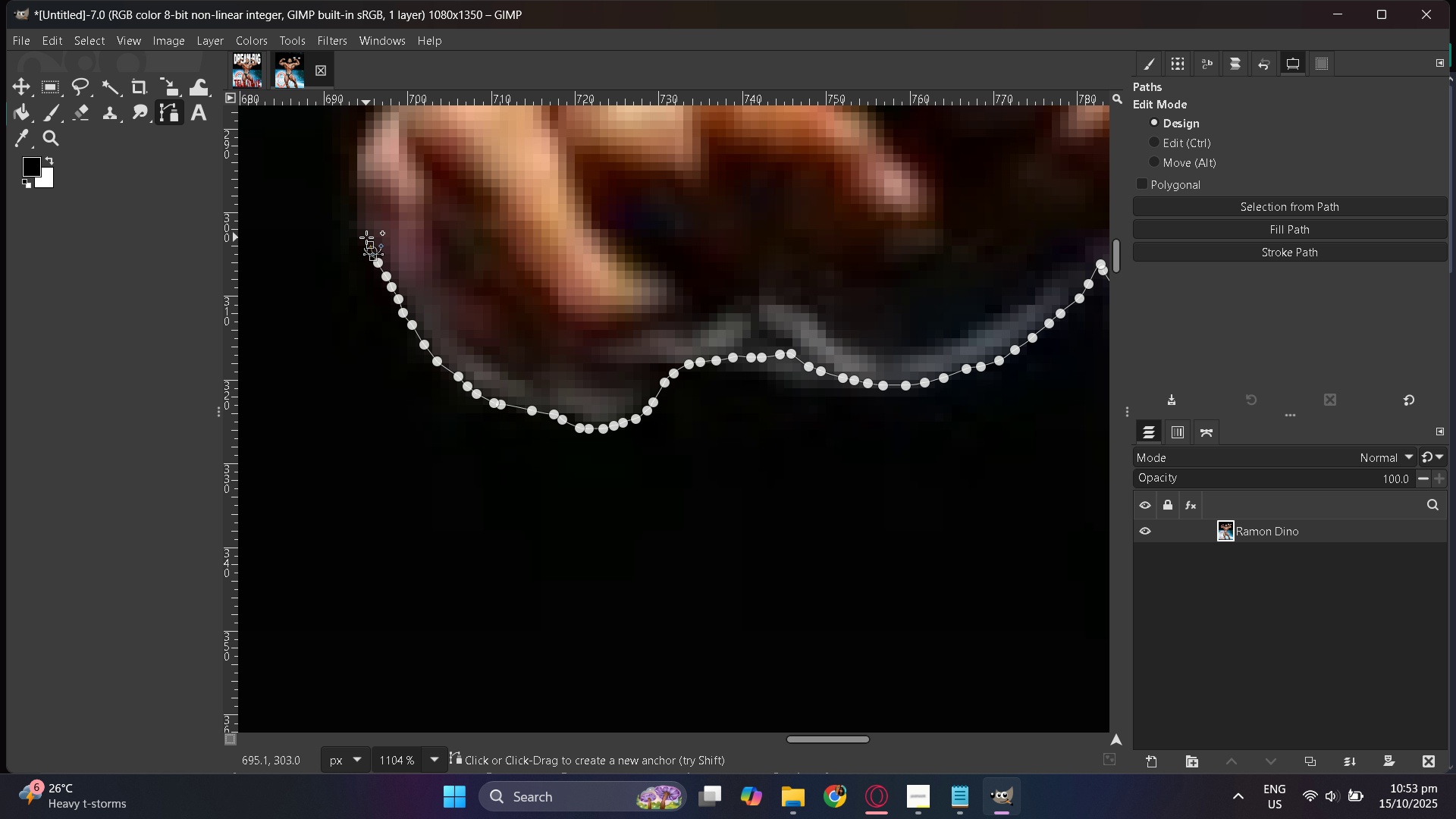 
left_click_drag(start_coordinate=[366, 237], to_coordinate=[363, 233])
 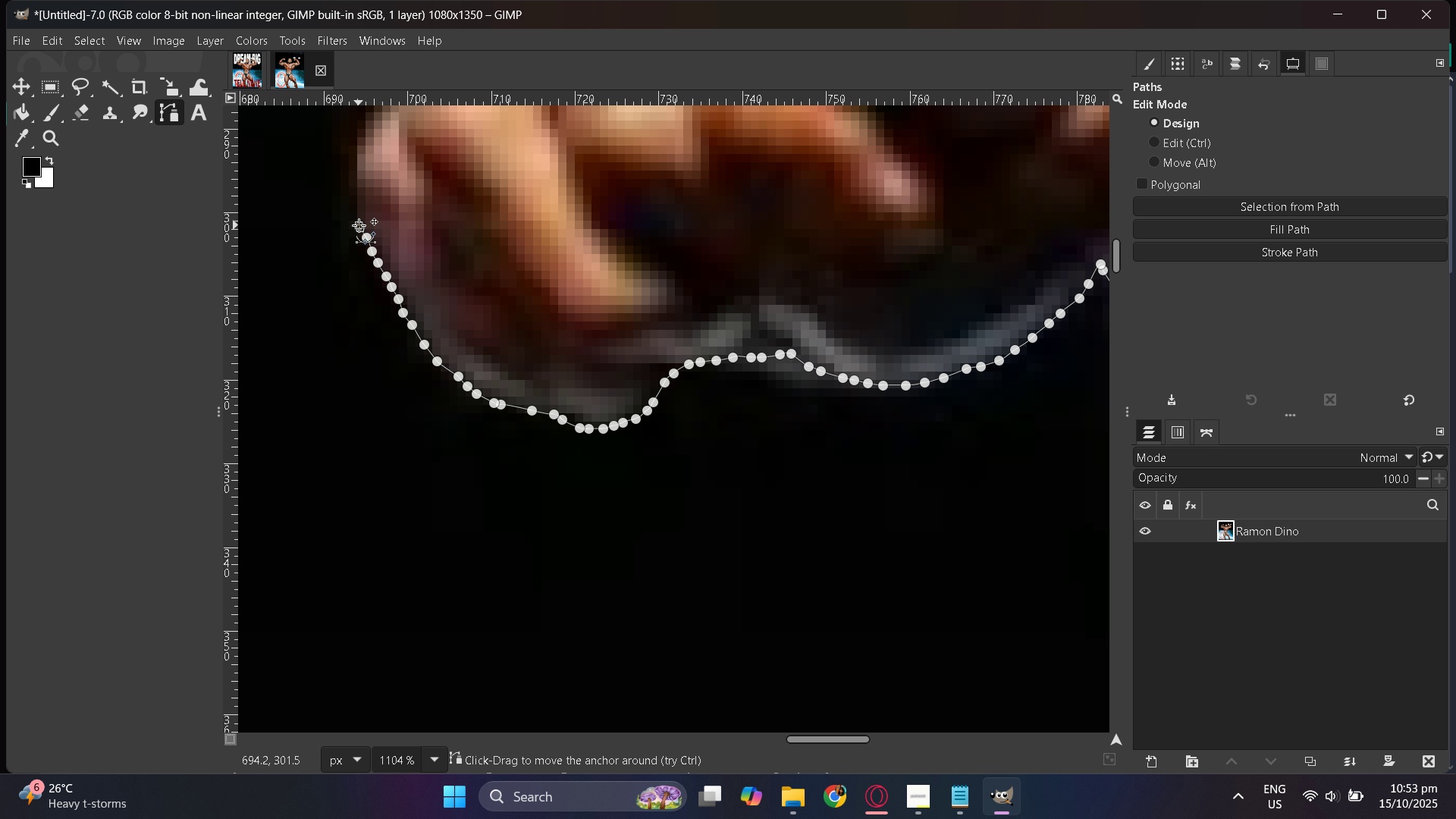 
scroll: coordinate [322, 377], scroll_direction: up, amount: 7.0
 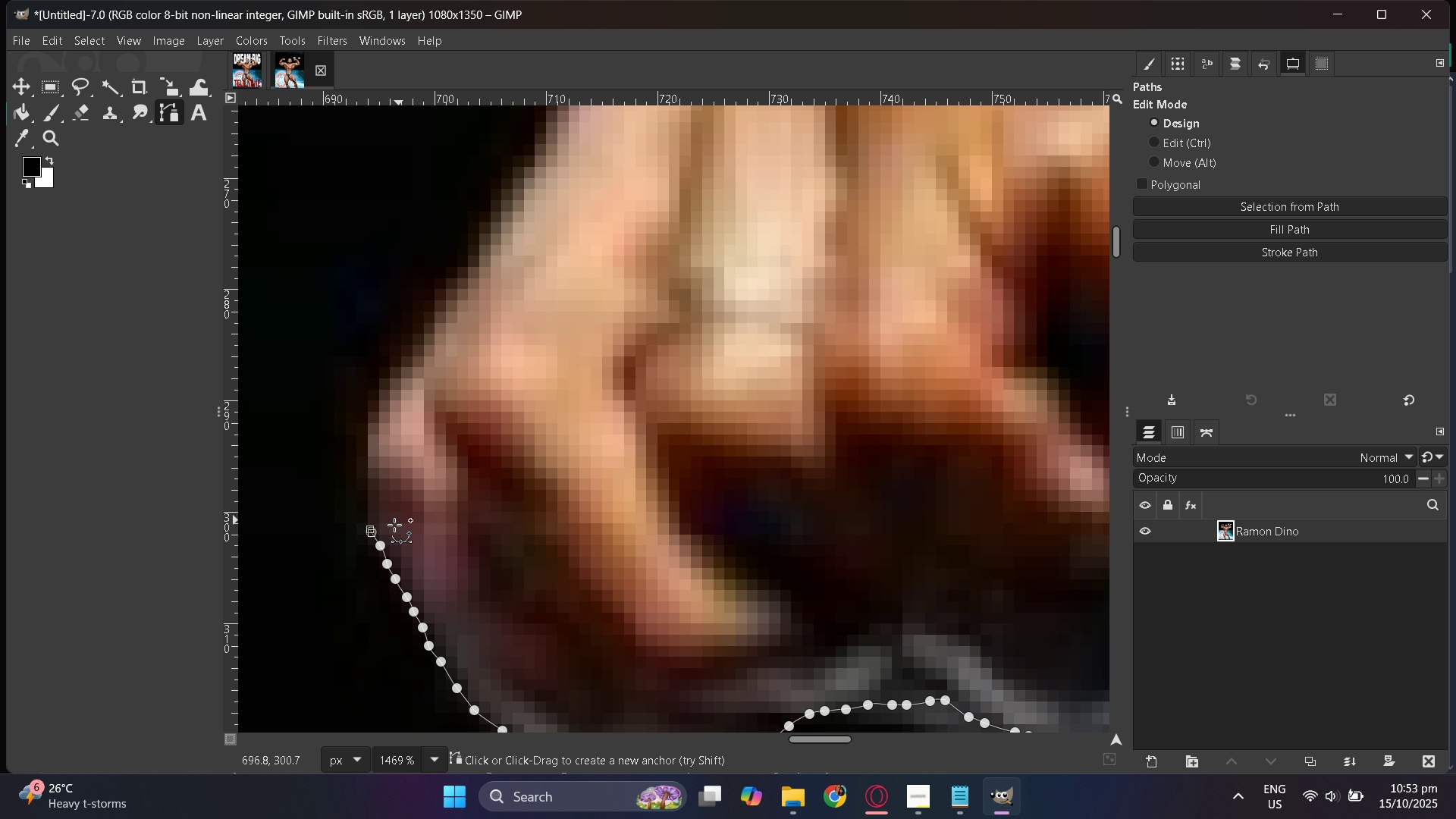 
hold_key(key=ControlLeft, duration=0.38)
 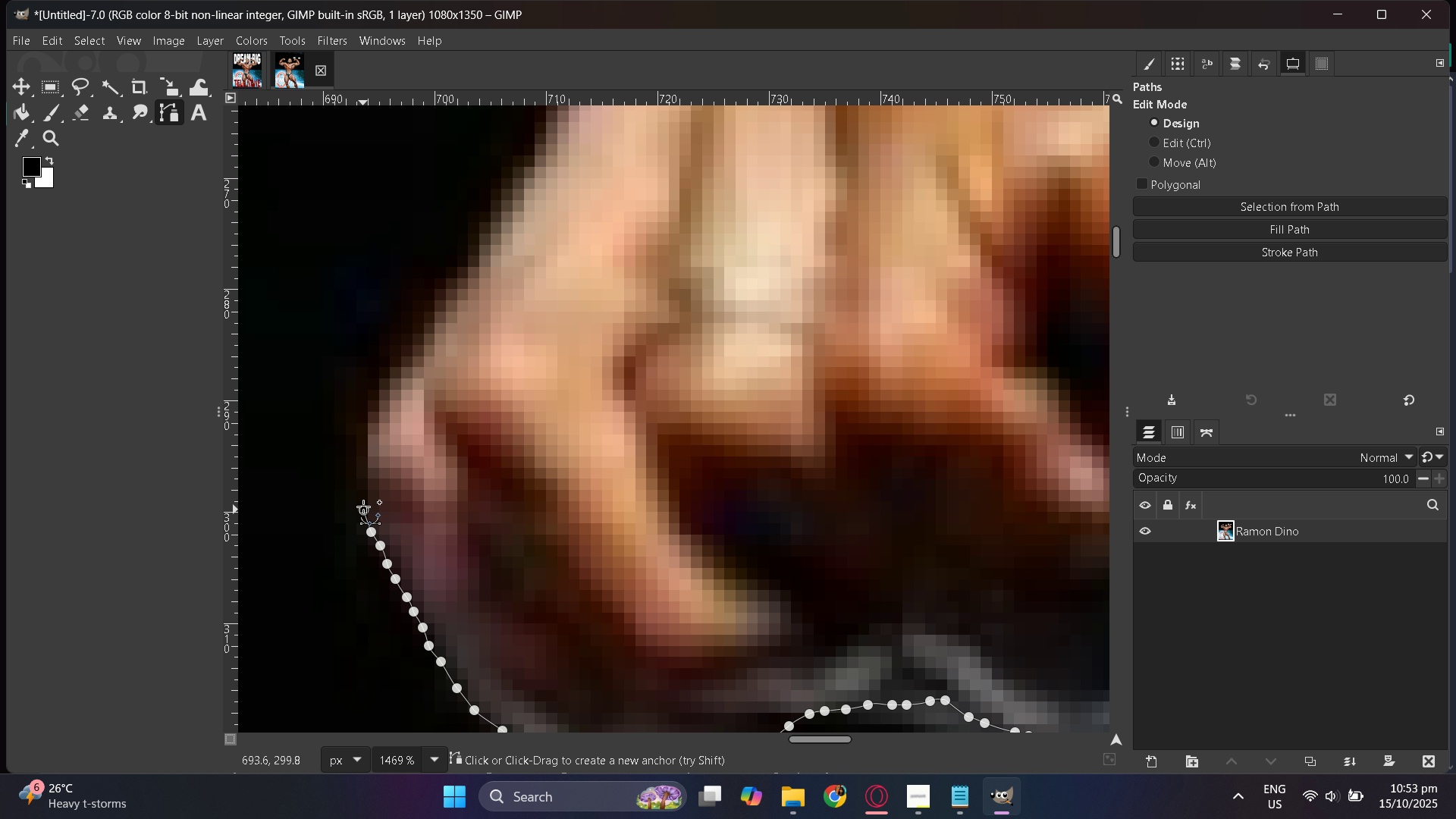 
left_click_drag(start_coordinate=[361, 484], to_coordinate=[360, 475])
 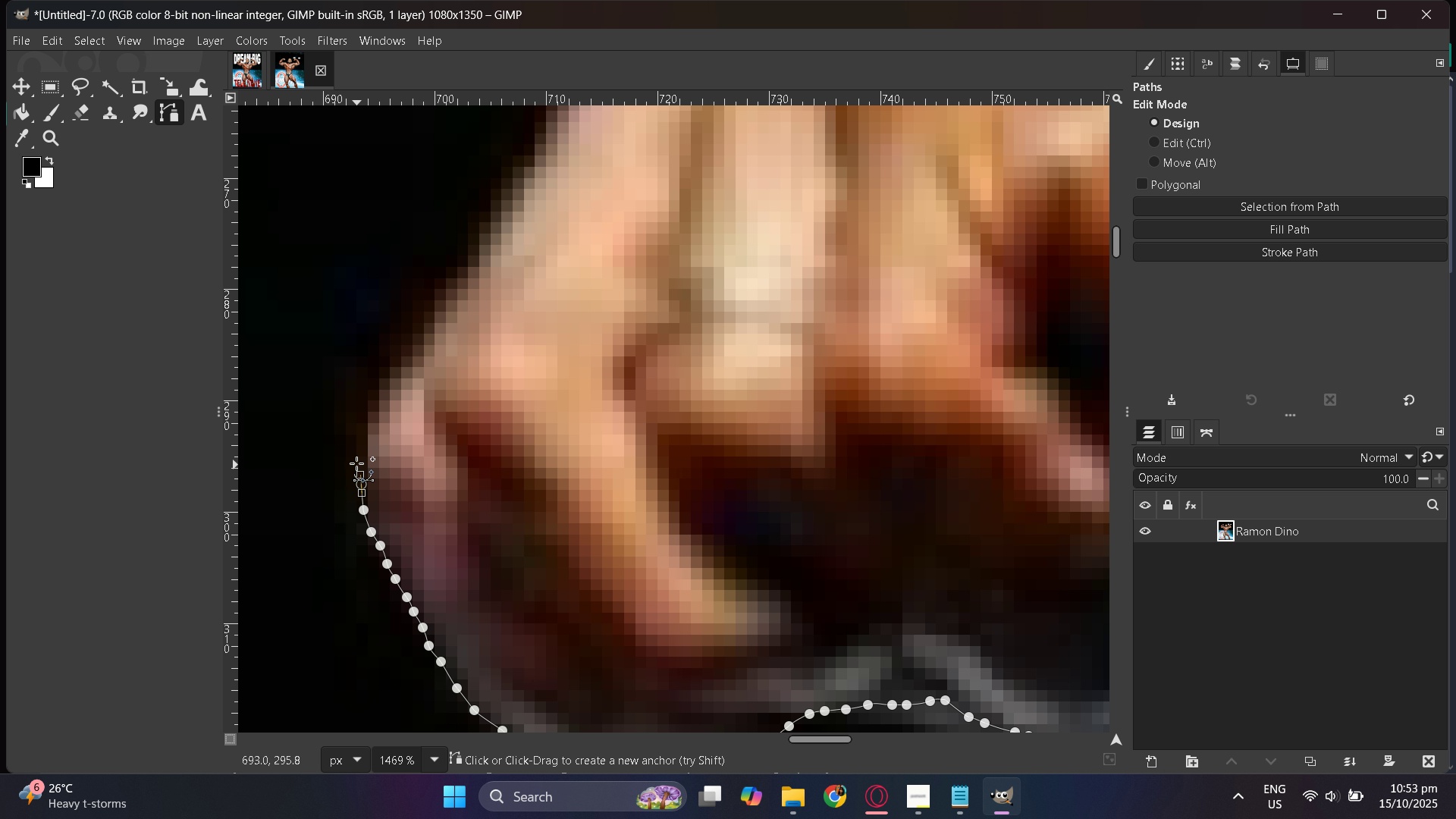 
left_click_drag(start_coordinate=[356, 463], to_coordinate=[356, 453])
 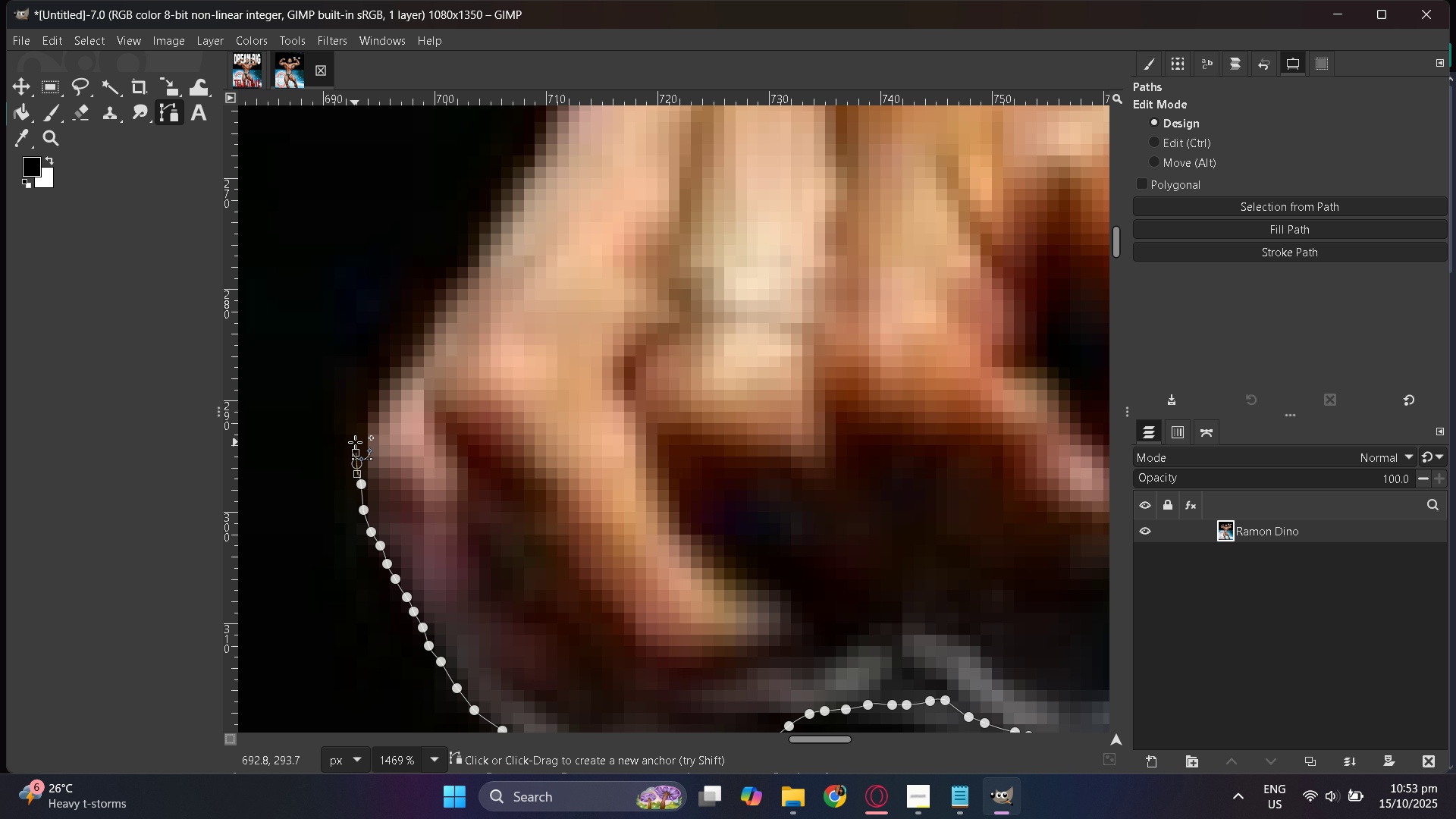 
left_click_drag(start_coordinate=[353, 441], to_coordinate=[352, 435])
 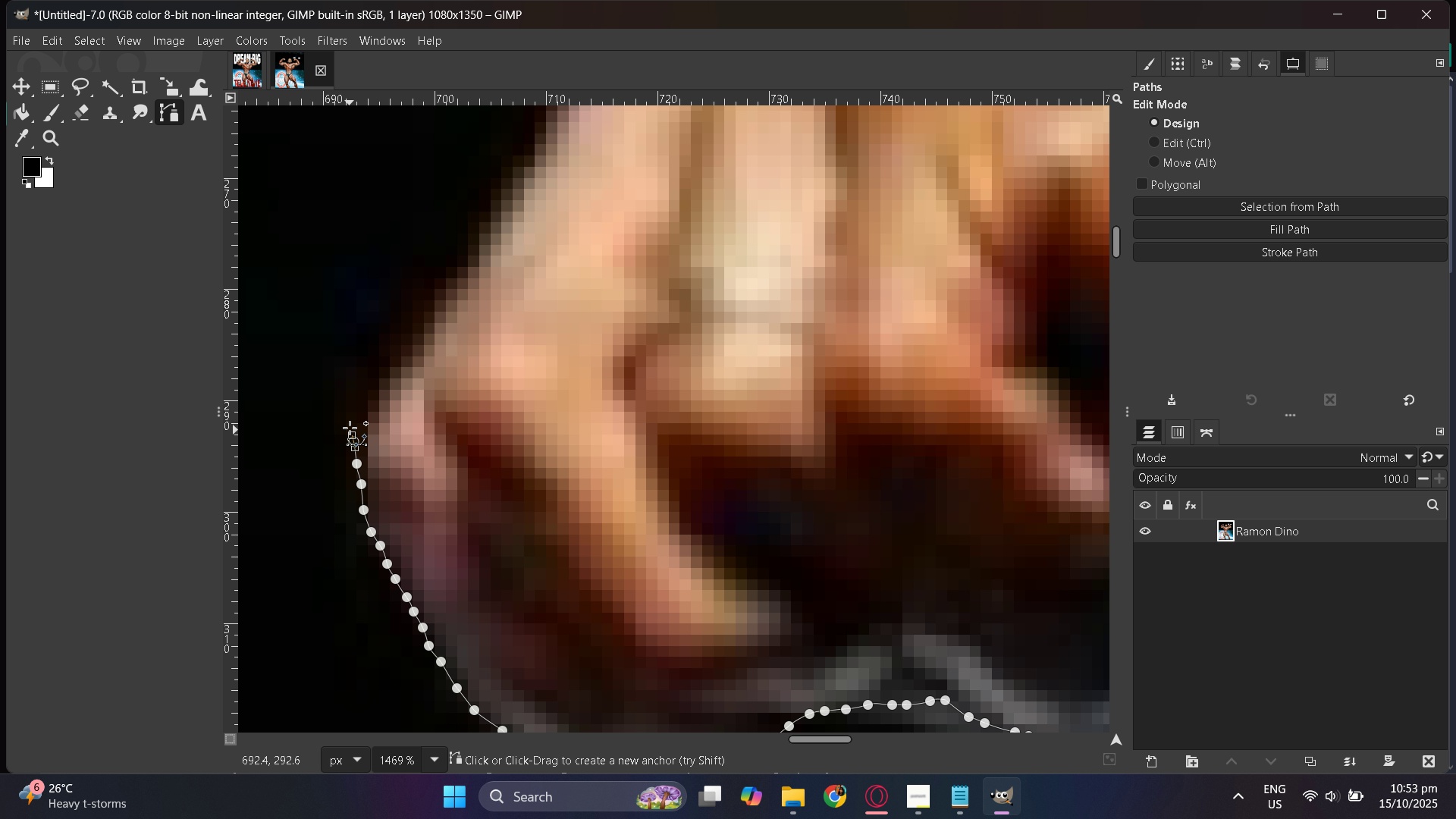 
left_click_drag(start_coordinate=[350, 428], to_coordinate=[350, 422])
 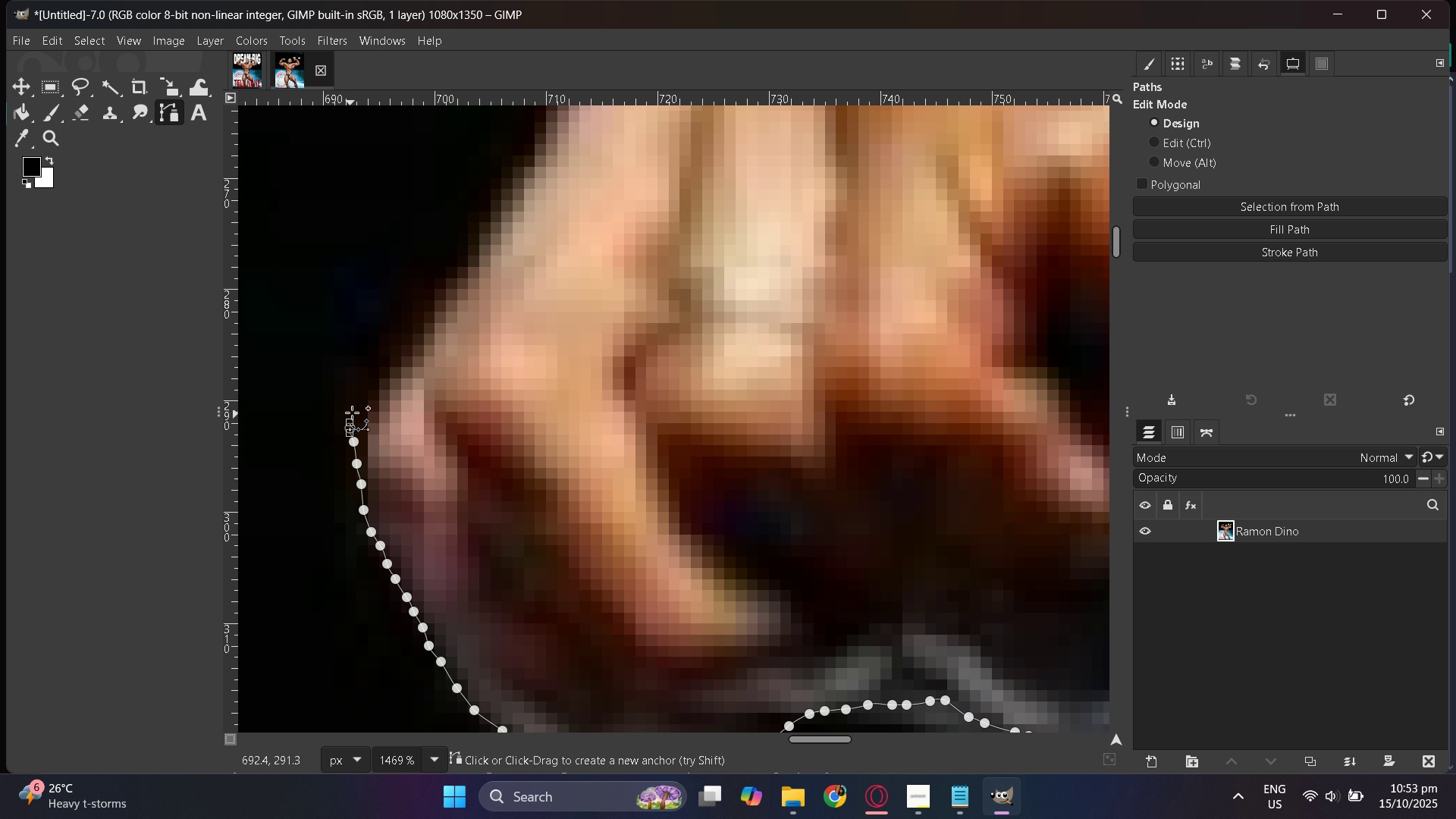 
left_click_drag(start_coordinate=[352, 413], to_coordinate=[356, 408])
 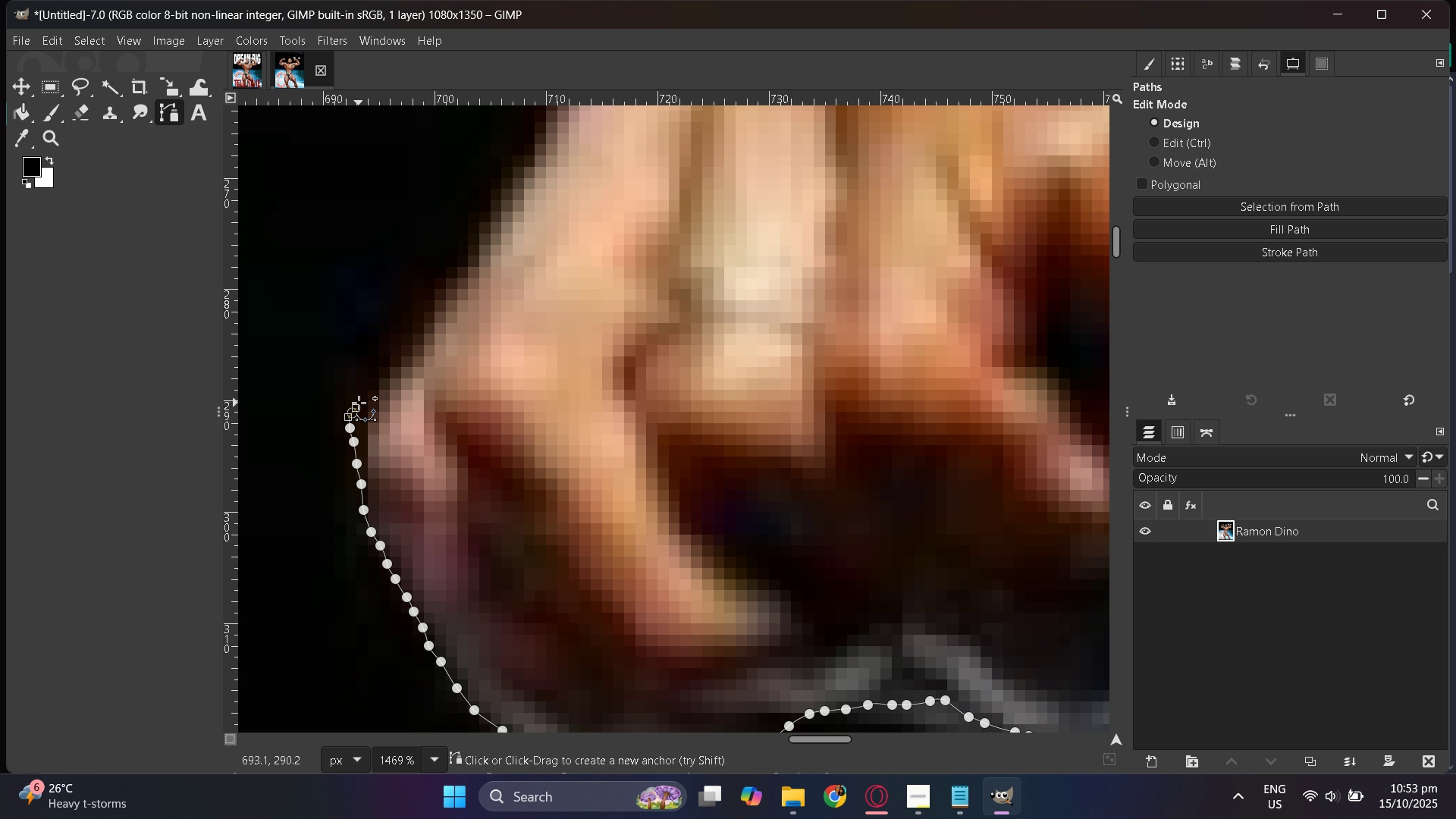 
left_click_drag(start_coordinate=[361, 400], to_coordinate=[363, 395])
 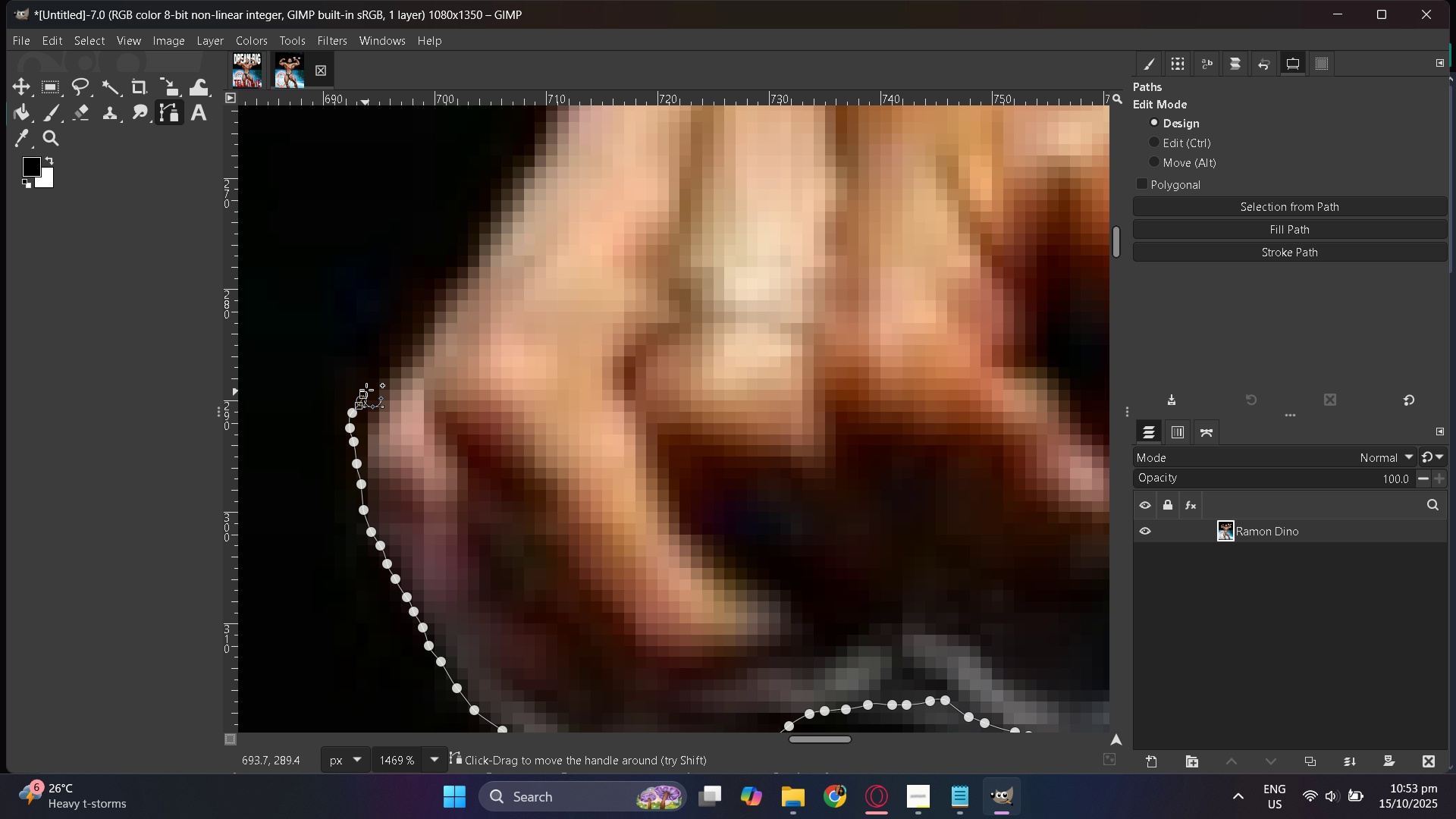 
left_click_drag(start_coordinate=[367, 388], to_coordinate=[372, 381])
 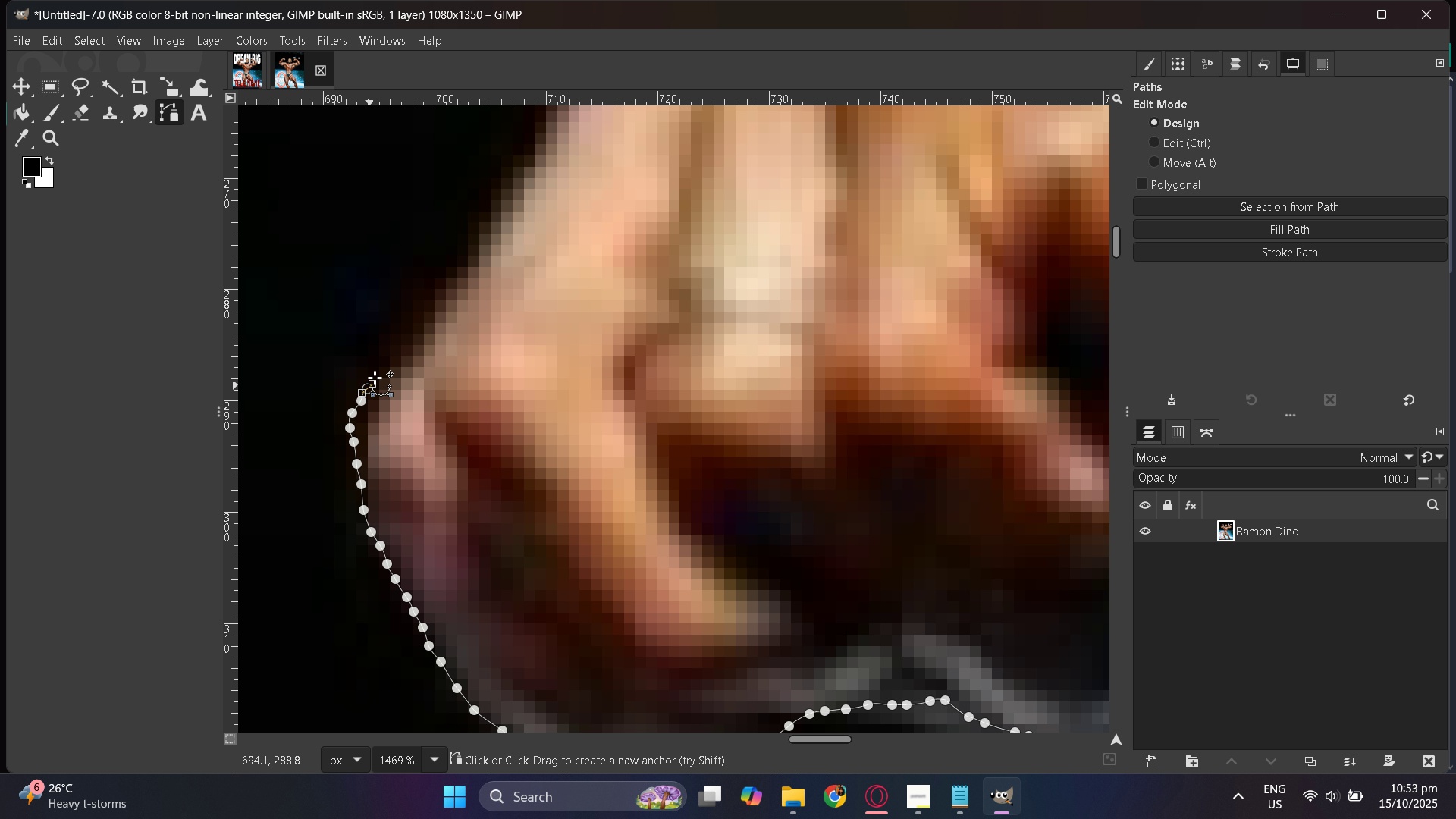 
left_click_drag(start_coordinate=[376, 377], to_coordinate=[381, 370])
 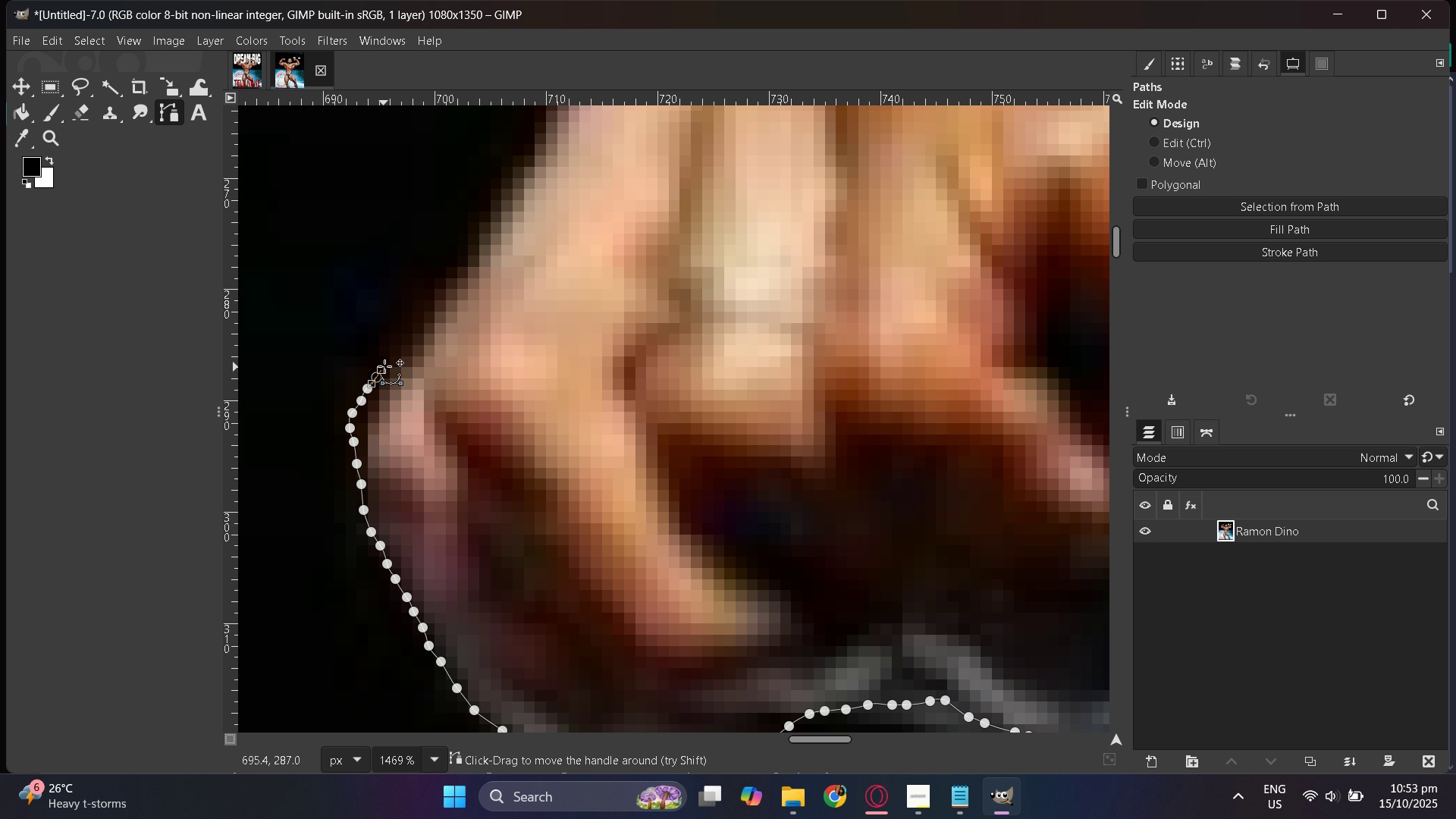 
left_click_drag(start_coordinate=[384, 366], to_coordinate=[388, 362])
 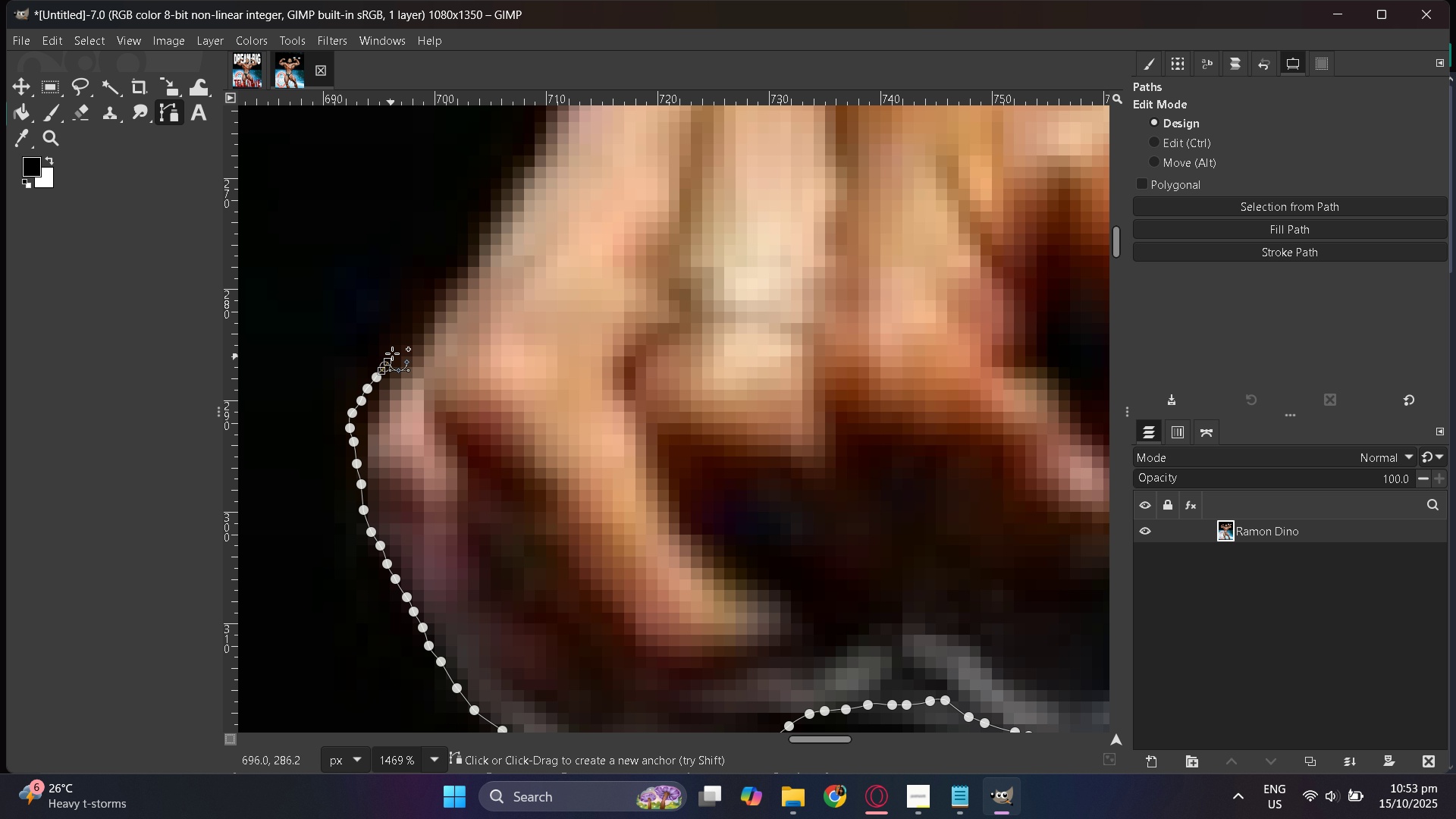 
left_click_drag(start_coordinate=[392, 353], to_coordinate=[395, 344])
 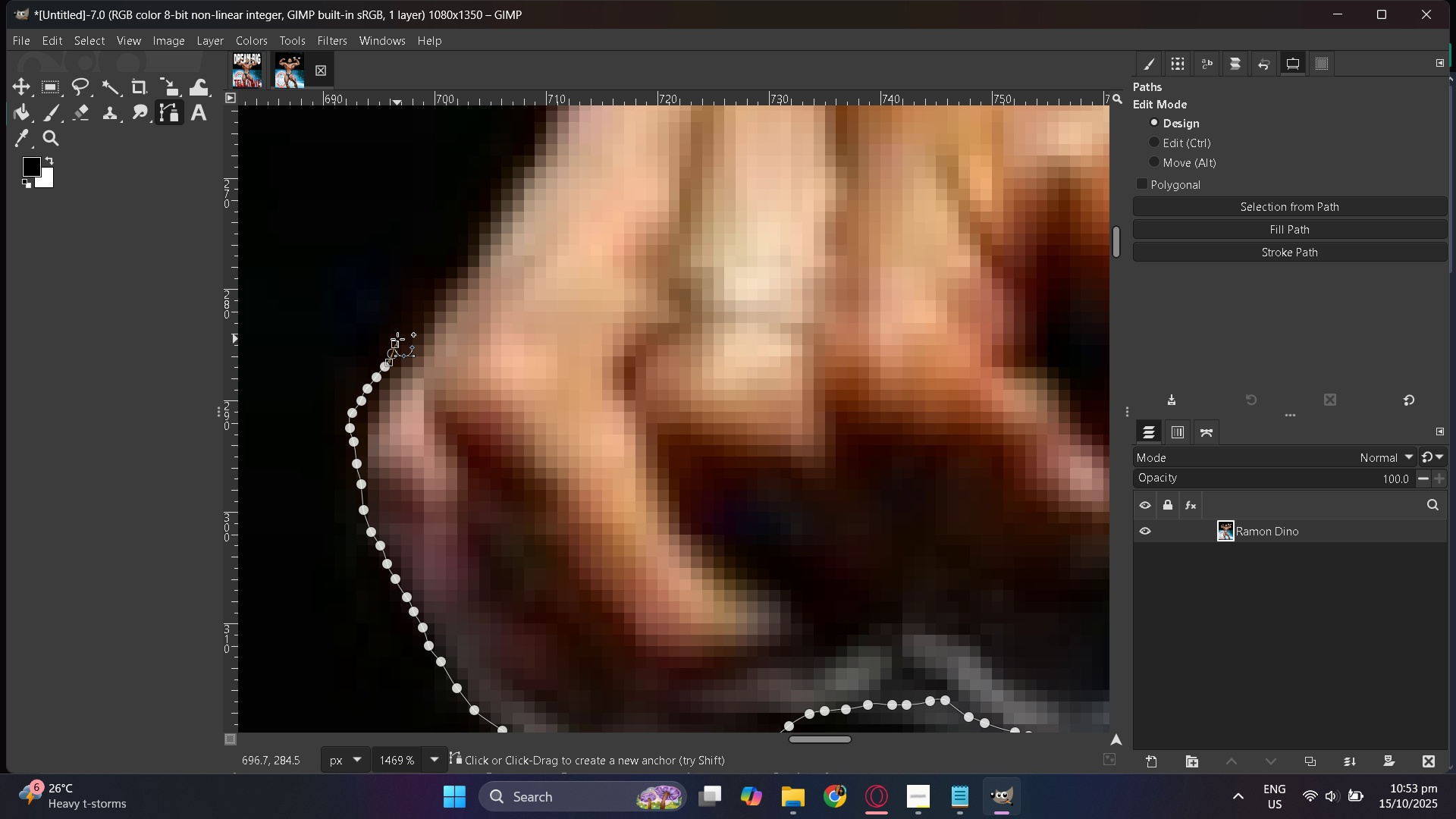 
left_click_drag(start_coordinate=[397, 339], to_coordinate=[400, 333])
 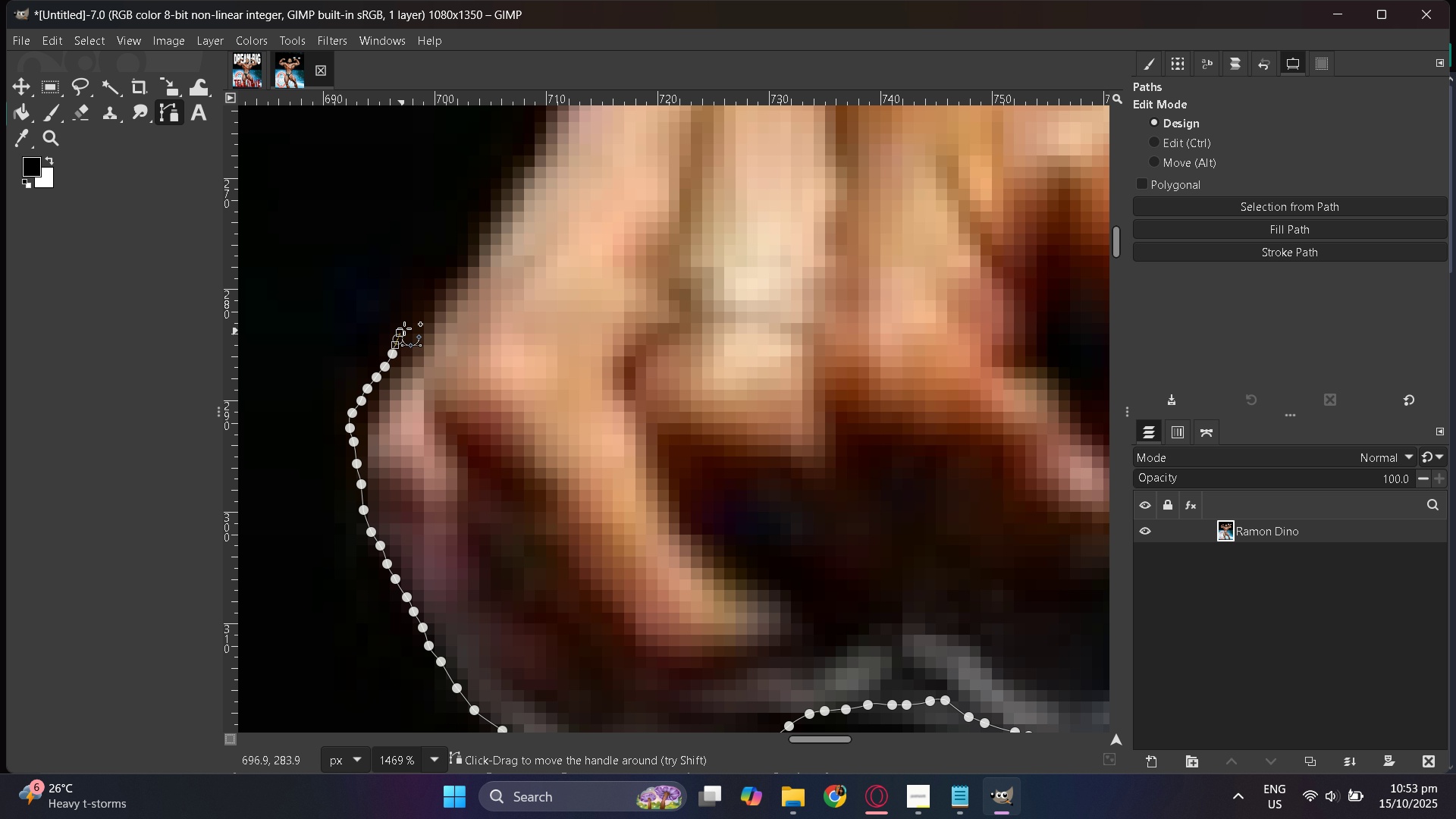 
left_click_drag(start_coordinate=[404, 328], to_coordinate=[414, 320])
 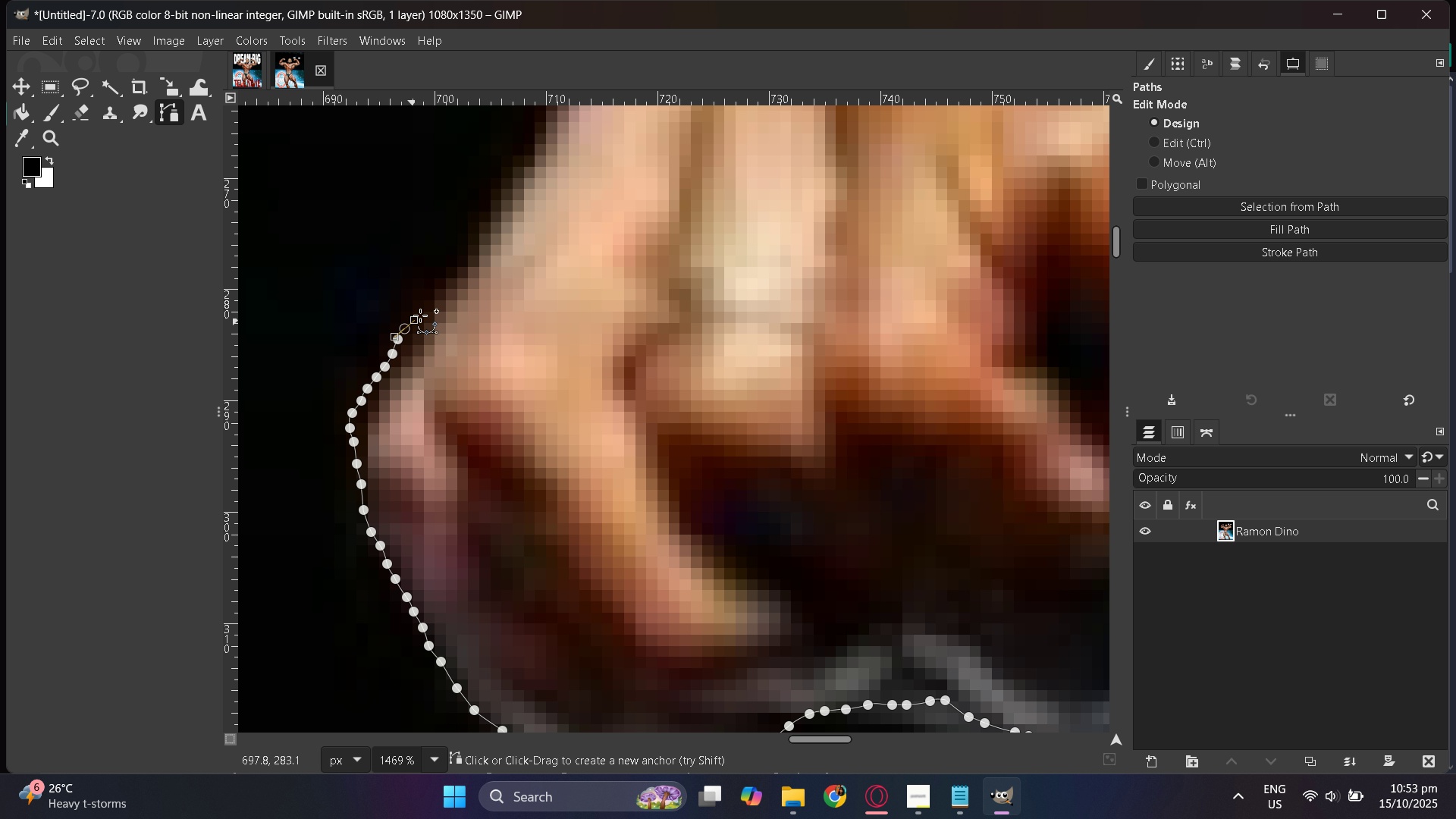 
left_click_drag(start_coordinate=[422, 314], to_coordinate=[426, 308])
 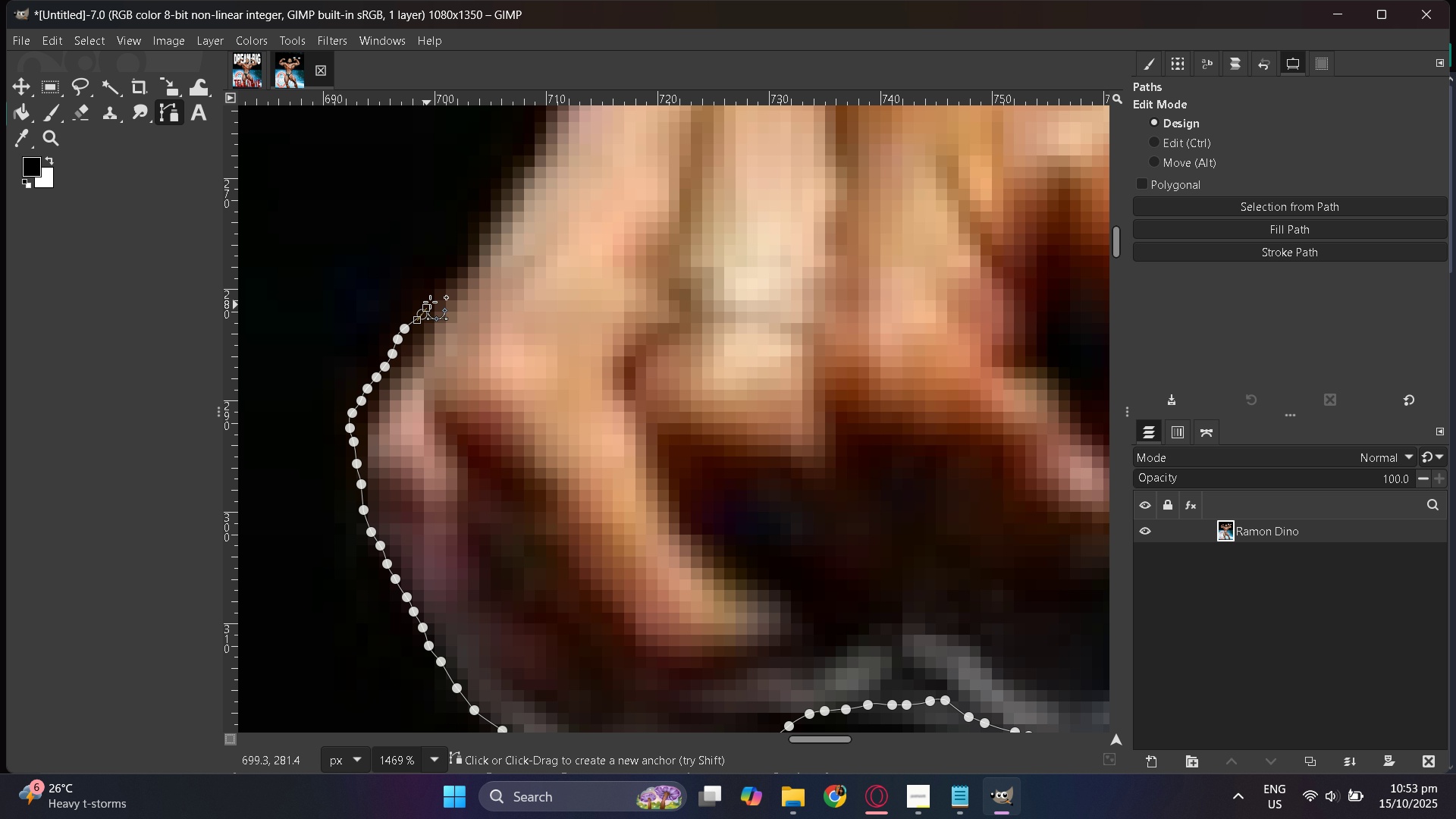 
left_click_drag(start_coordinate=[430, 302], to_coordinate=[435, 294])
 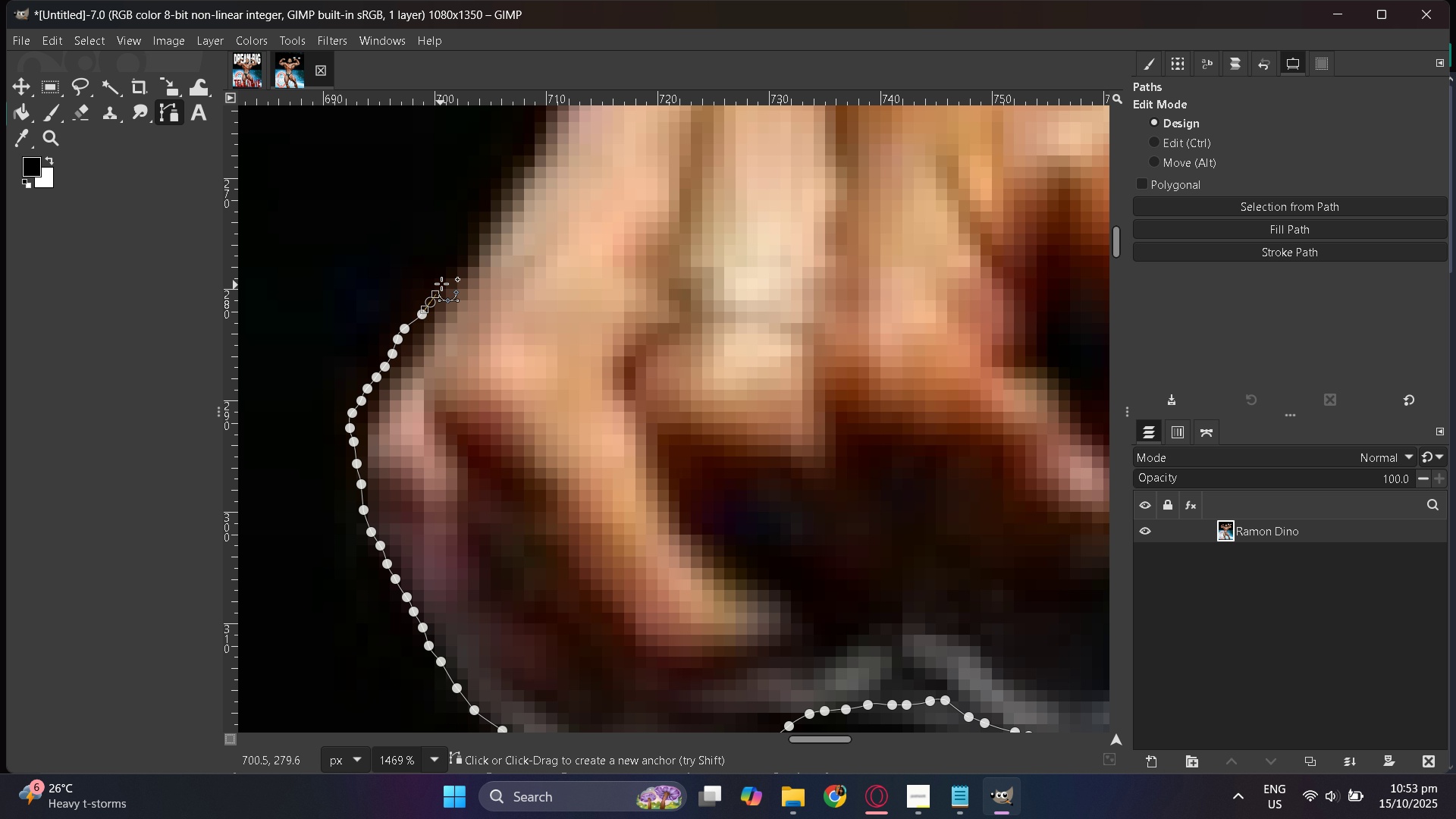 
left_click_drag(start_coordinate=[441, 285], to_coordinate=[447, 278])
 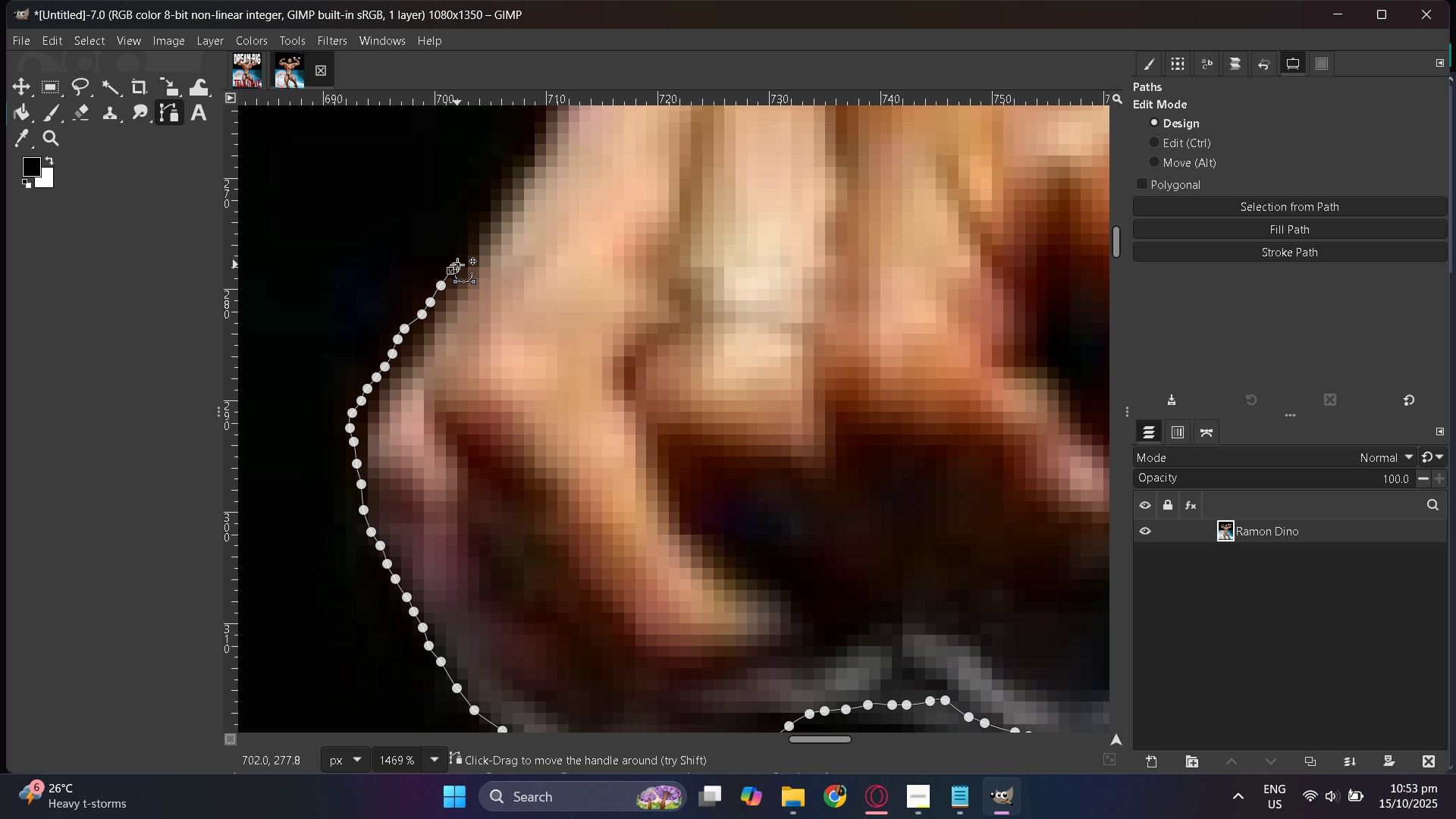 
hold_key(key=ControlLeft, duration=0.46)
scroll: coordinate [401, 299], scroll_direction: none, amount: 0.0
 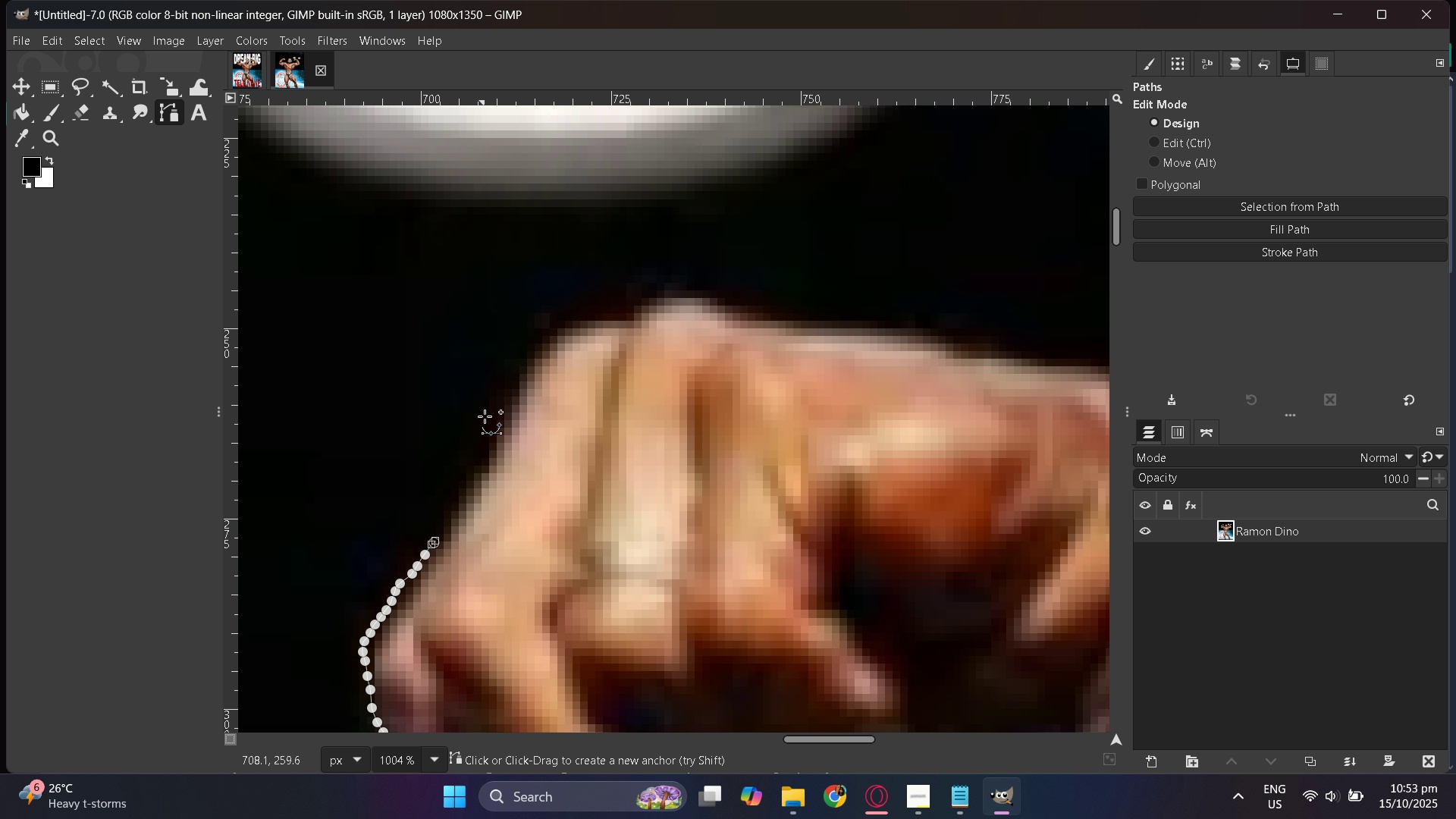 
key(Control+ControlLeft)
 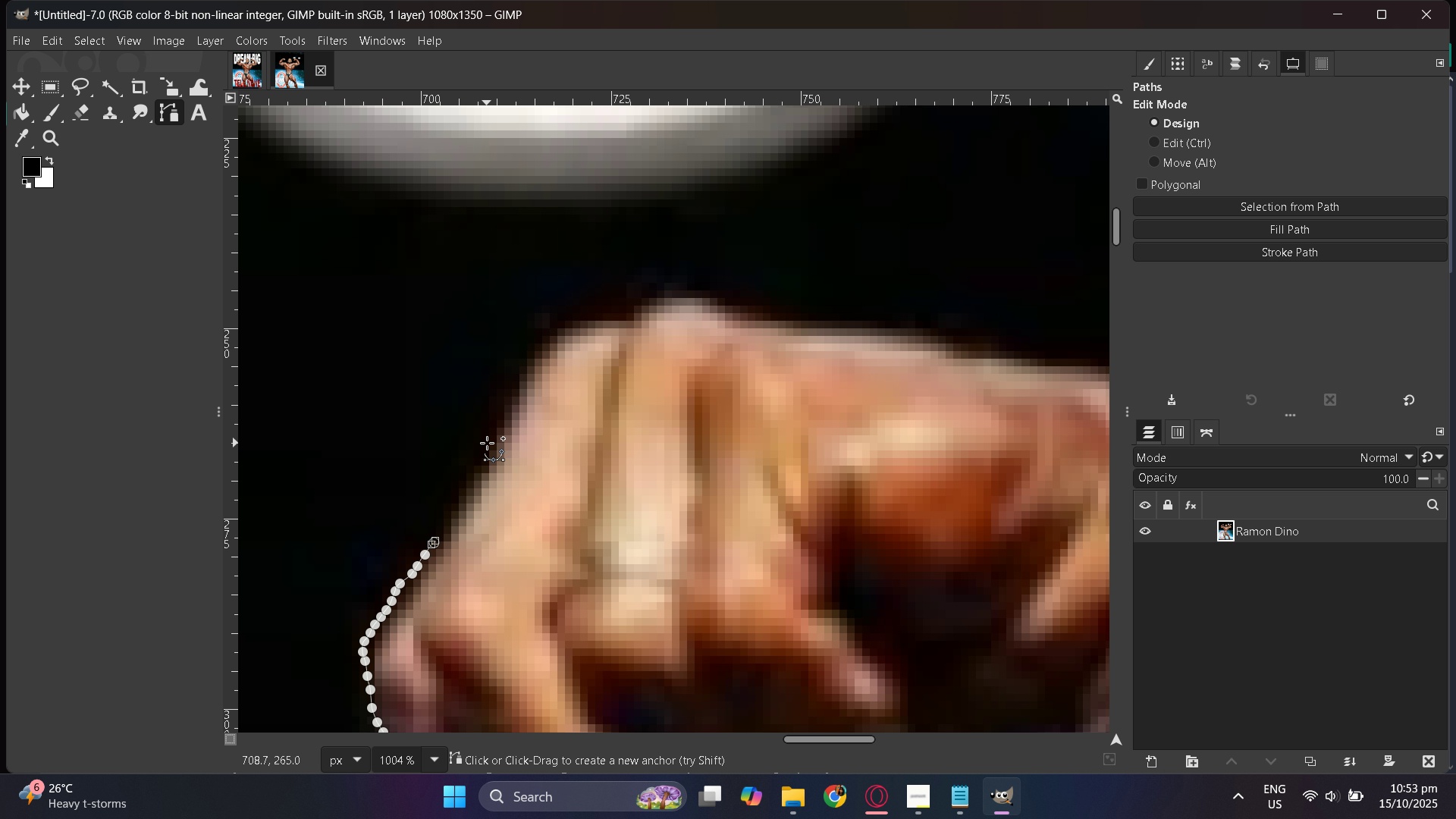 
hold_key(key=ControlLeft, duration=0.38)
scroll: coordinate [487, 443], scroll_direction: up, amount: 1.0
 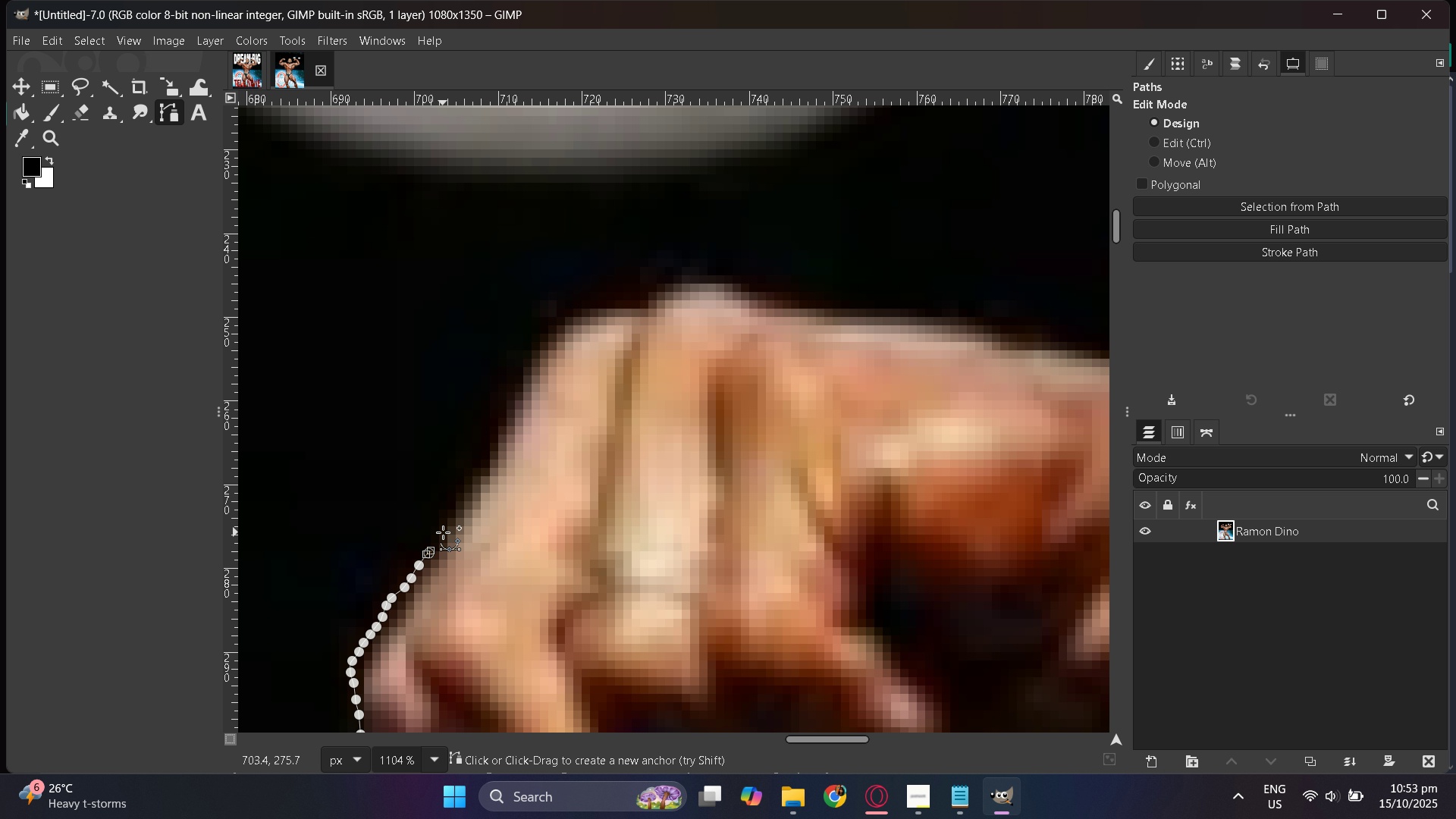 
left_click([443, 532])
 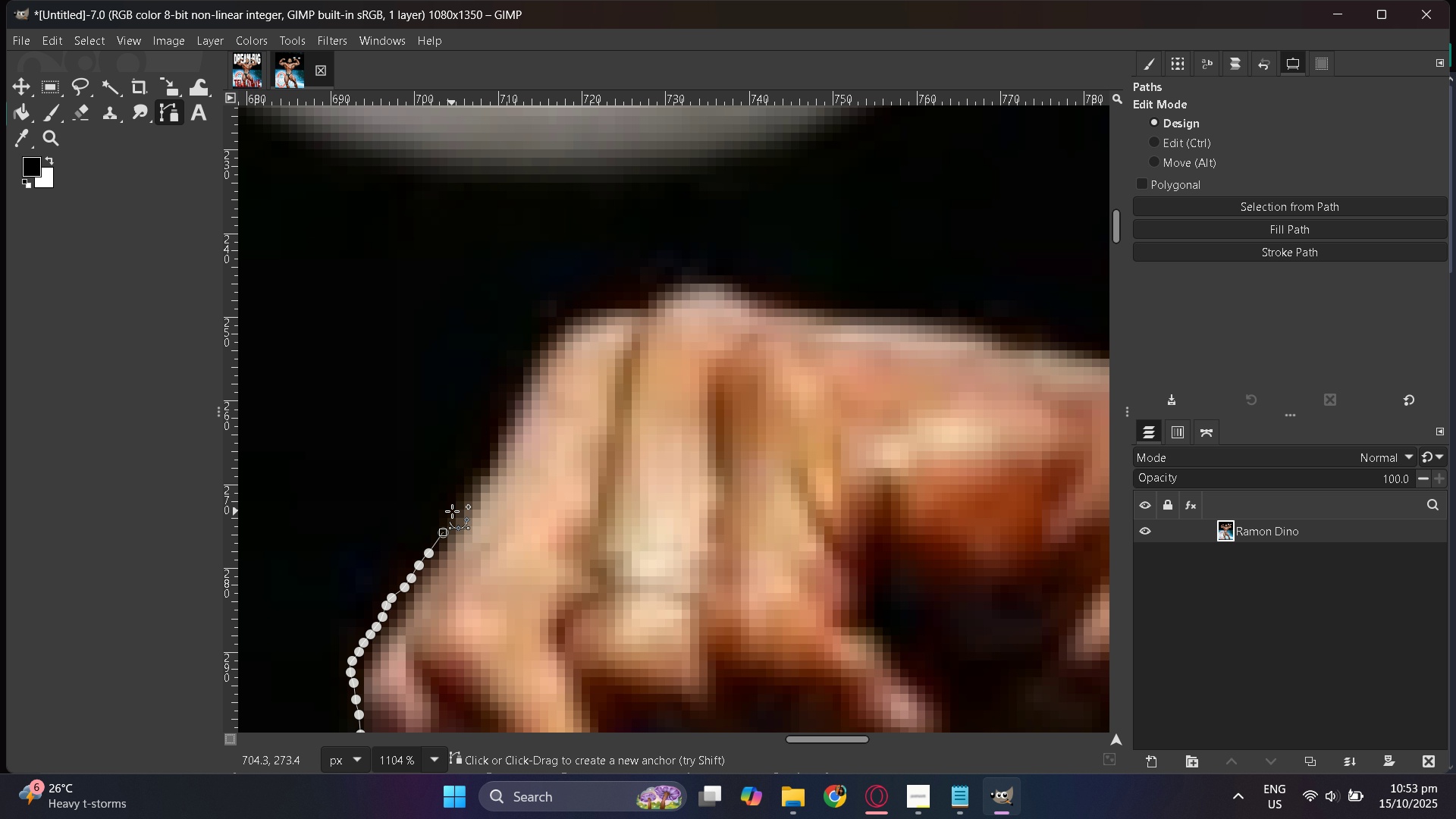 
left_click_drag(start_coordinate=[452, 510], to_coordinate=[456, 506])
 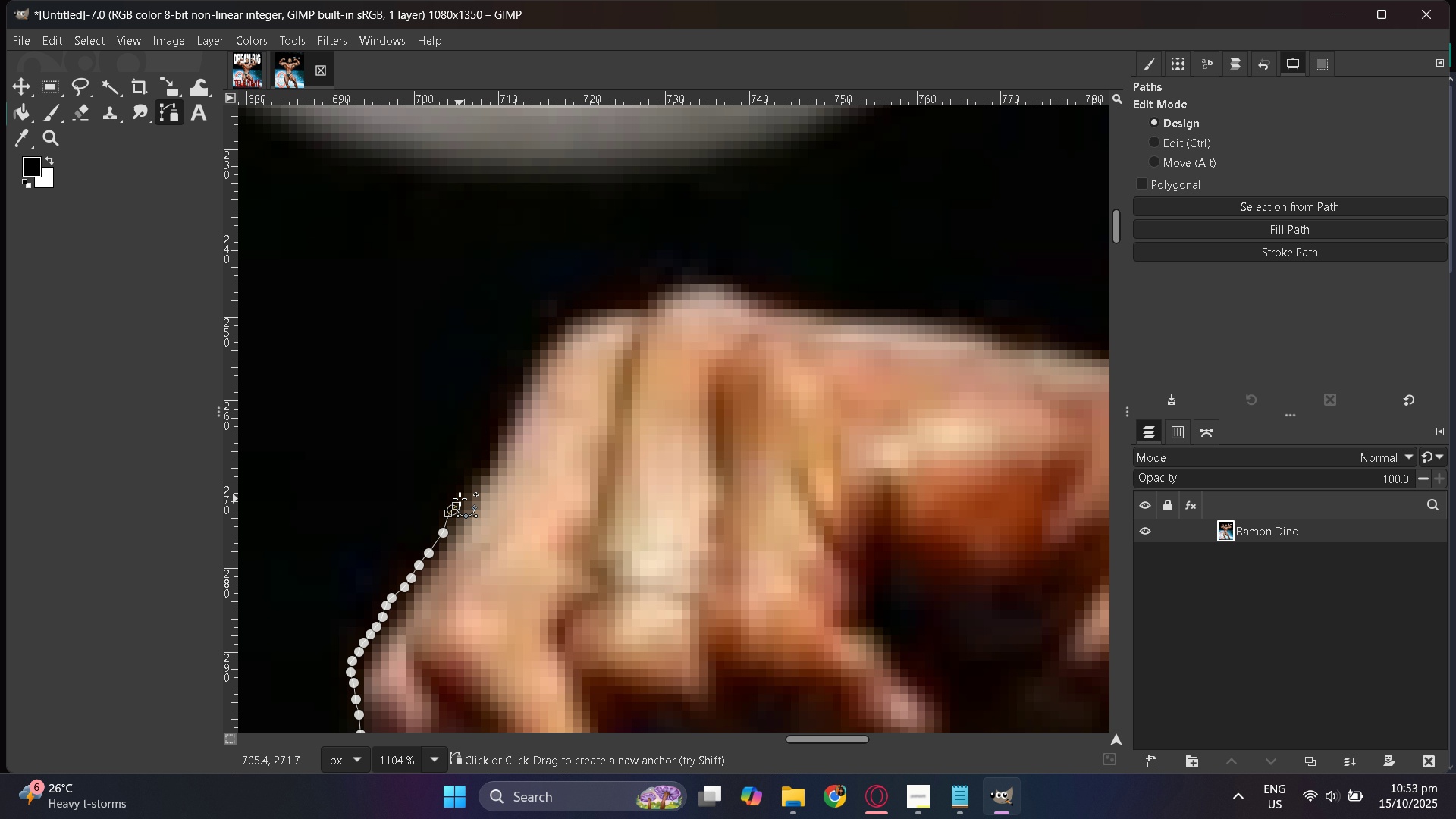 
left_click_drag(start_coordinate=[460, 499], to_coordinate=[463, 495])
 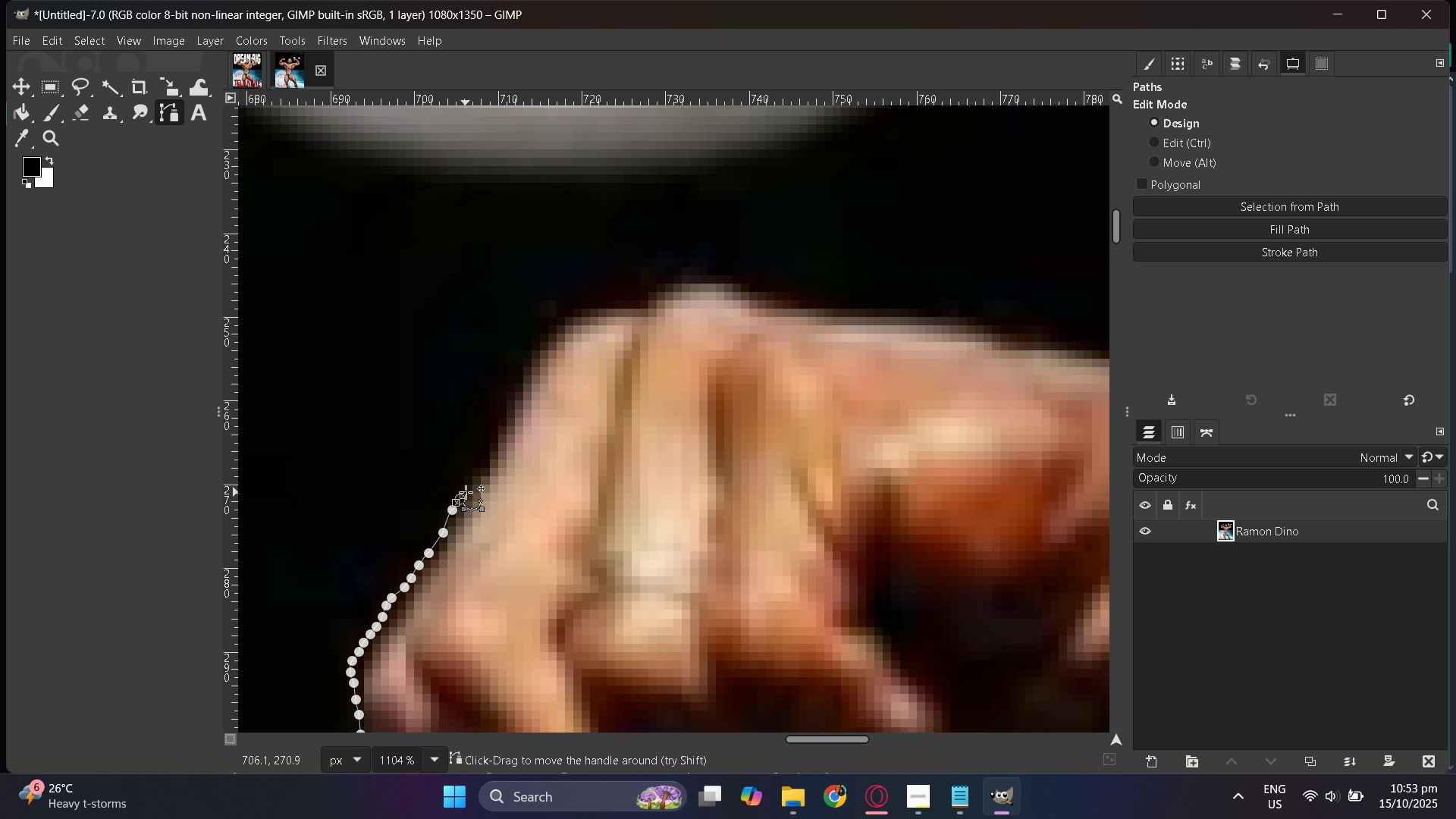 
left_click_drag(start_coordinate=[466, 492], to_coordinate=[469, 488])
 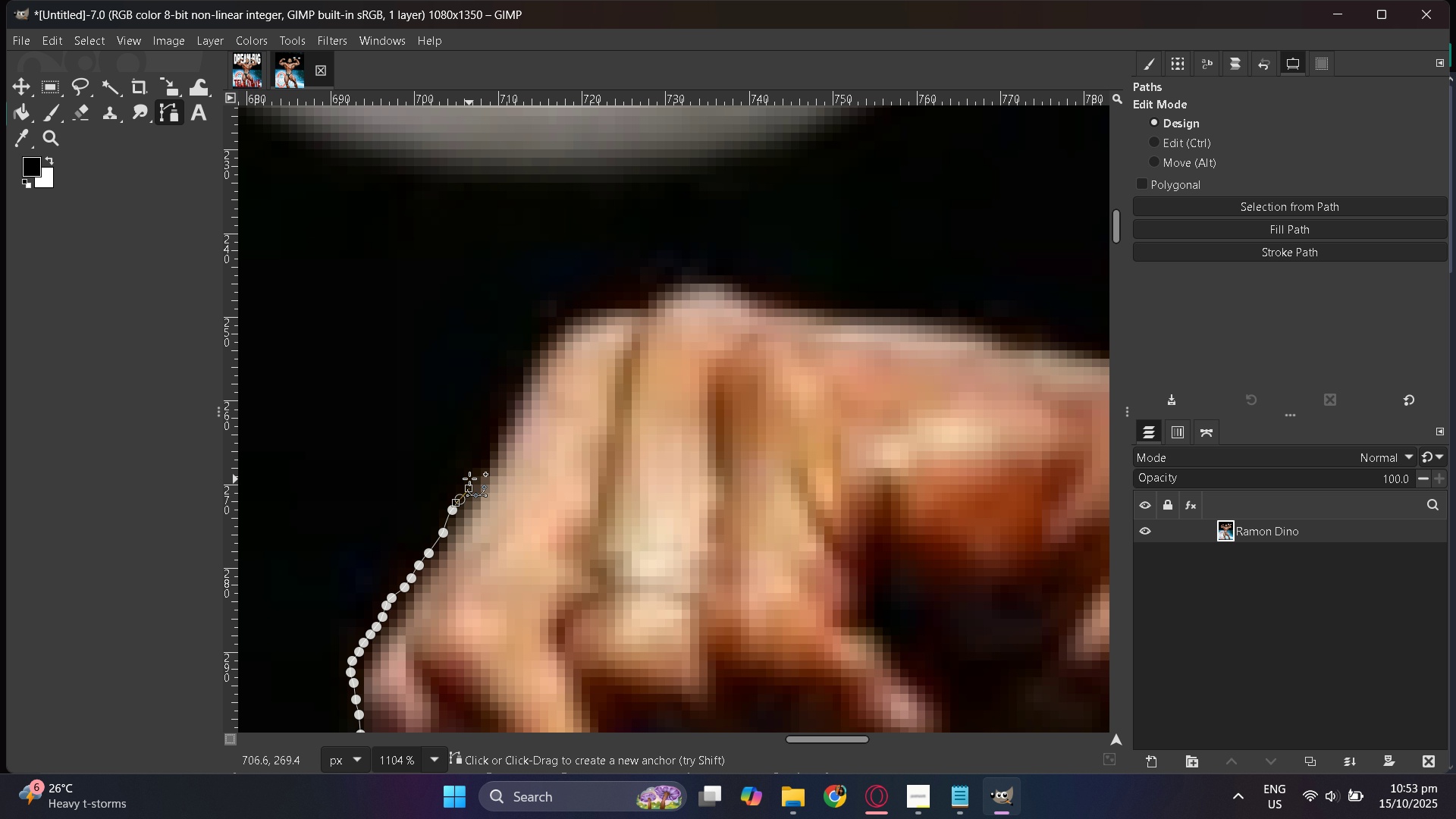 
left_click_drag(start_coordinate=[472, 475], to_coordinate=[477, 472])
 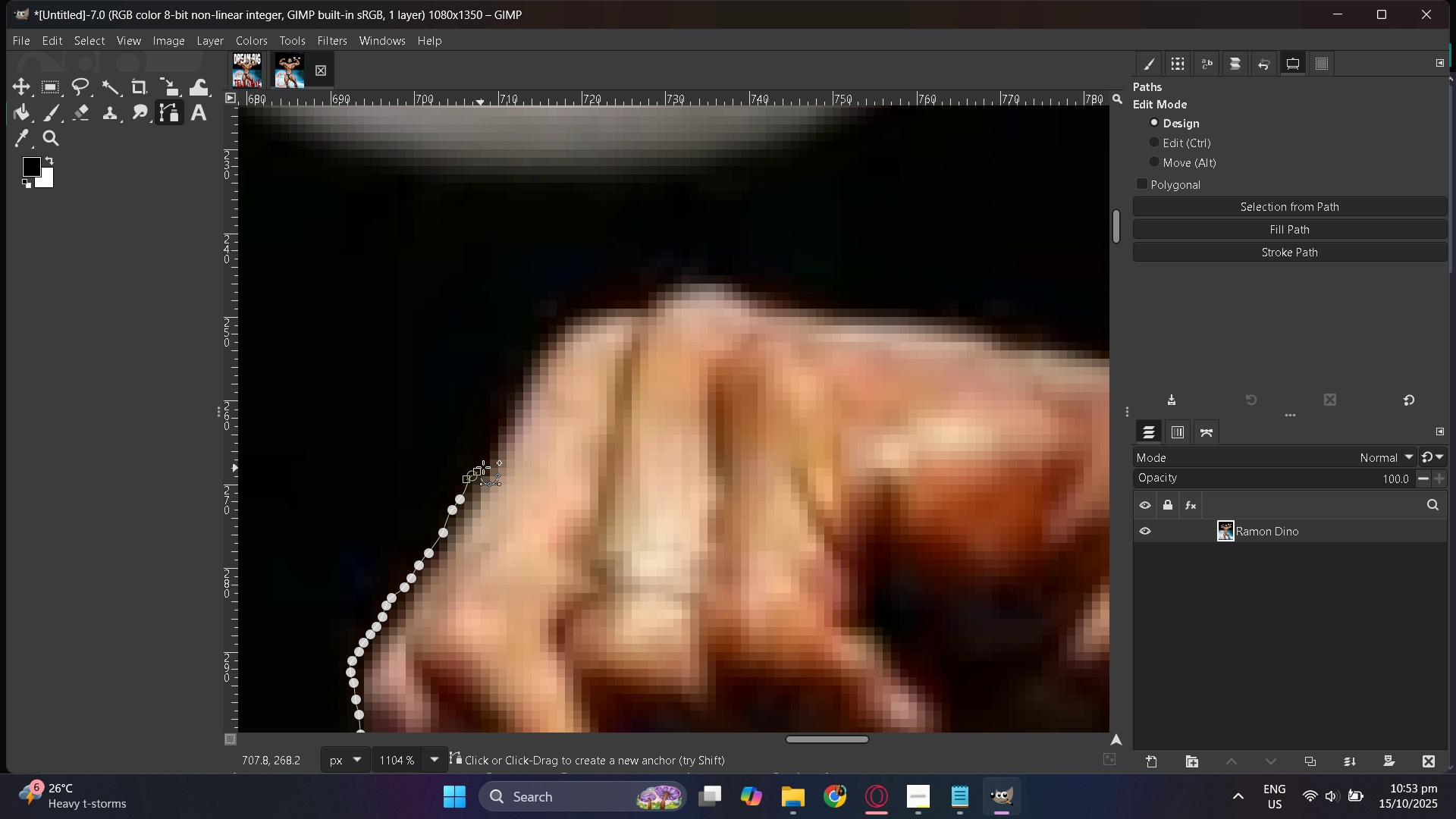 
left_click_drag(start_coordinate=[483, 467], to_coordinate=[487, 465])
 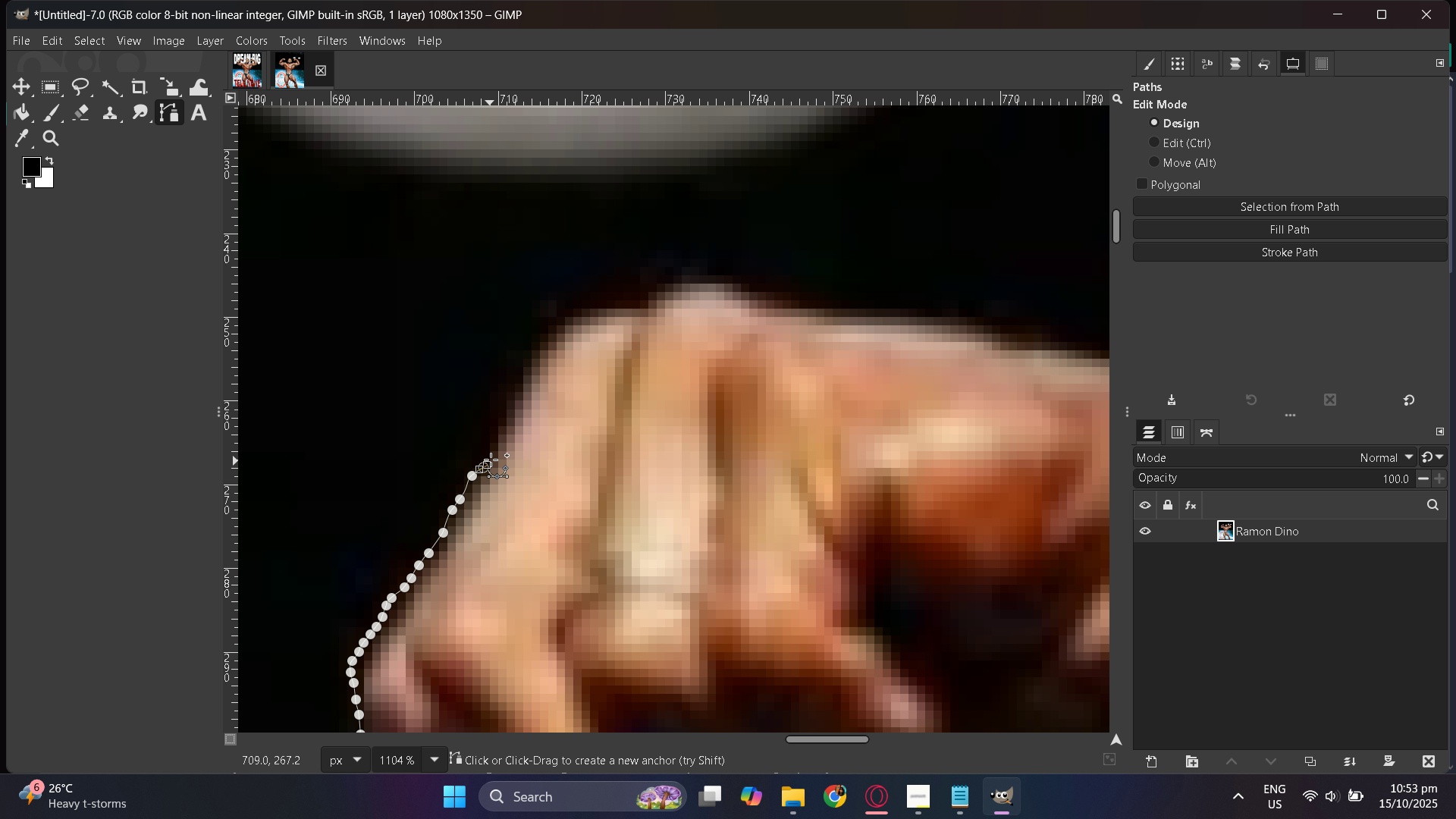 
left_click_drag(start_coordinate=[490, 461], to_coordinate=[492, 457])
 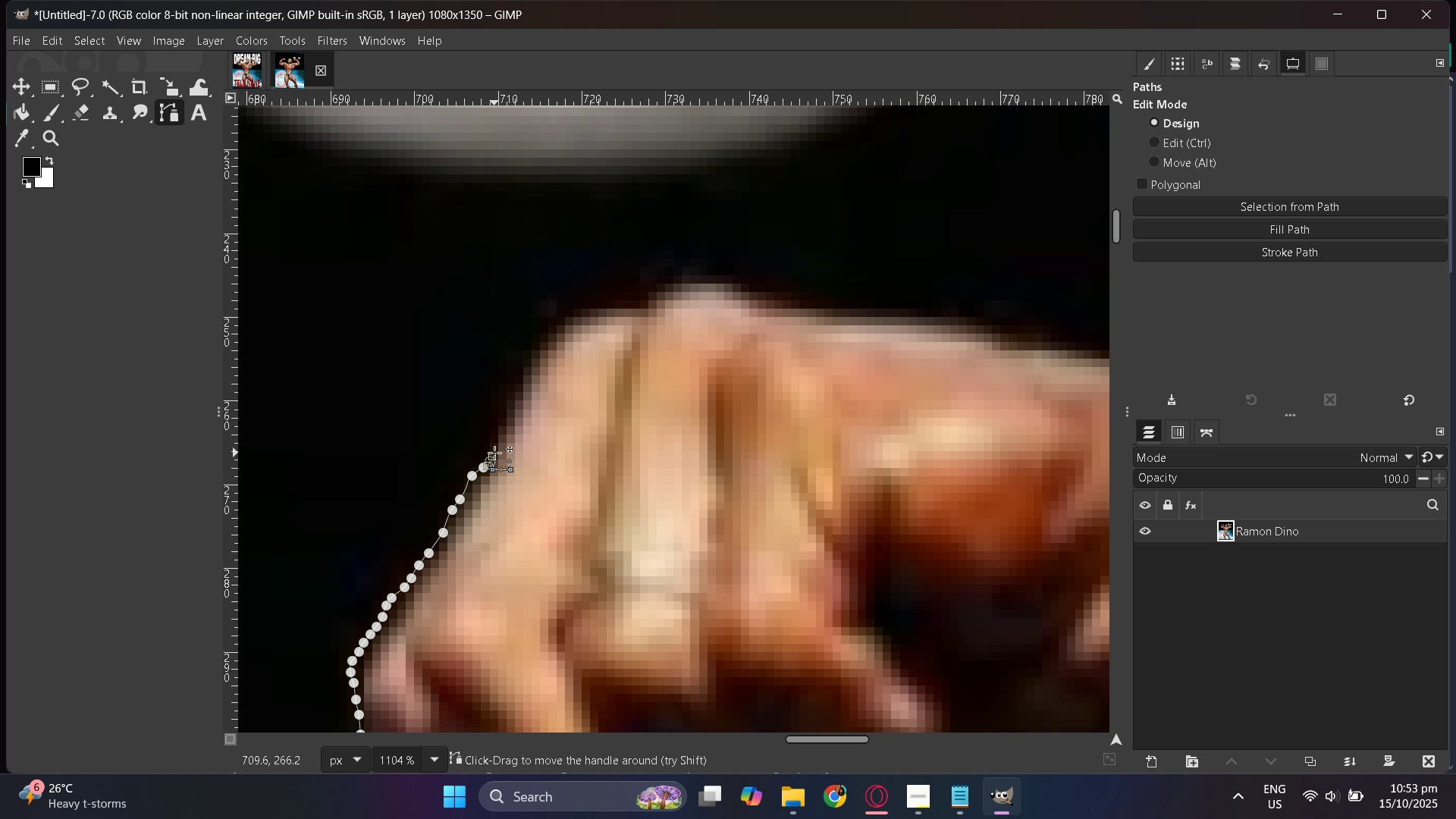 
left_click_drag(start_coordinate=[494, 453], to_coordinate=[495, 448])
 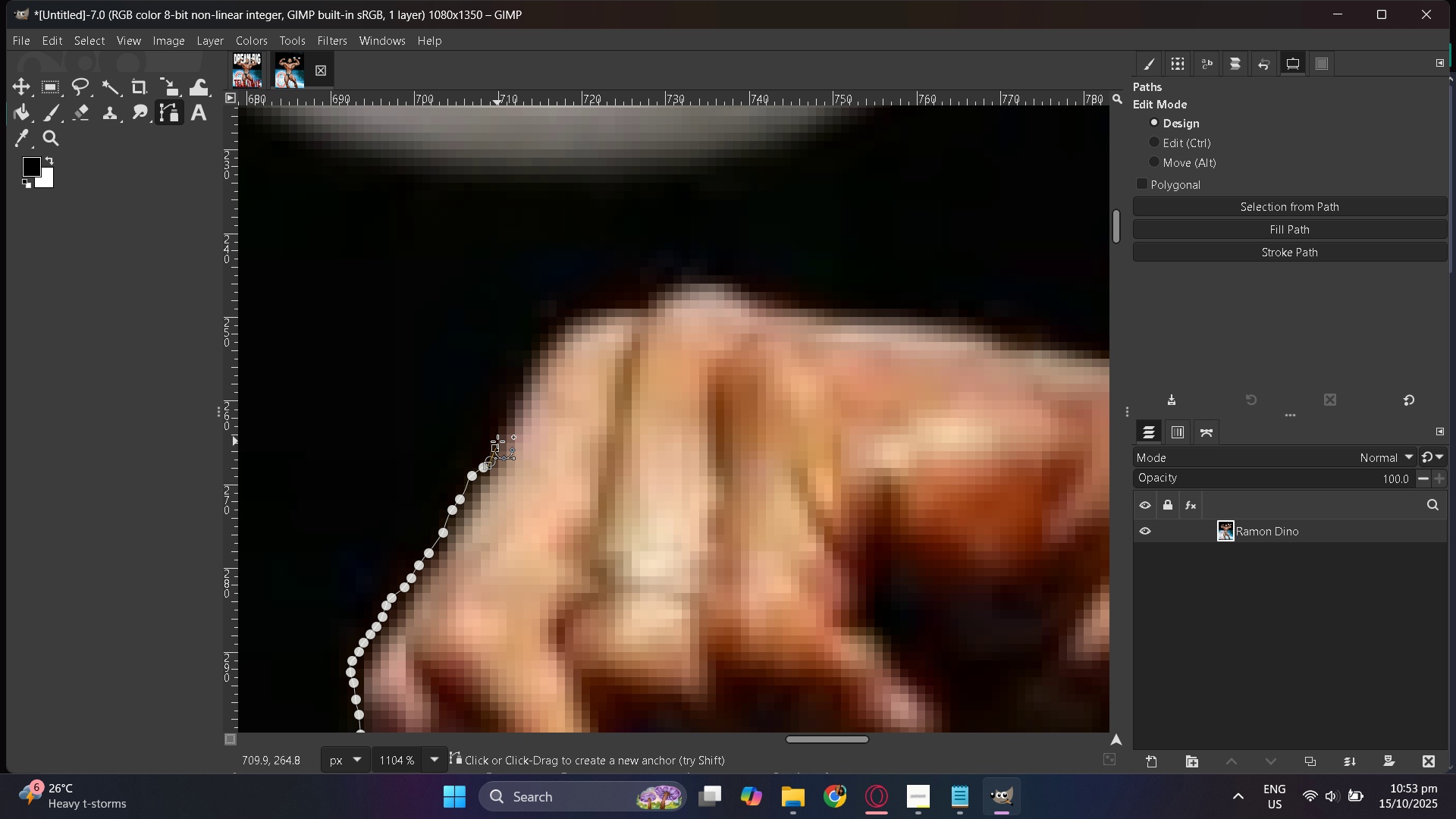 
left_click_drag(start_coordinate=[497, 441], to_coordinate=[498, 434])
 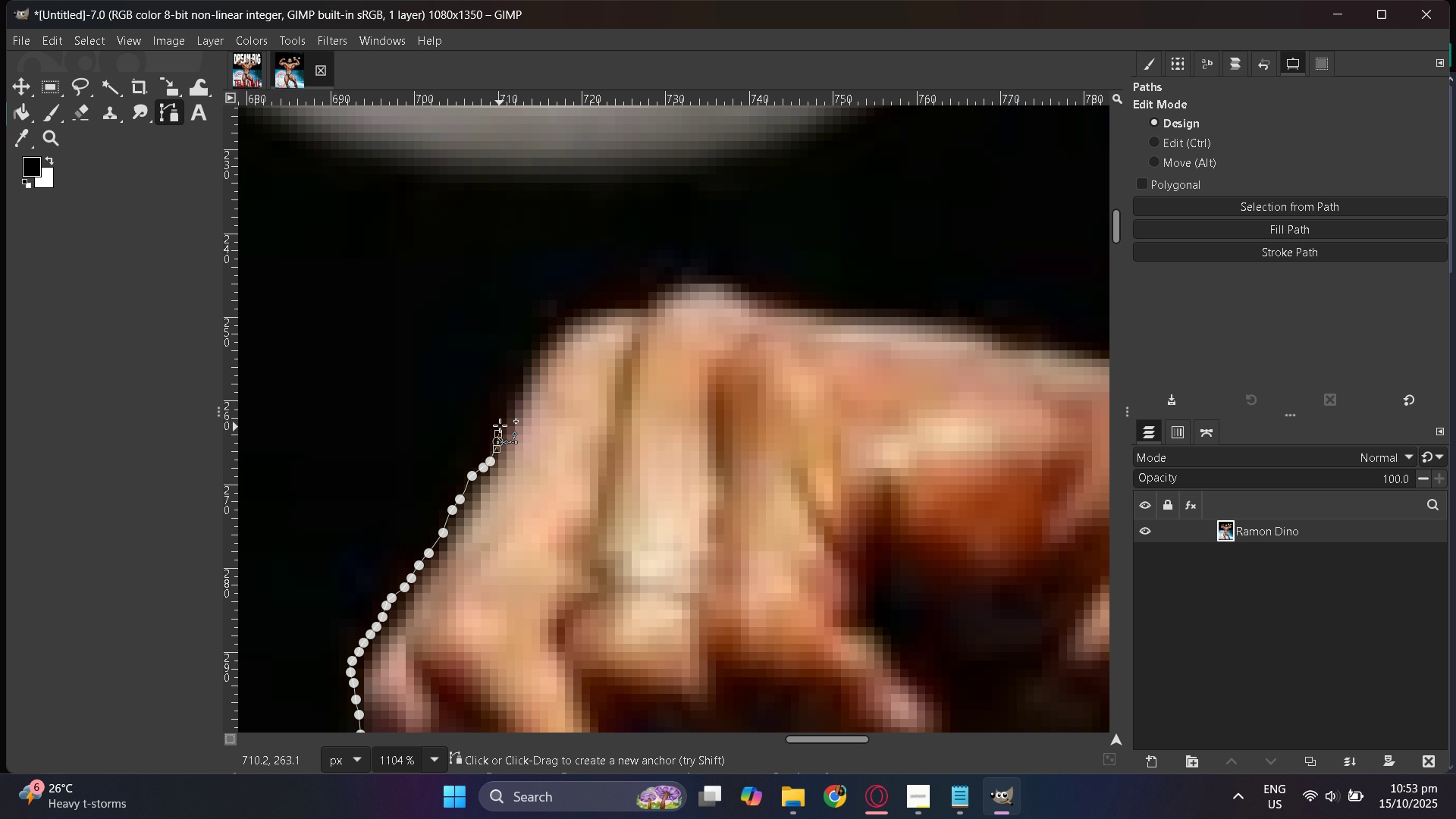 
left_click_drag(start_coordinate=[500, 427], to_coordinate=[501, 419])
 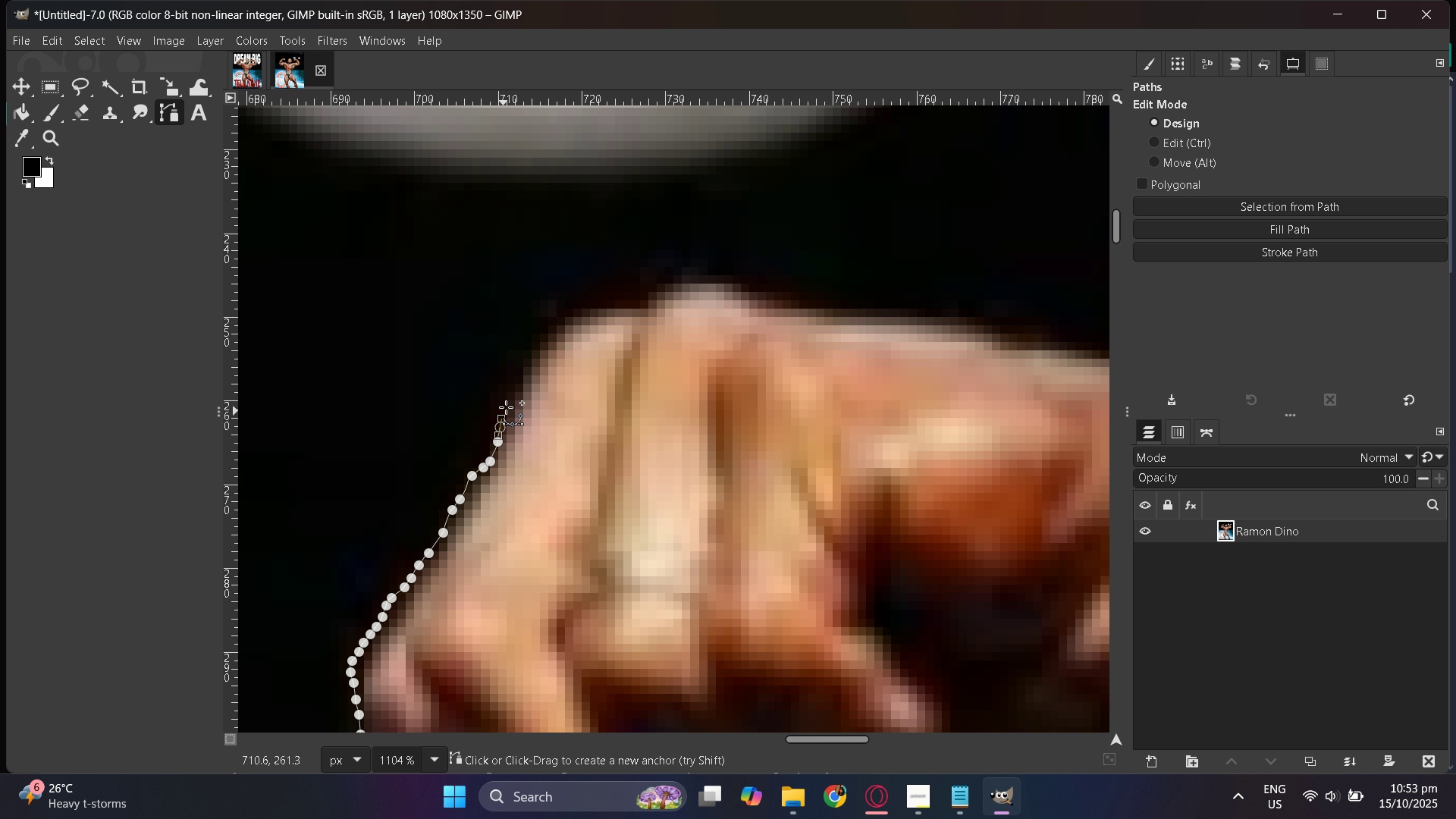 
left_click_drag(start_coordinate=[506, 407], to_coordinate=[509, 401])
 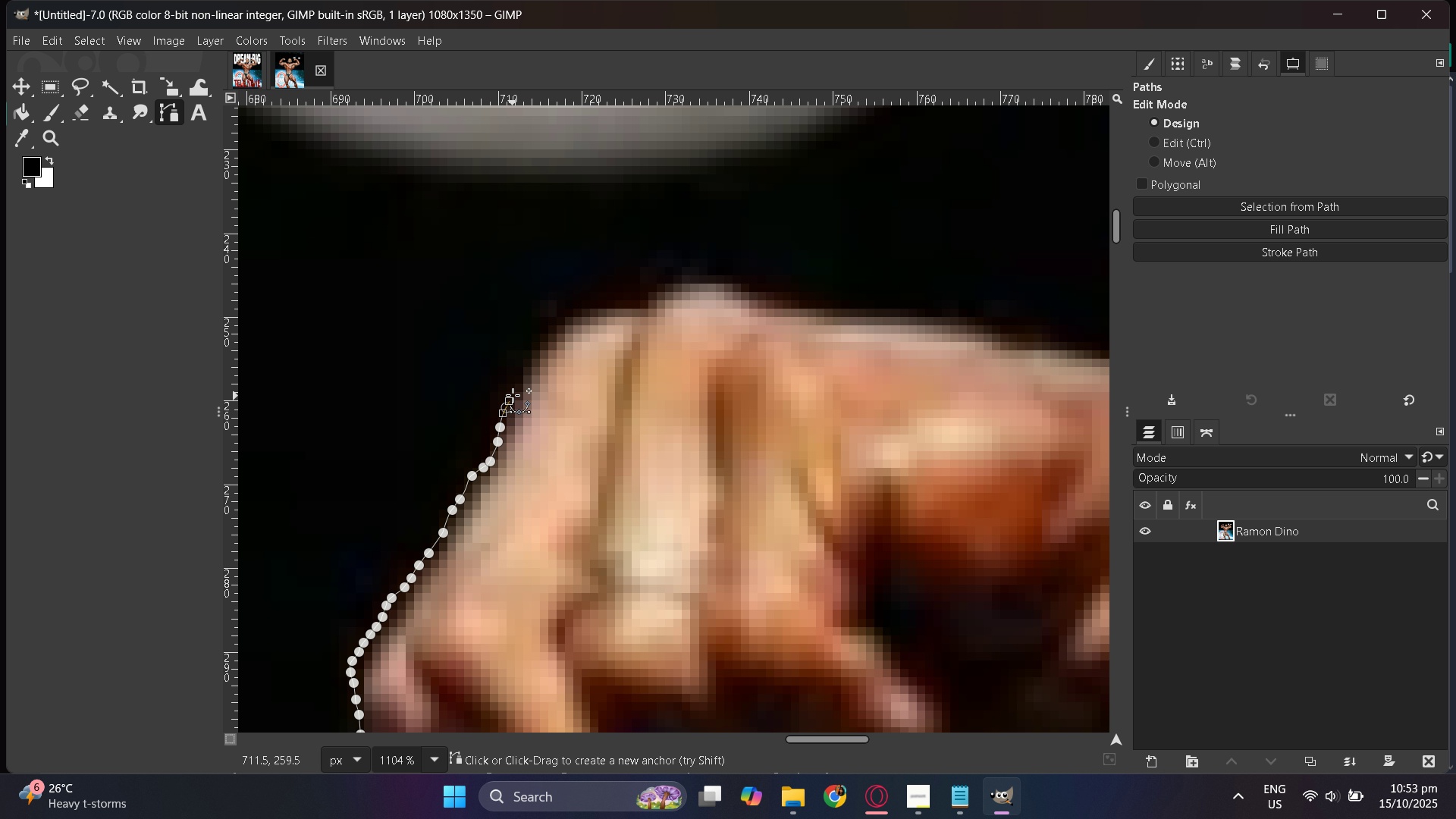 
left_click_drag(start_coordinate=[511, 396], to_coordinate=[514, 390])
 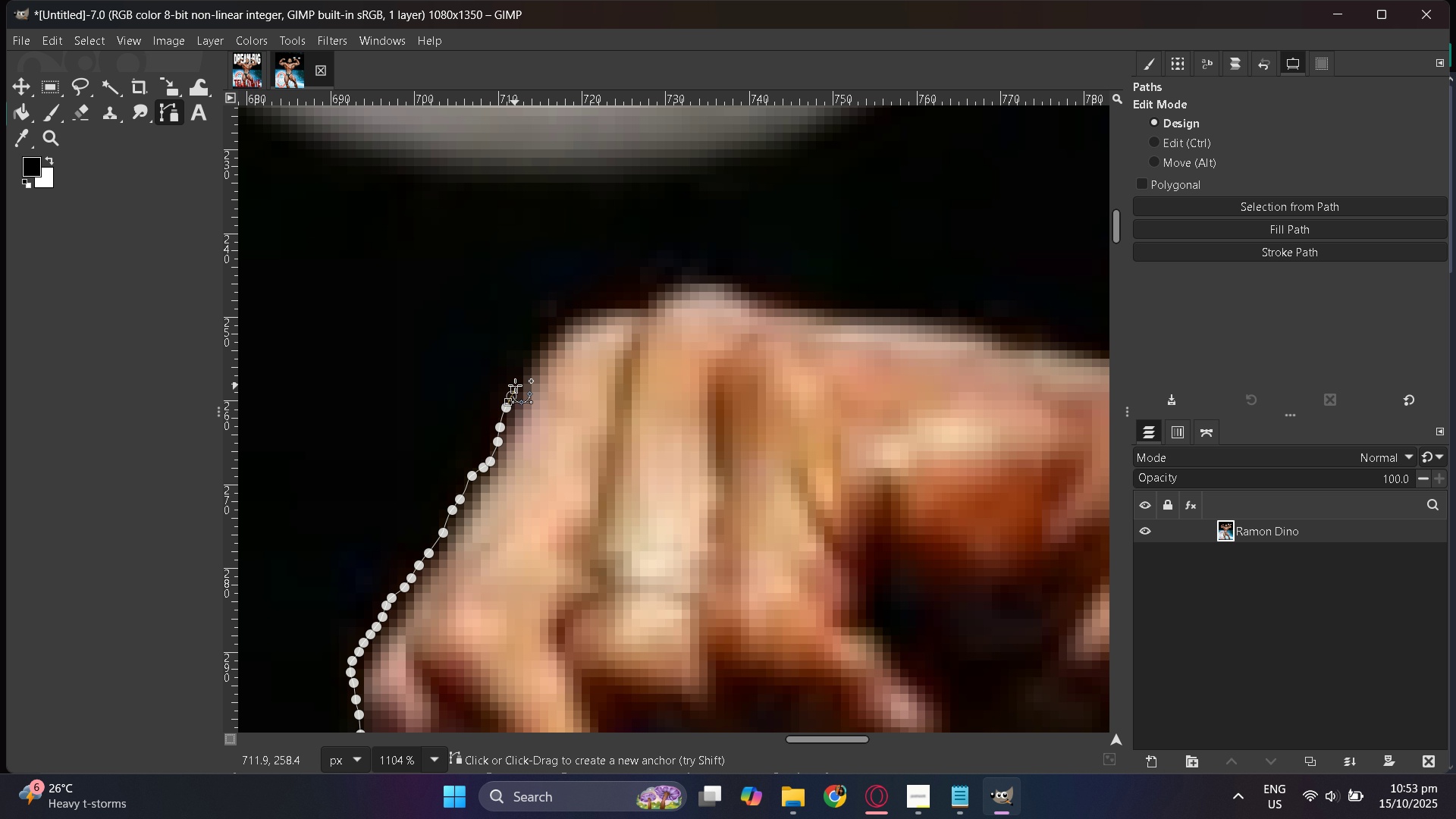 
left_click_drag(start_coordinate=[515, 385], to_coordinate=[519, 380])
 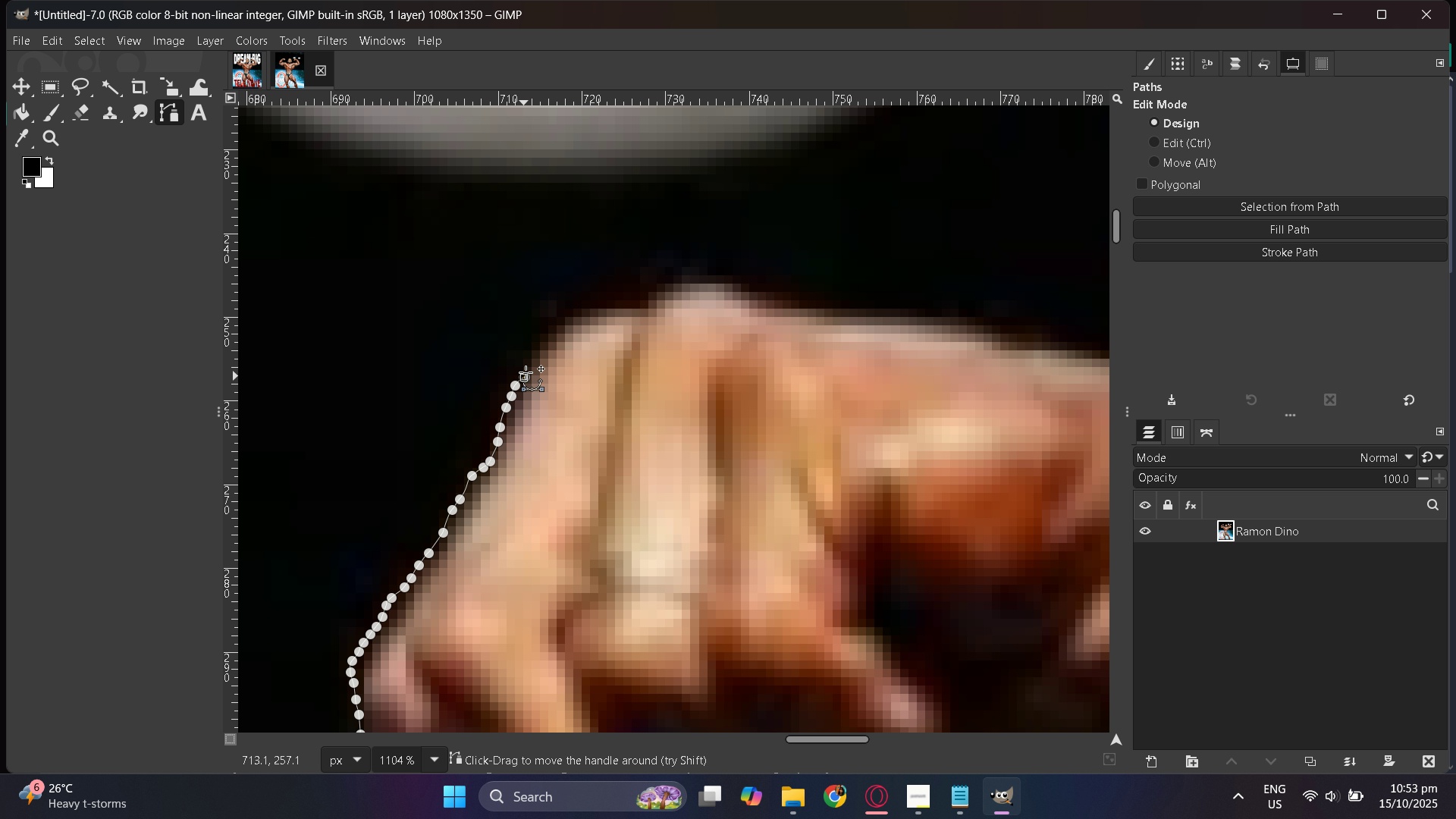 
left_click_drag(start_coordinate=[526, 370], to_coordinate=[529, 363])
 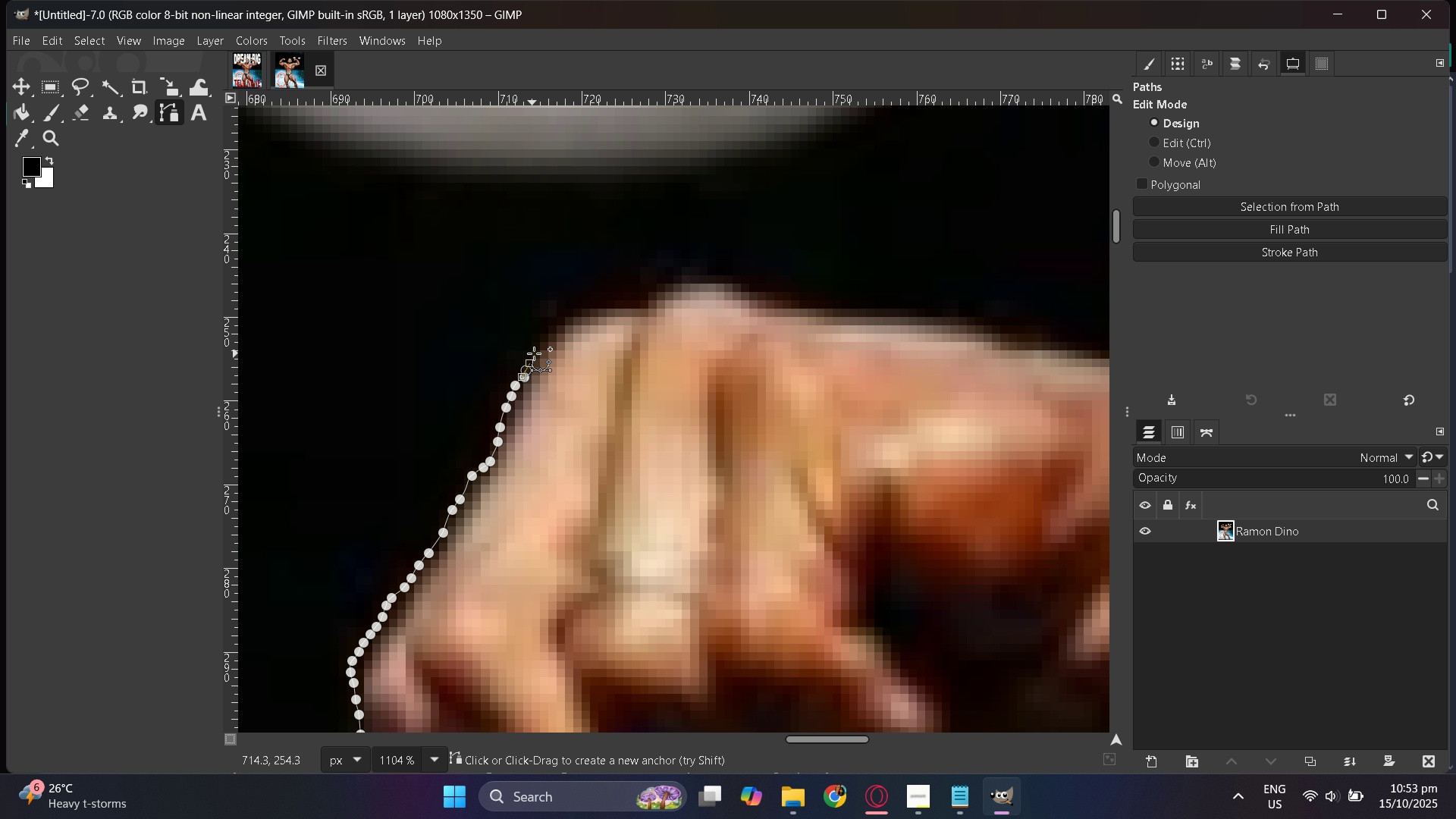 
left_click_drag(start_coordinate=[535, 352], to_coordinate=[541, 344])
 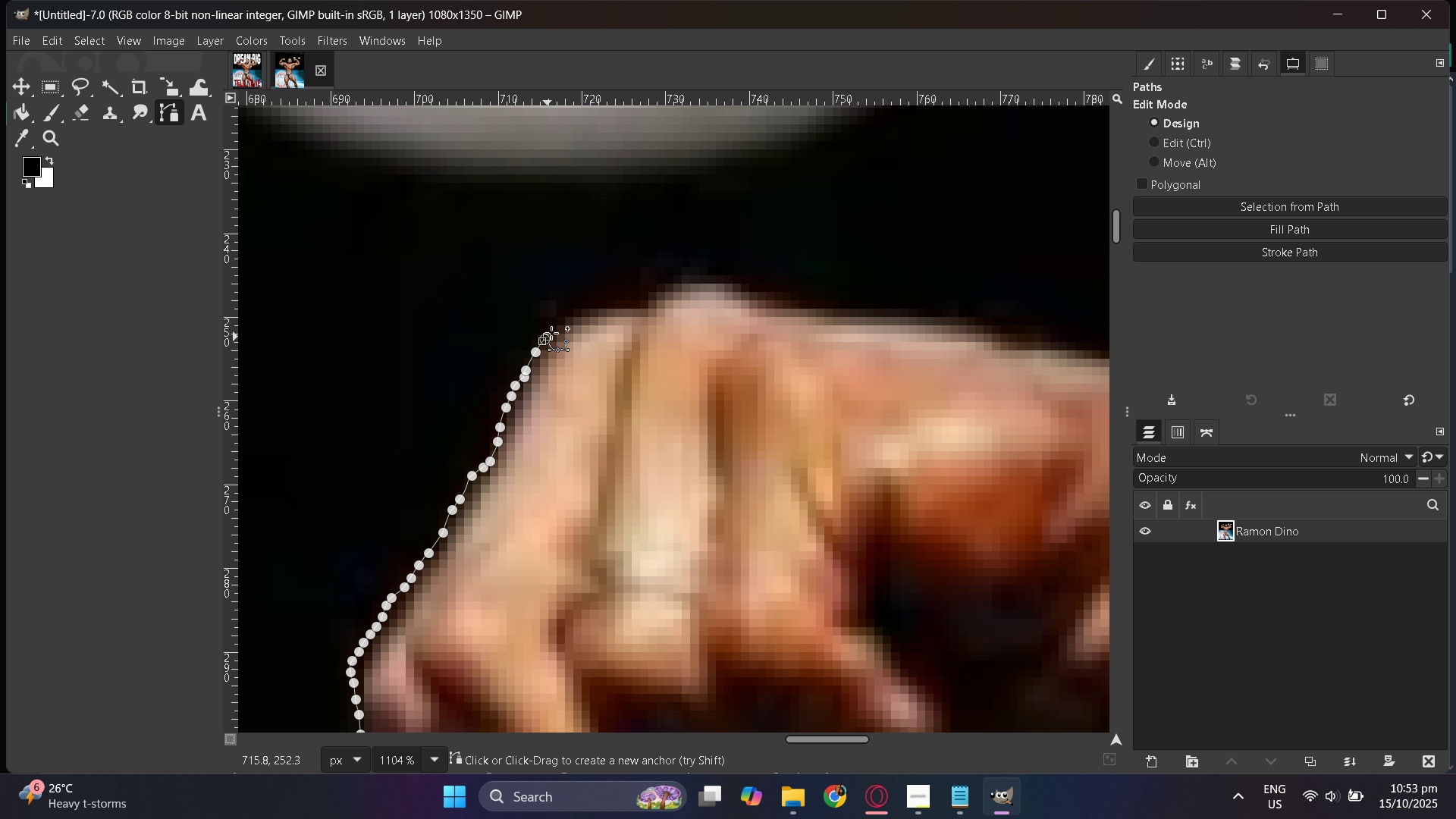 
left_click_drag(start_coordinate=[554, 332], to_coordinate=[557, 328])
 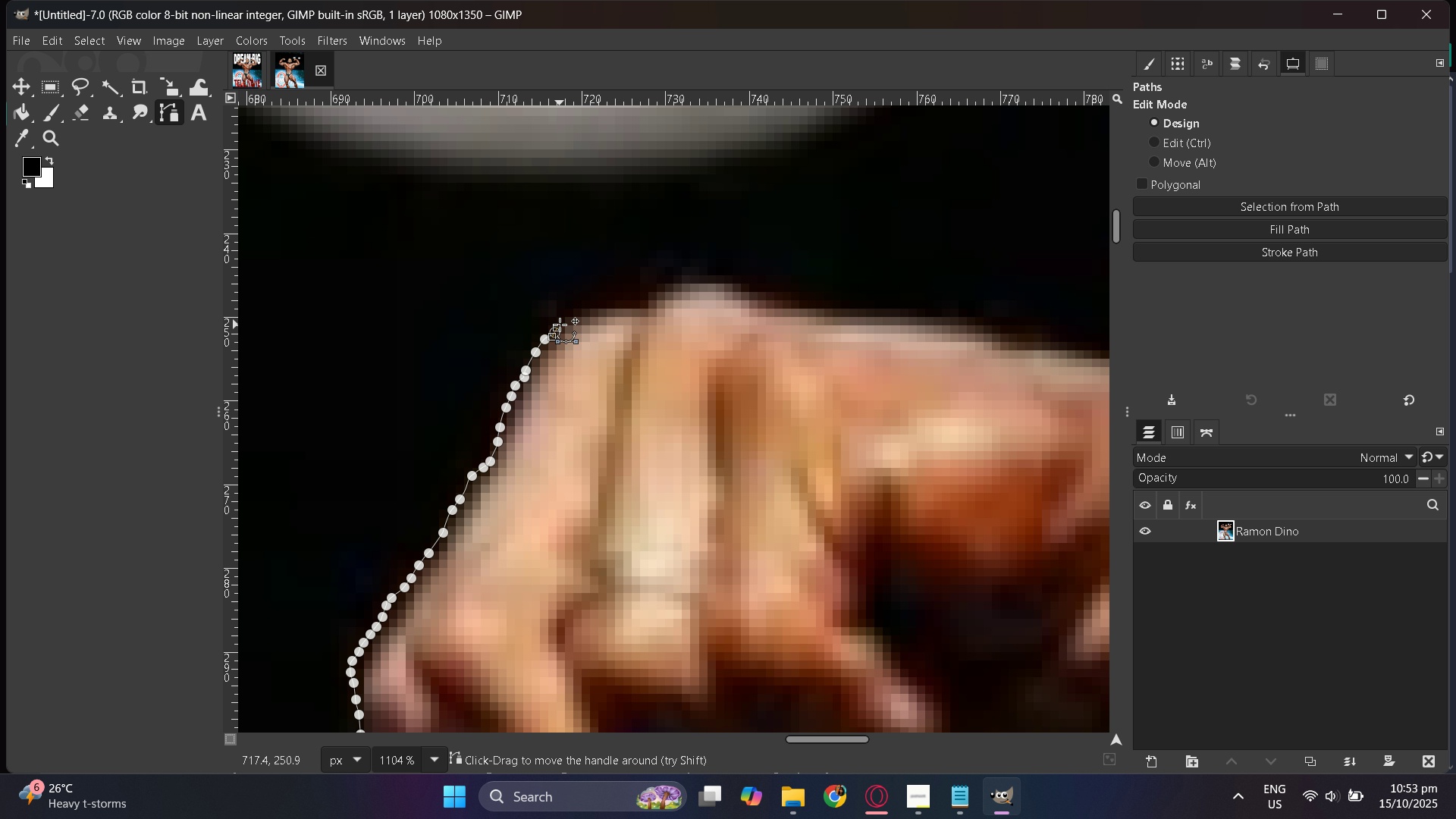 
left_click_drag(start_coordinate=[560, 325], to_coordinate=[563, 321])
 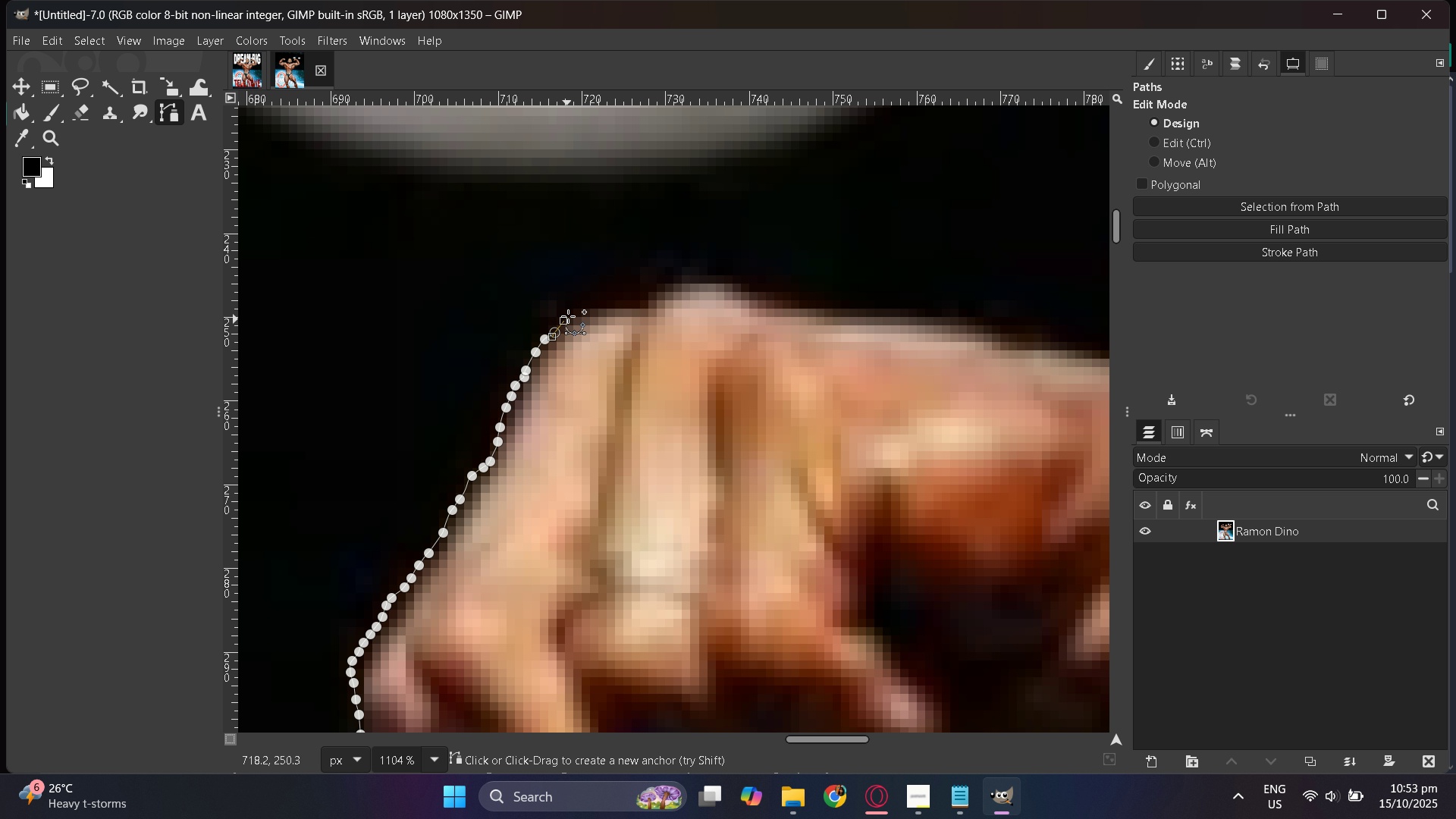 
left_click_drag(start_coordinate=[568, 316], to_coordinate=[577, 313])
 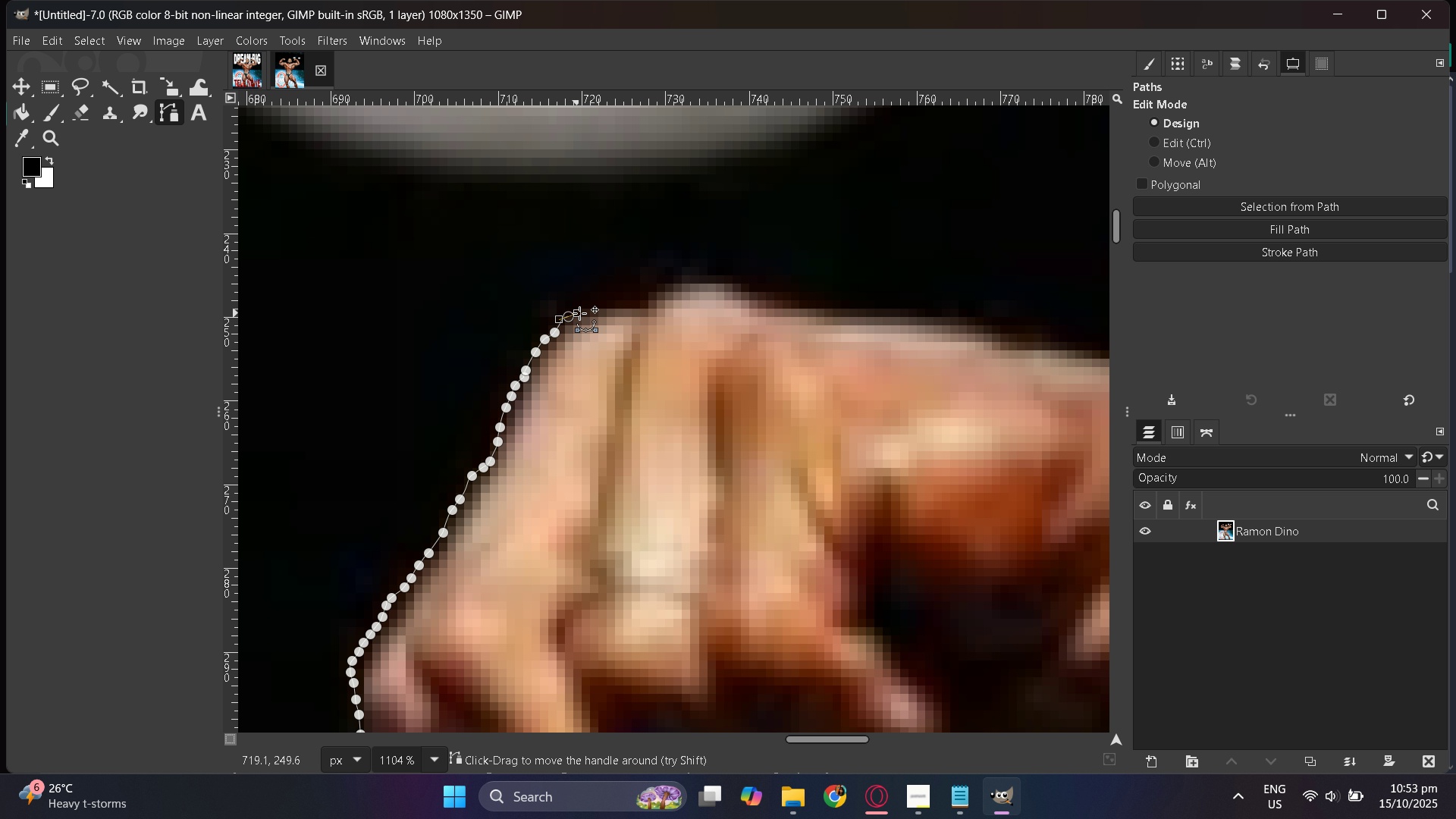 
left_click_drag(start_coordinate=[581, 313], to_coordinate=[589, 313])
 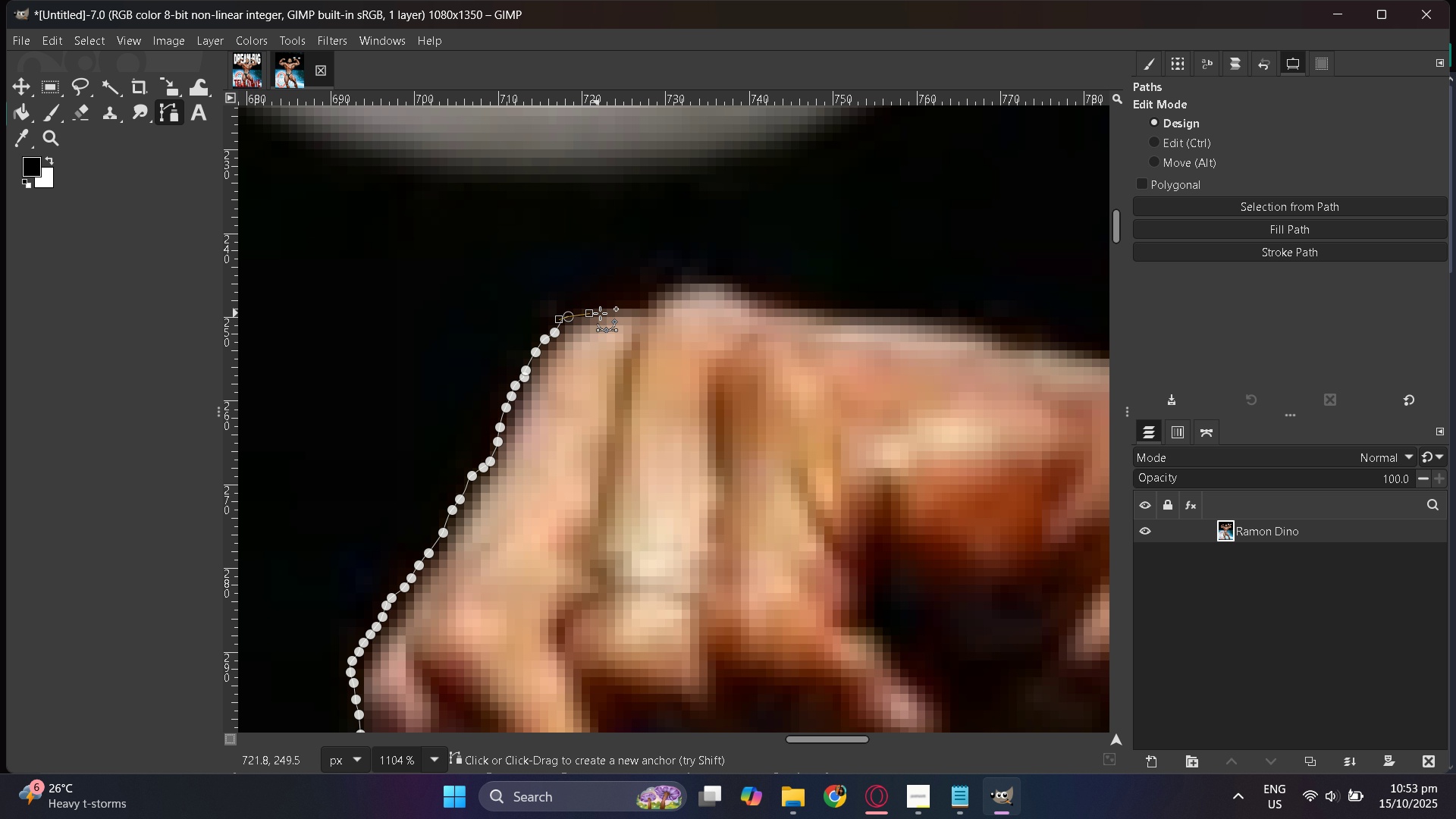 
left_click_drag(start_coordinate=[600, 313], to_coordinate=[606, 312])
 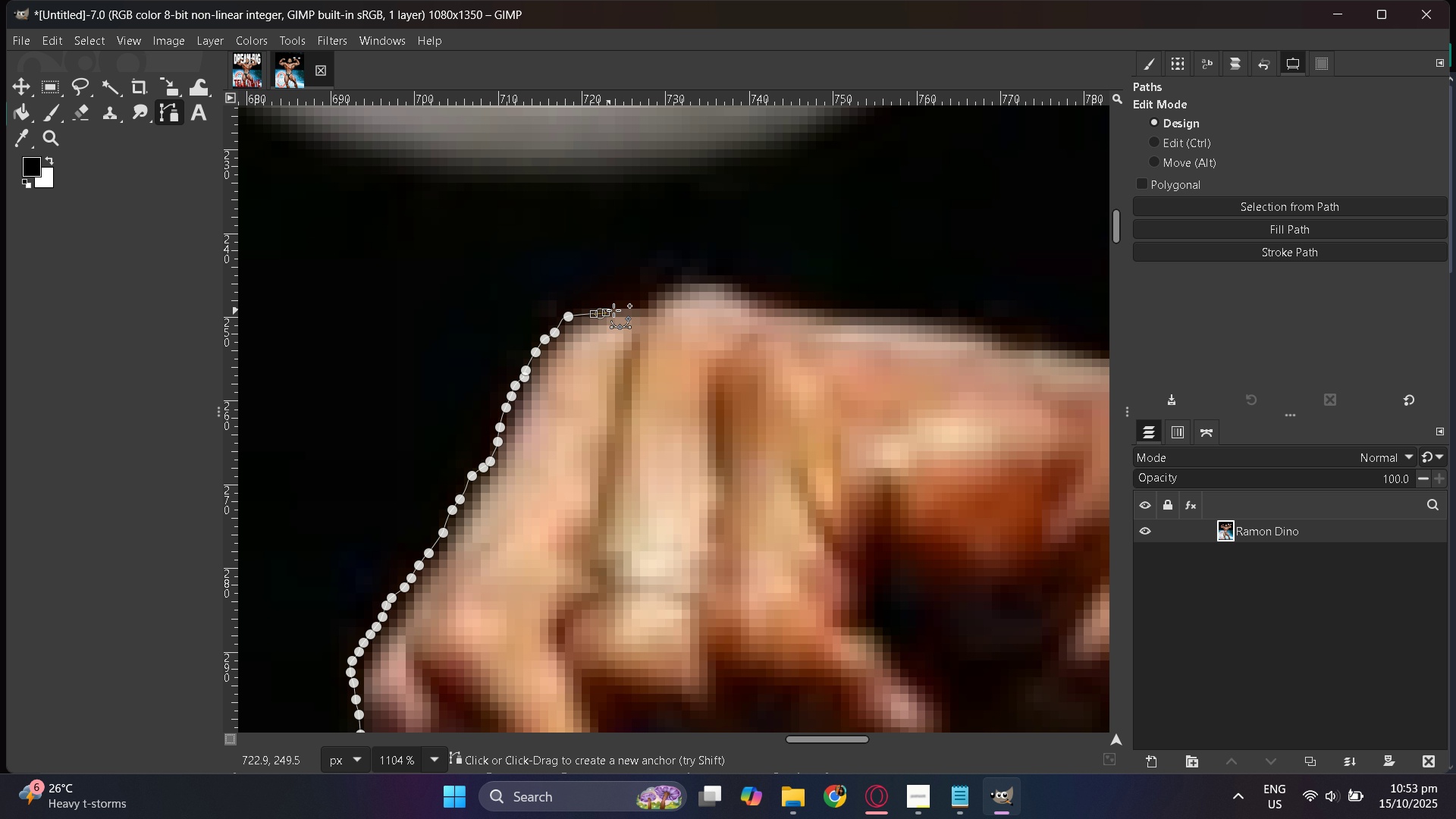 
left_click_drag(start_coordinate=[612, 310], to_coordinate=[625, 309])
 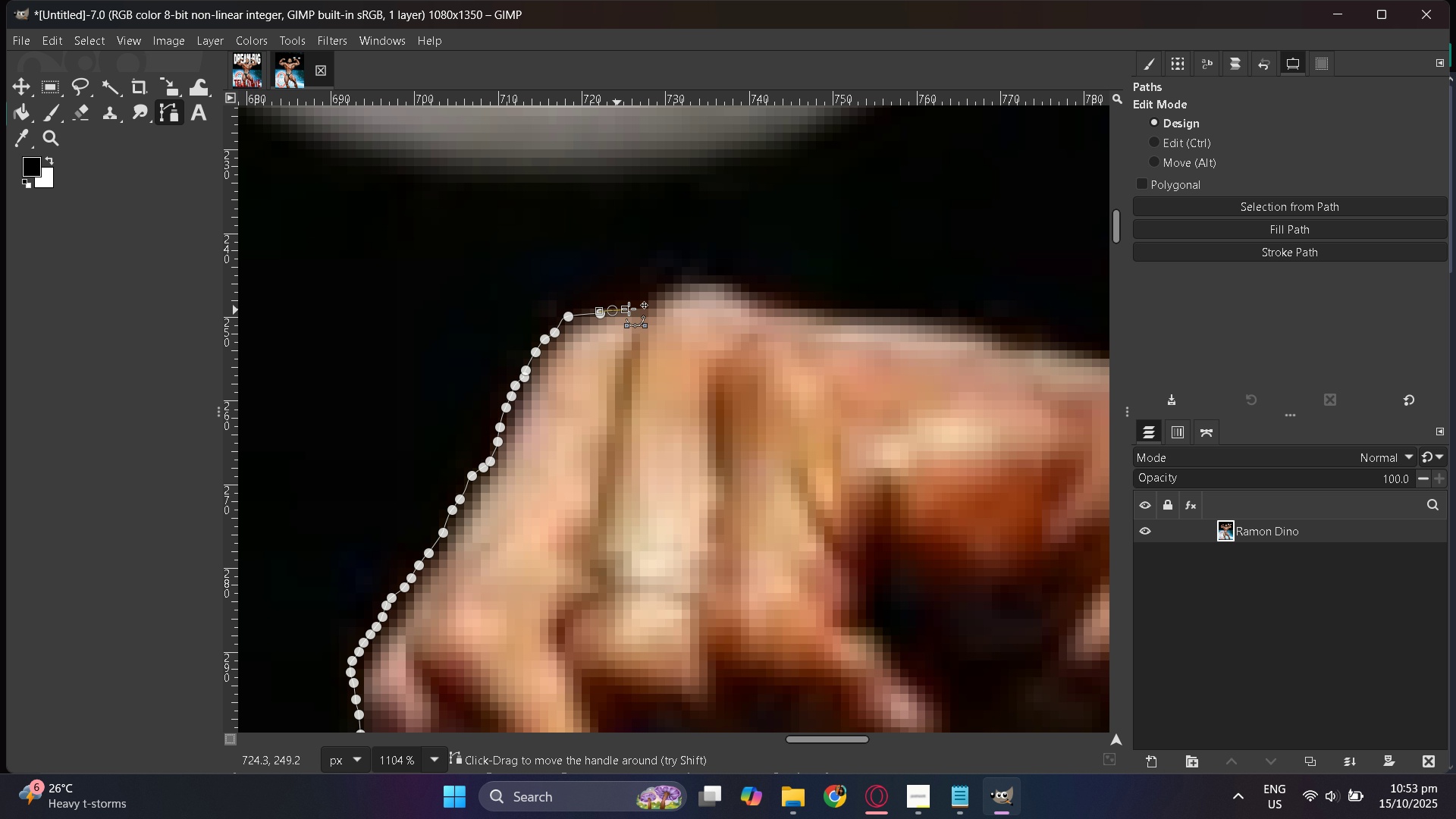 
left_click_drag(start_coordinate=[628, 309], to_coordinate=[636, 309])
 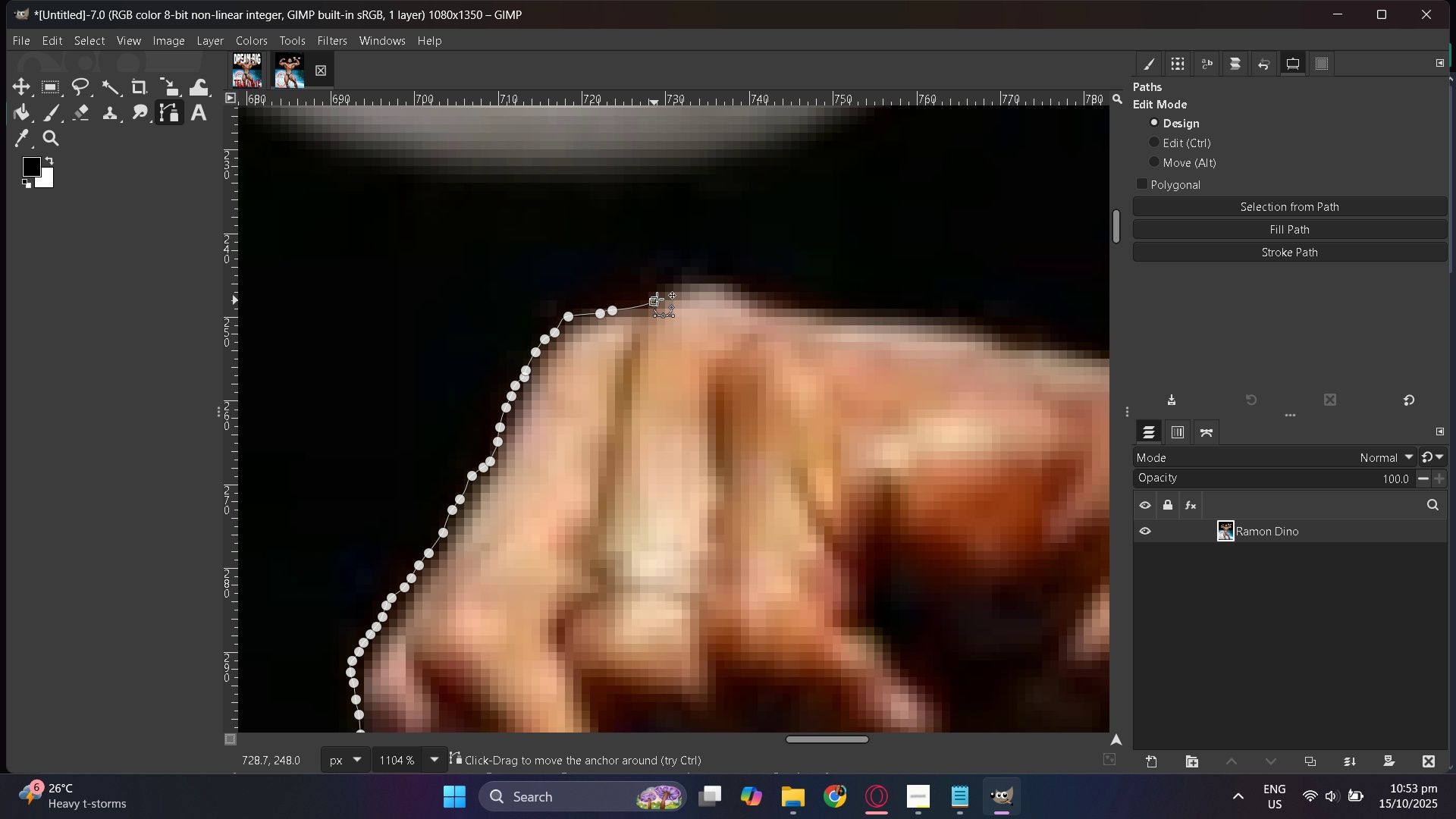 
left_click_drag(start_coordinate=[663, 294], to_coordinate=[665, 290])
 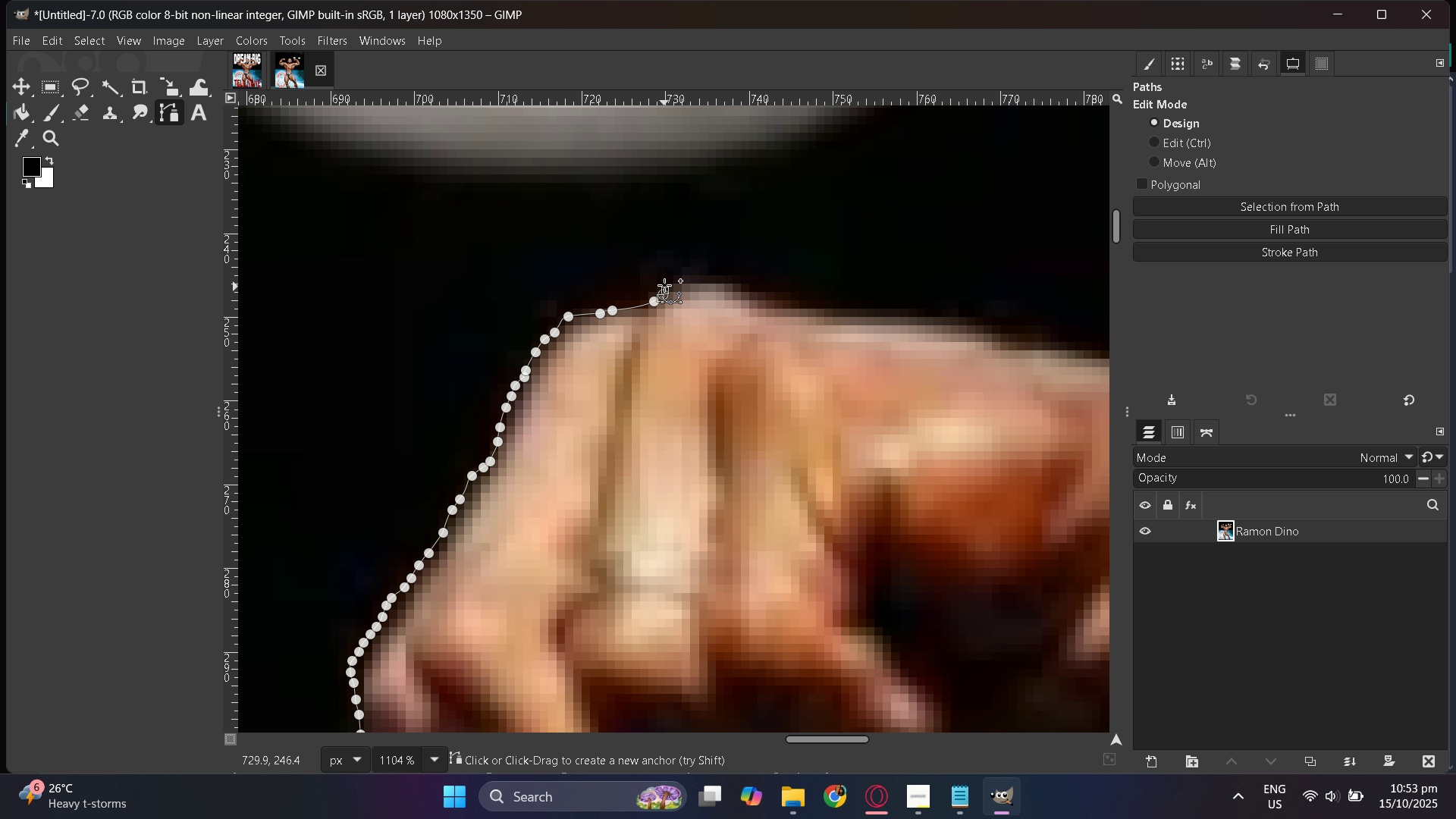 
left_click_drag(start_coordinate=[665, 284], to_coordinate=[672, 280])
 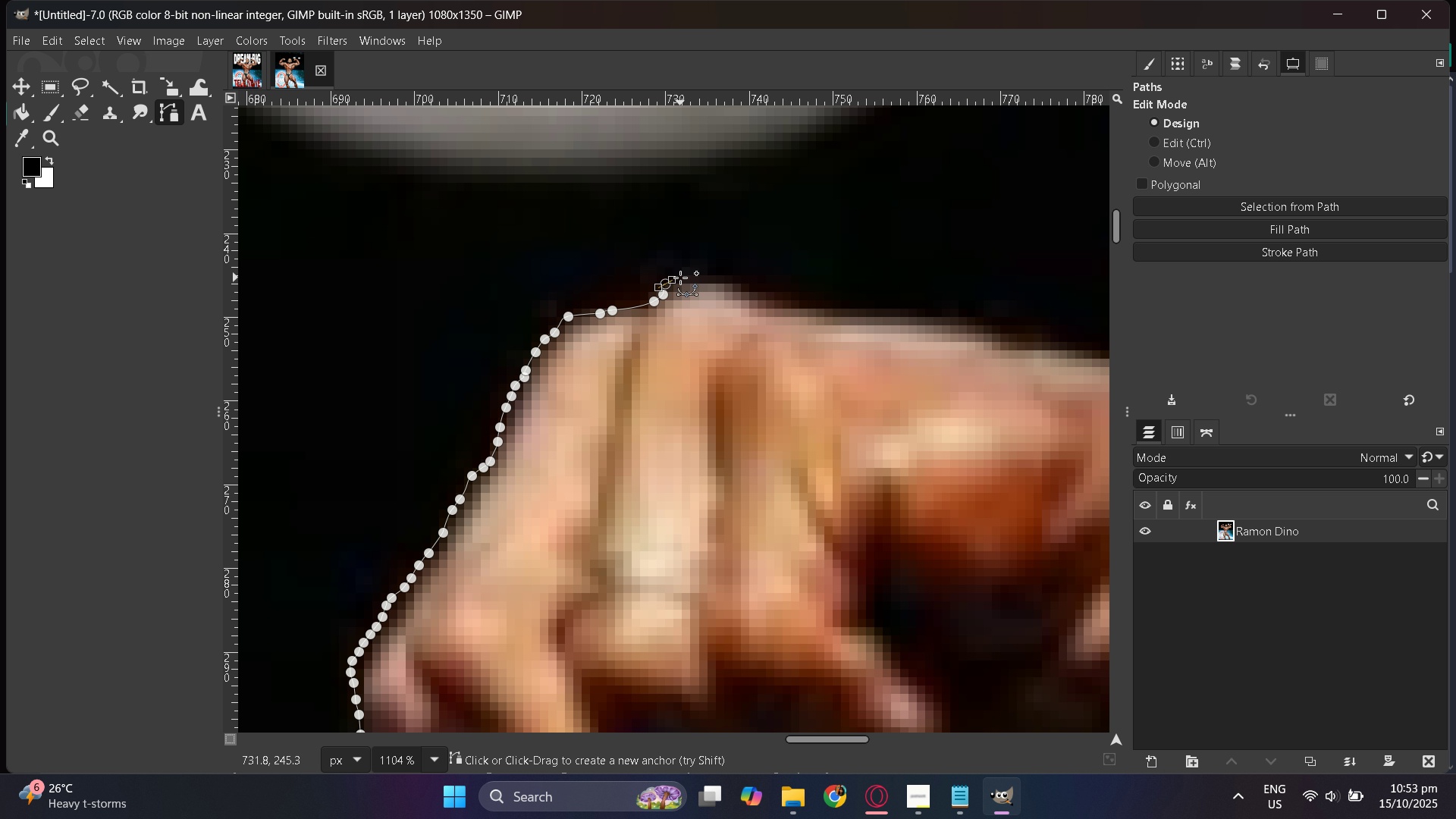 
left_click_drag(start_coordinate=[680, 278], to_coordinate=[685, 278])
 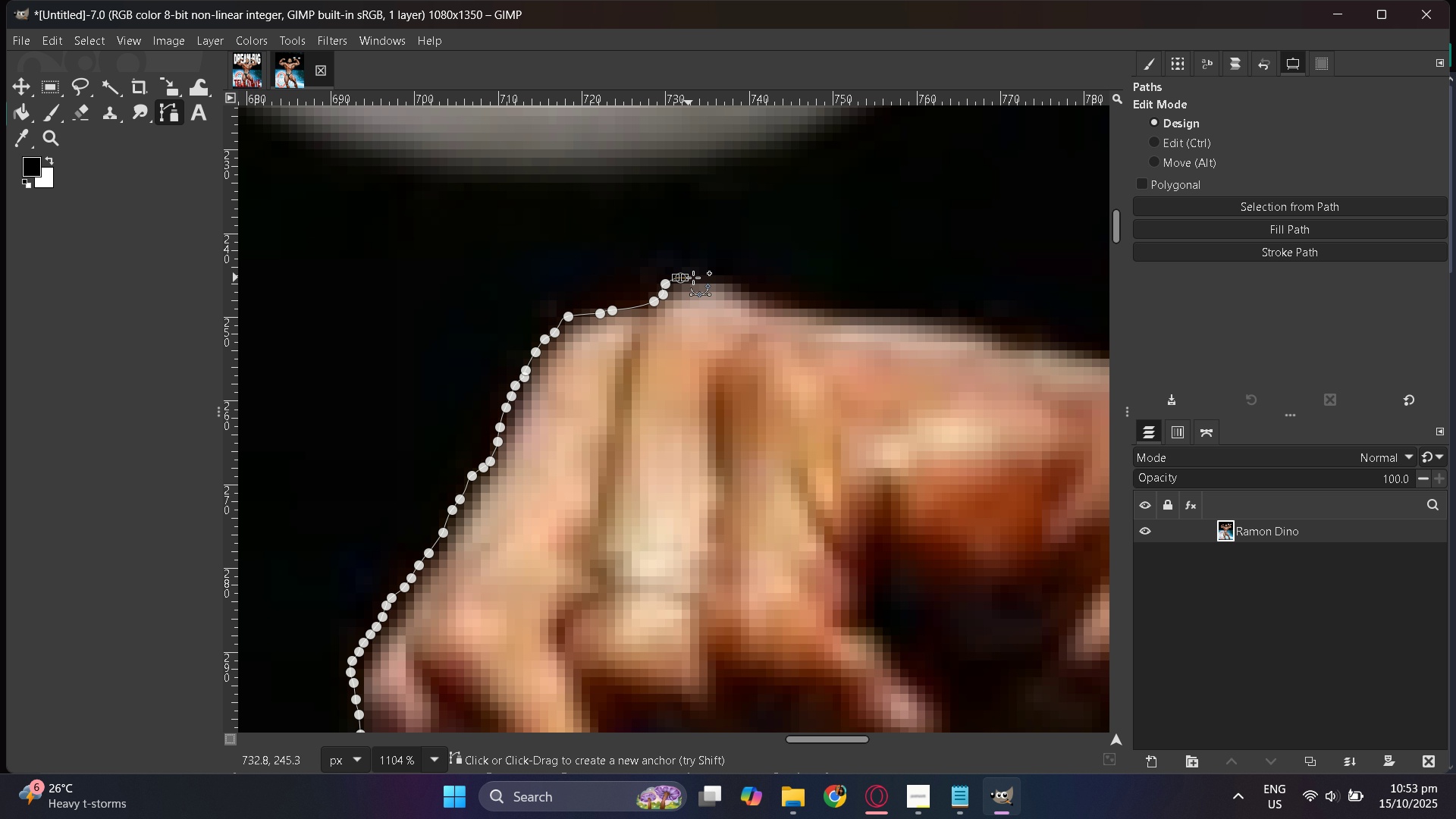 
left_click_drag(start_coordinate=[693, 278], to_coordinate=[700, 278])
 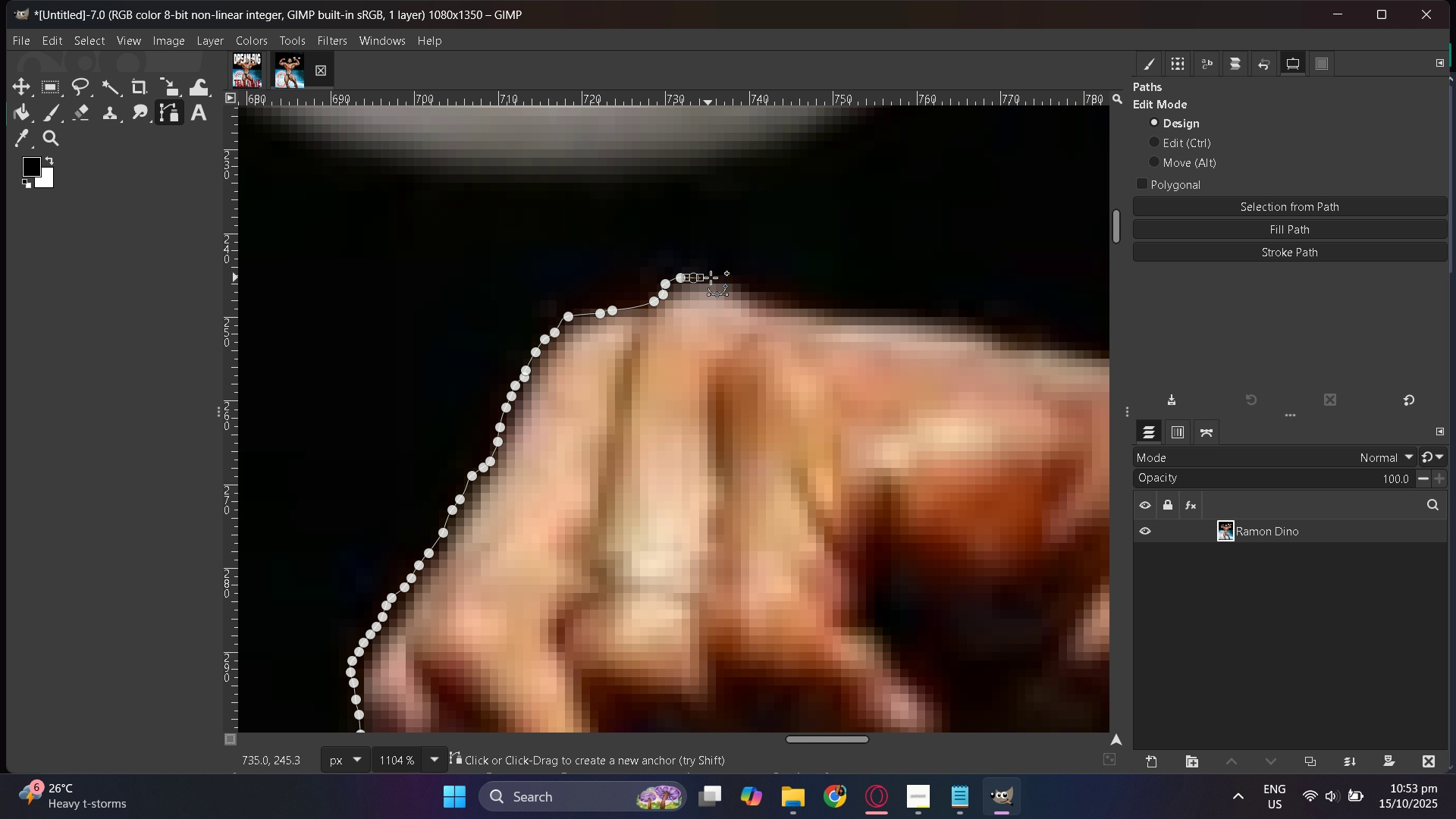 
left_click_drag(start_coordinate=[711, 278], to_coordinate=[720, 278])
 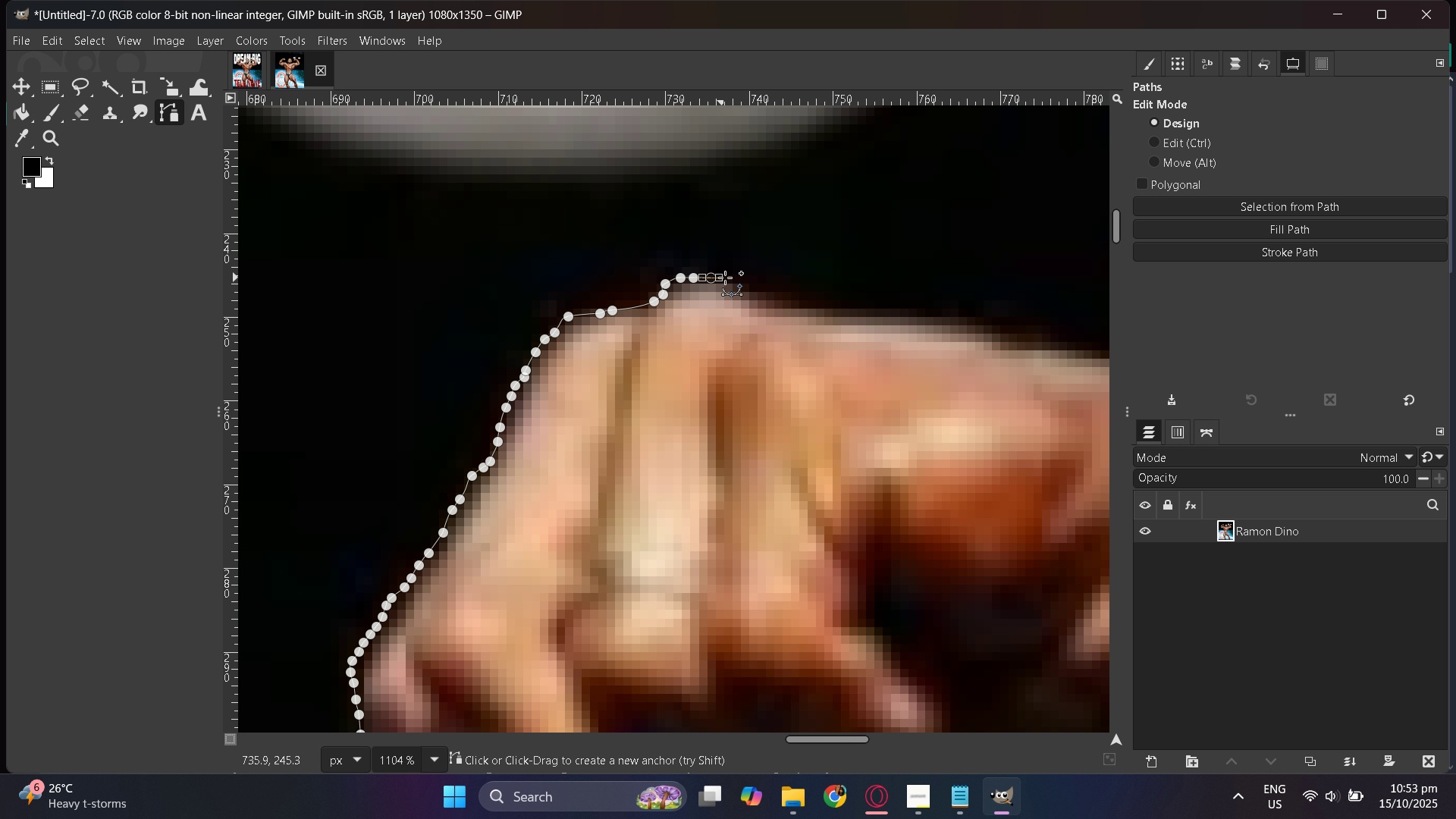 
left_click_drag(start_coordinate=[726, 278], to_coordinate=[739, 281])
 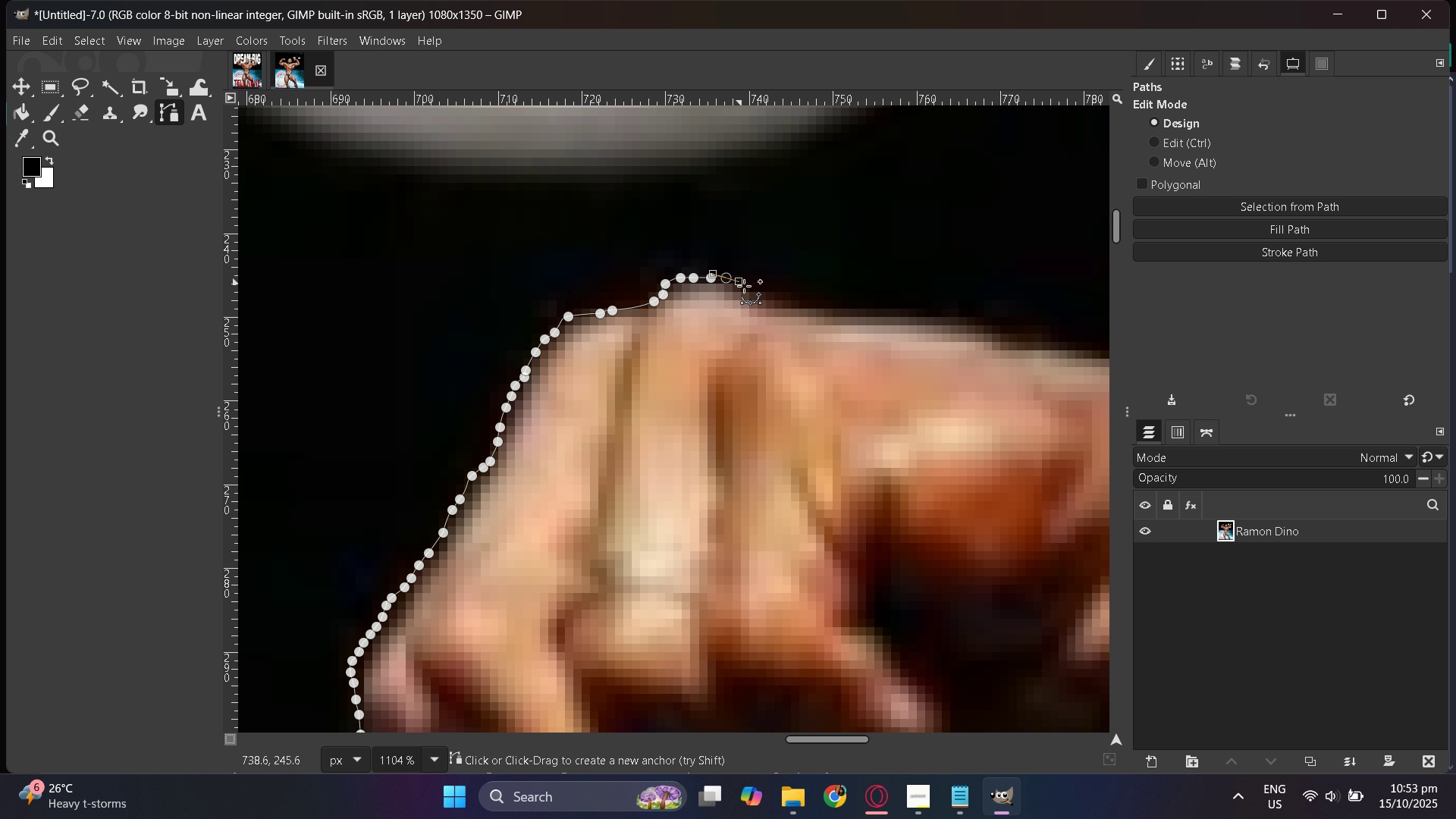 
left_click_drag(start_coordinate=[742, 284], to_coordinate=[752, 290])
 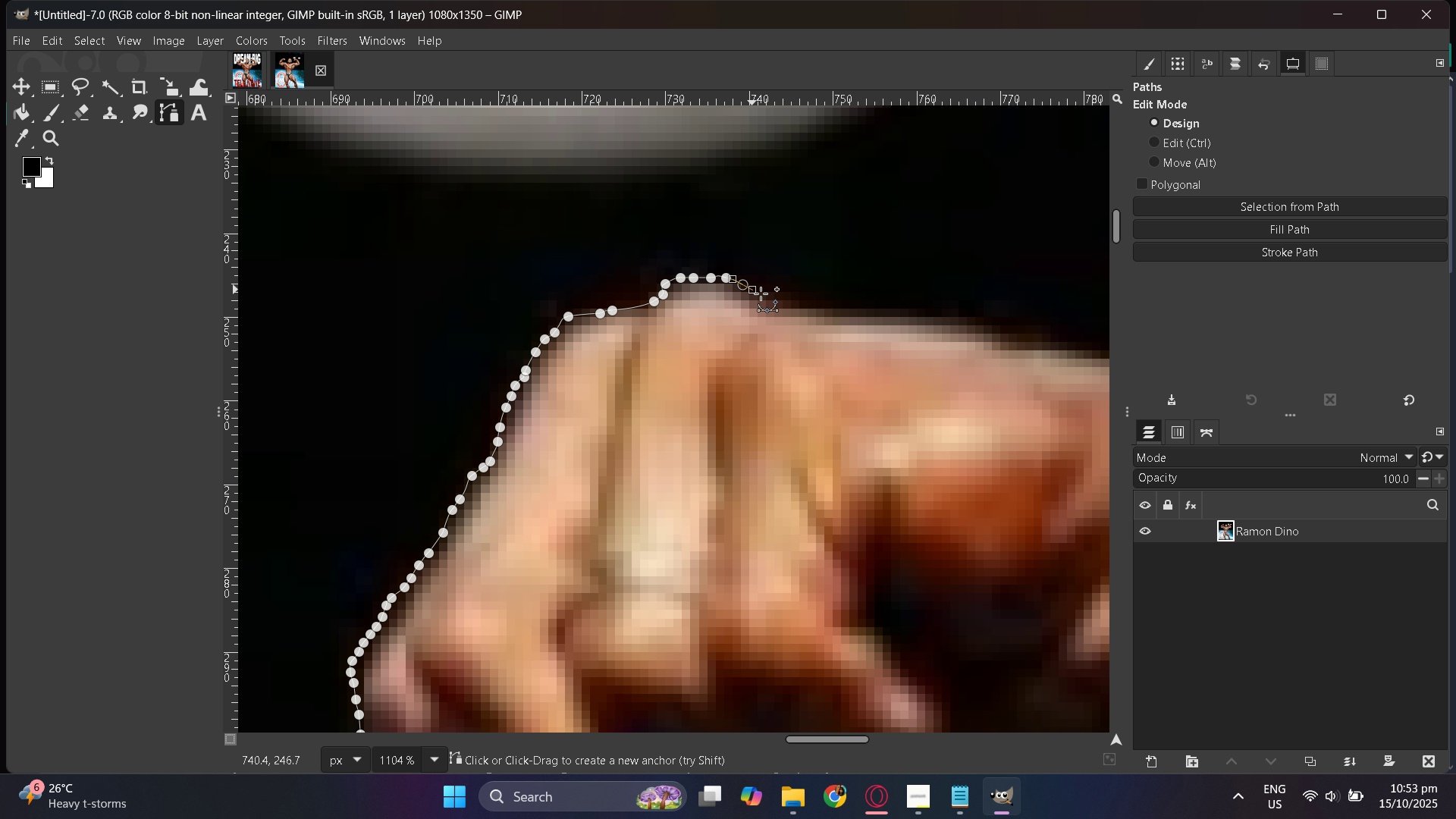 
left_click_drag(start_coordinate=[760, 293], to_coordinate=[765, 295])
 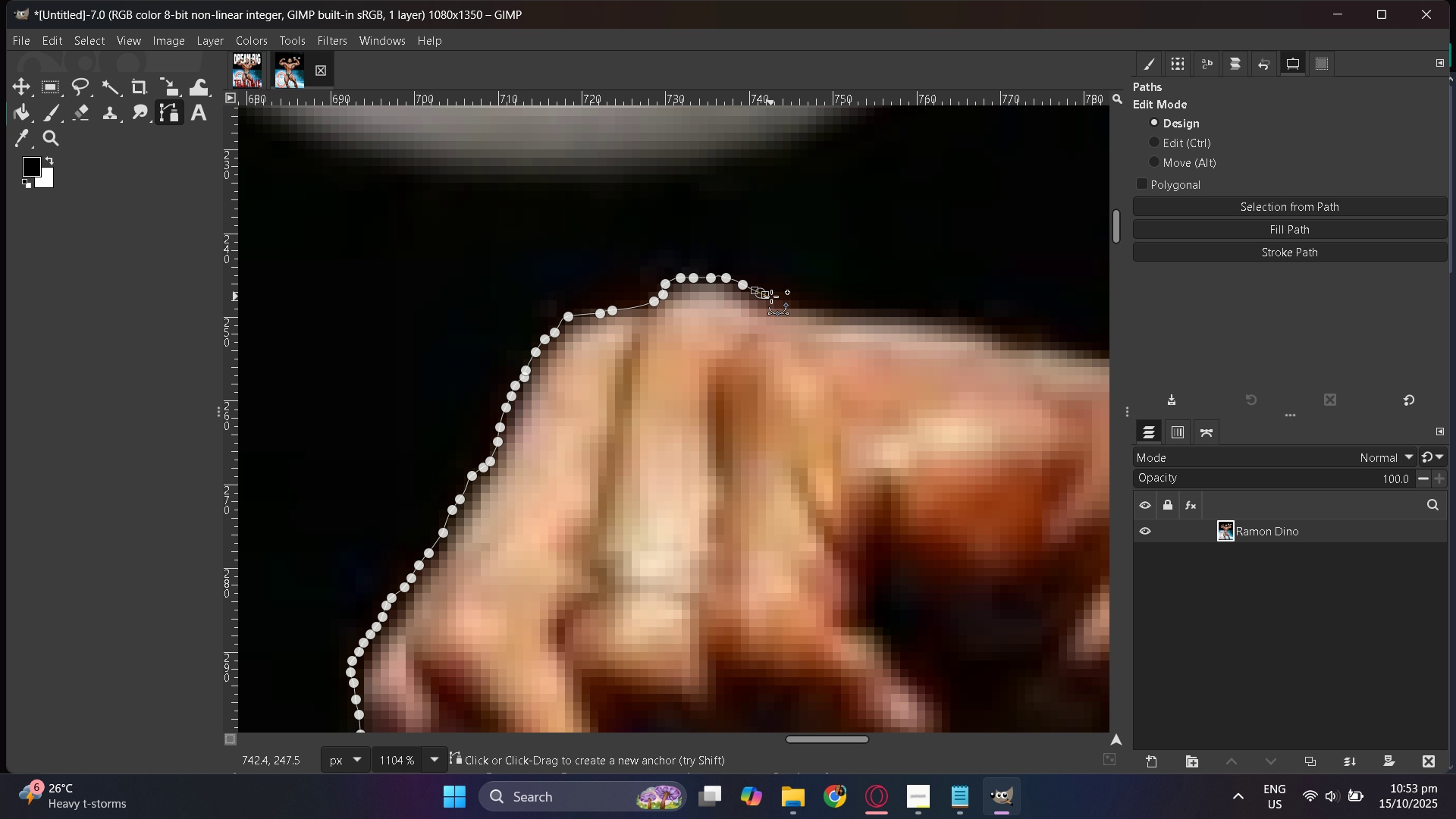 
left_click_drag(start_coordinate=[771, 297], to_coordinate=[786, 303])
 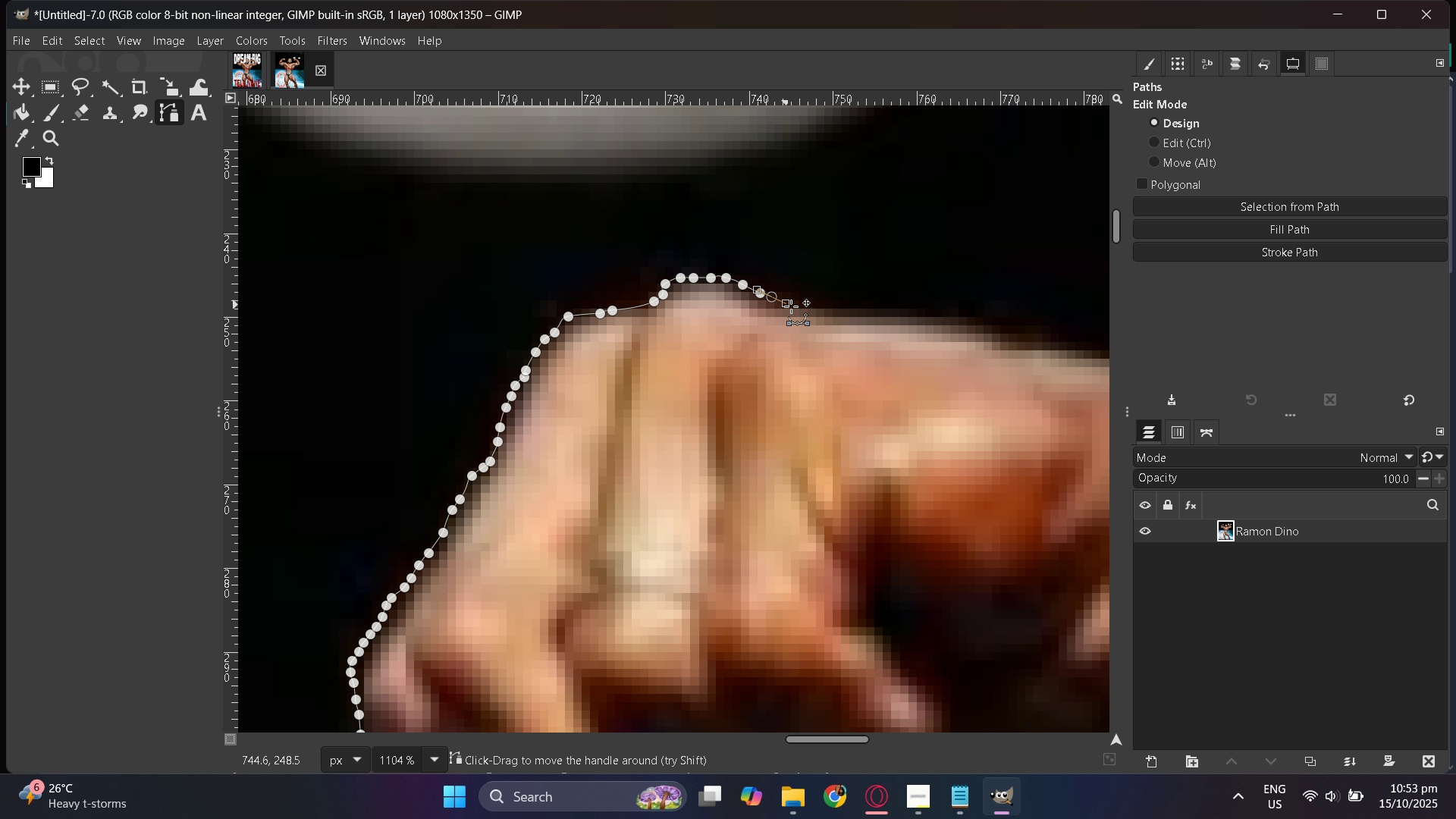 
left_click_drag(start_coordinate=[791, 306], to_coordinate=[802, 308])
 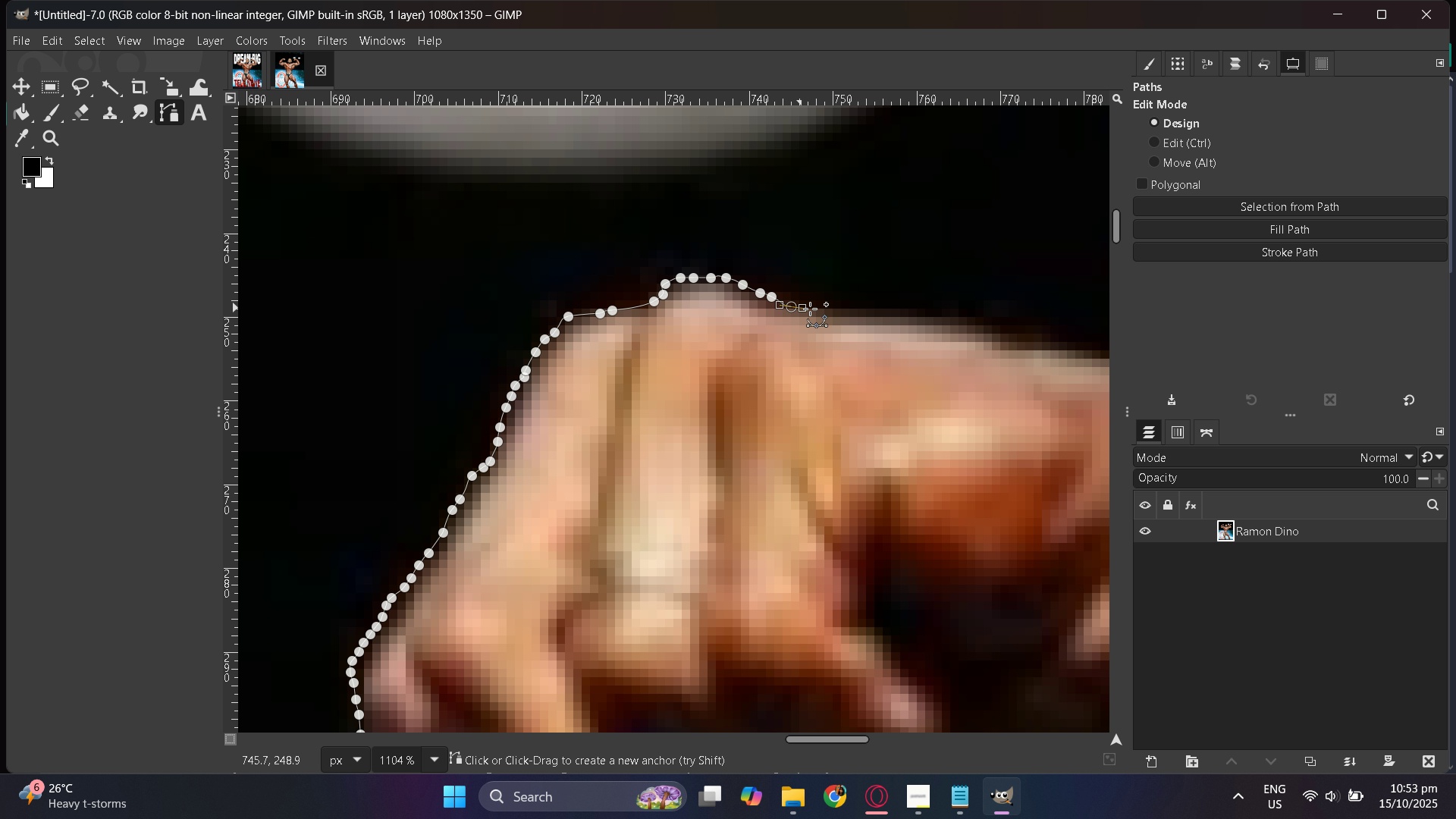 
left_click_drag(start_coordinate=[813, 309], to_coordinate=[824, 311])
 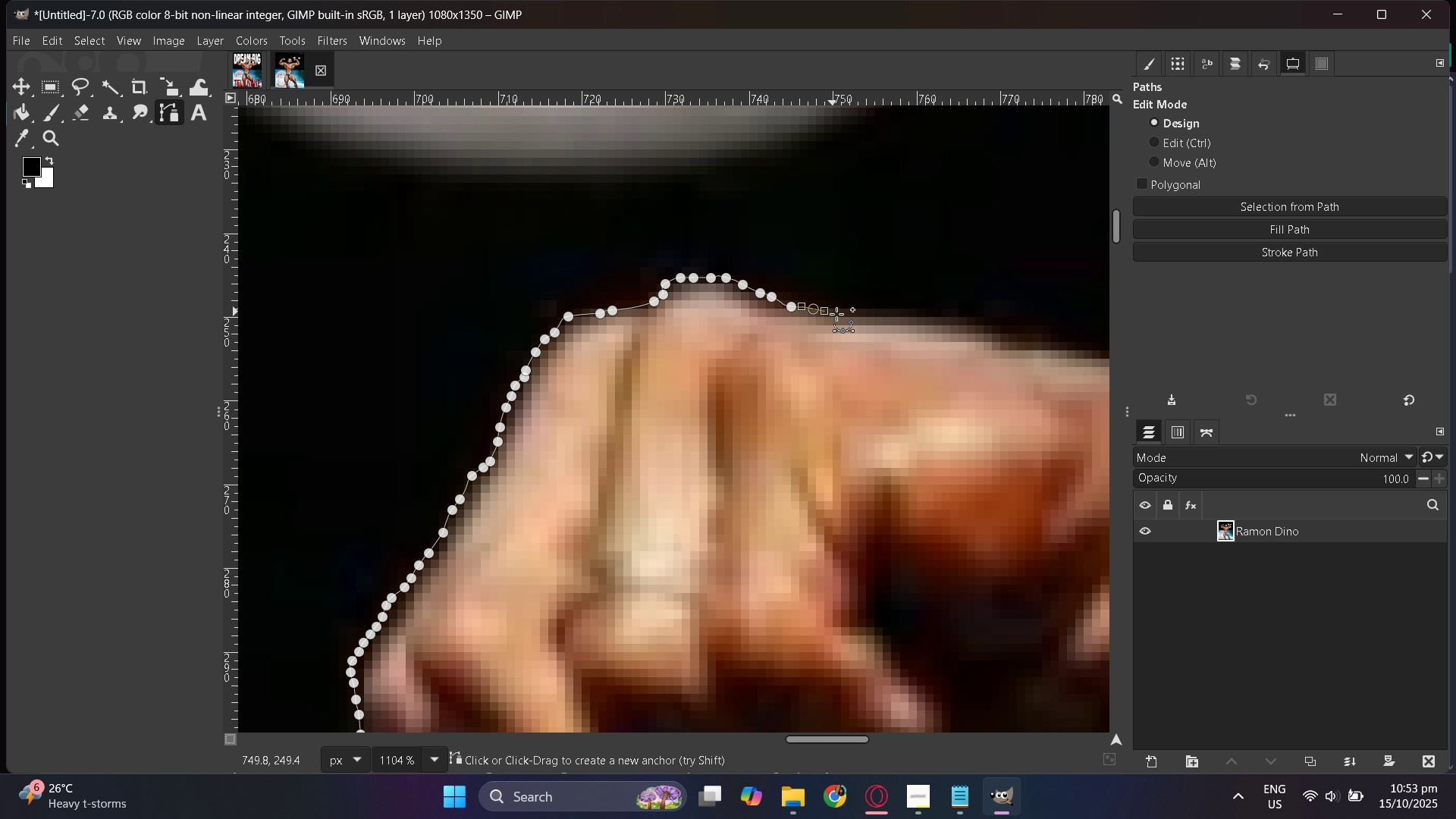 
left_click_drag(start_coordinate=[836, 314], to_coordinate=[844, 315])
 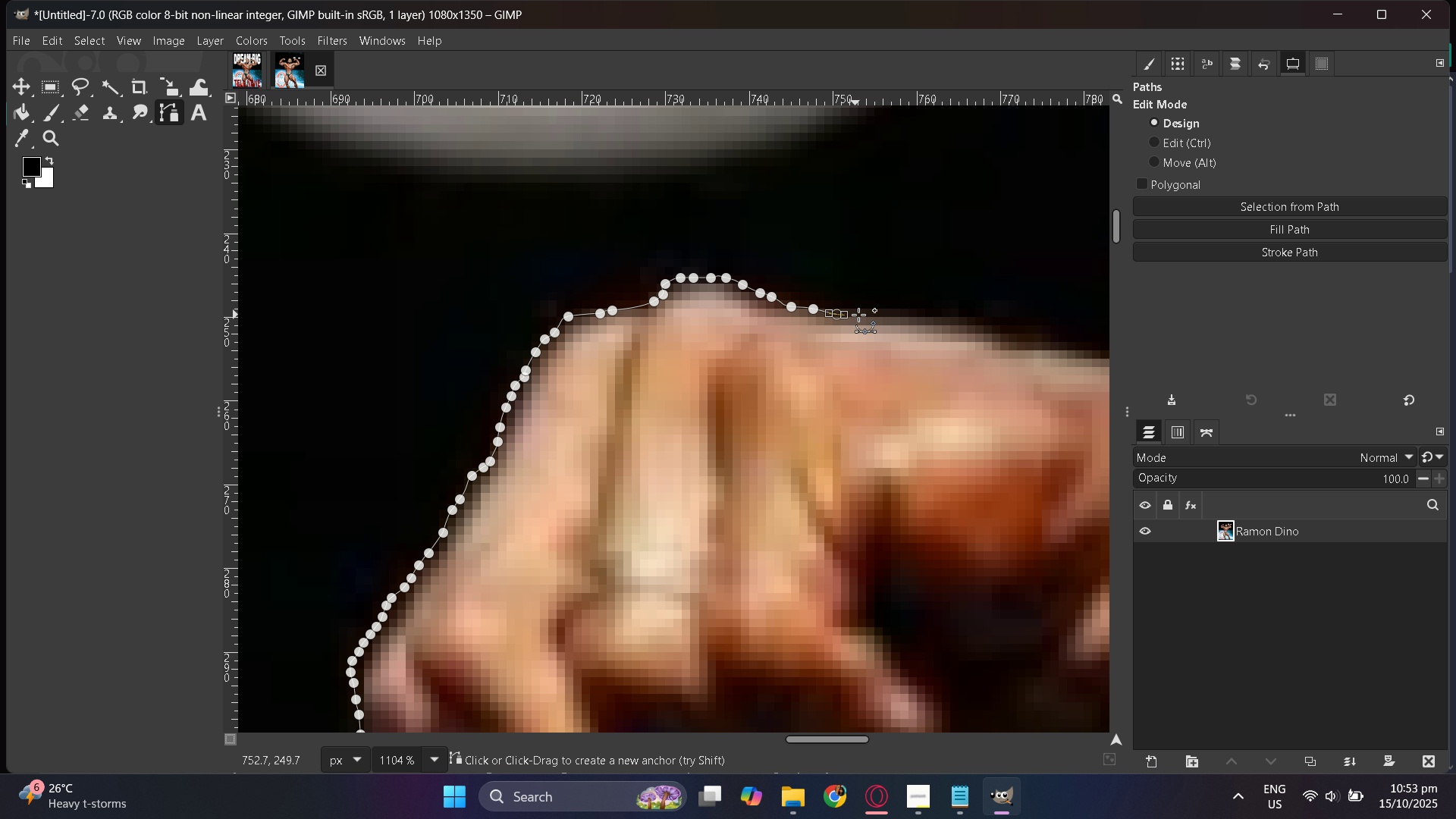 
left_click_drag(start_coordinate=[855, 315], to_coordinate=[867, 315])
 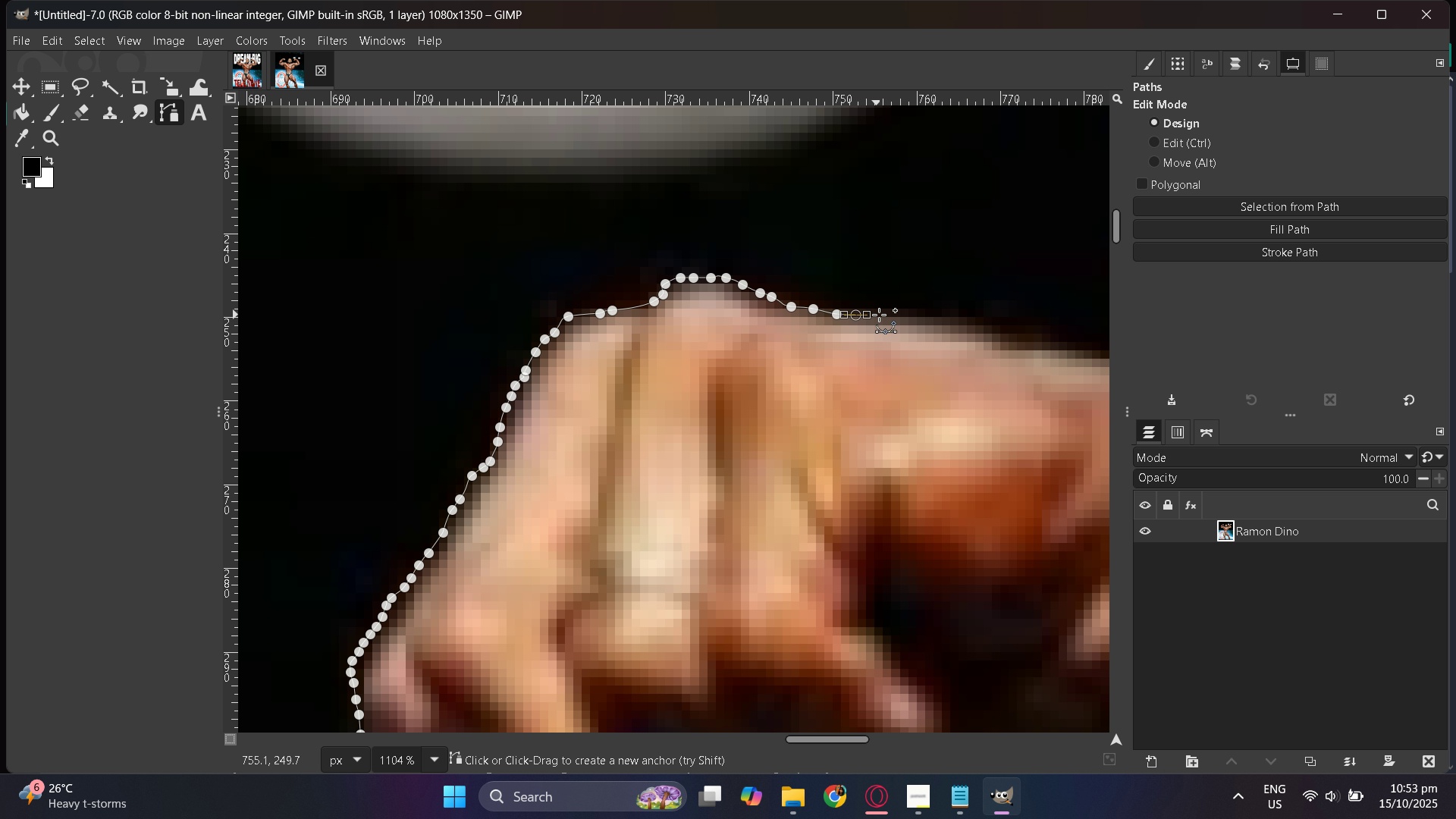 
left_click_drag(start_coordinate=[879, 315], to_coordinate=[893, 315])
 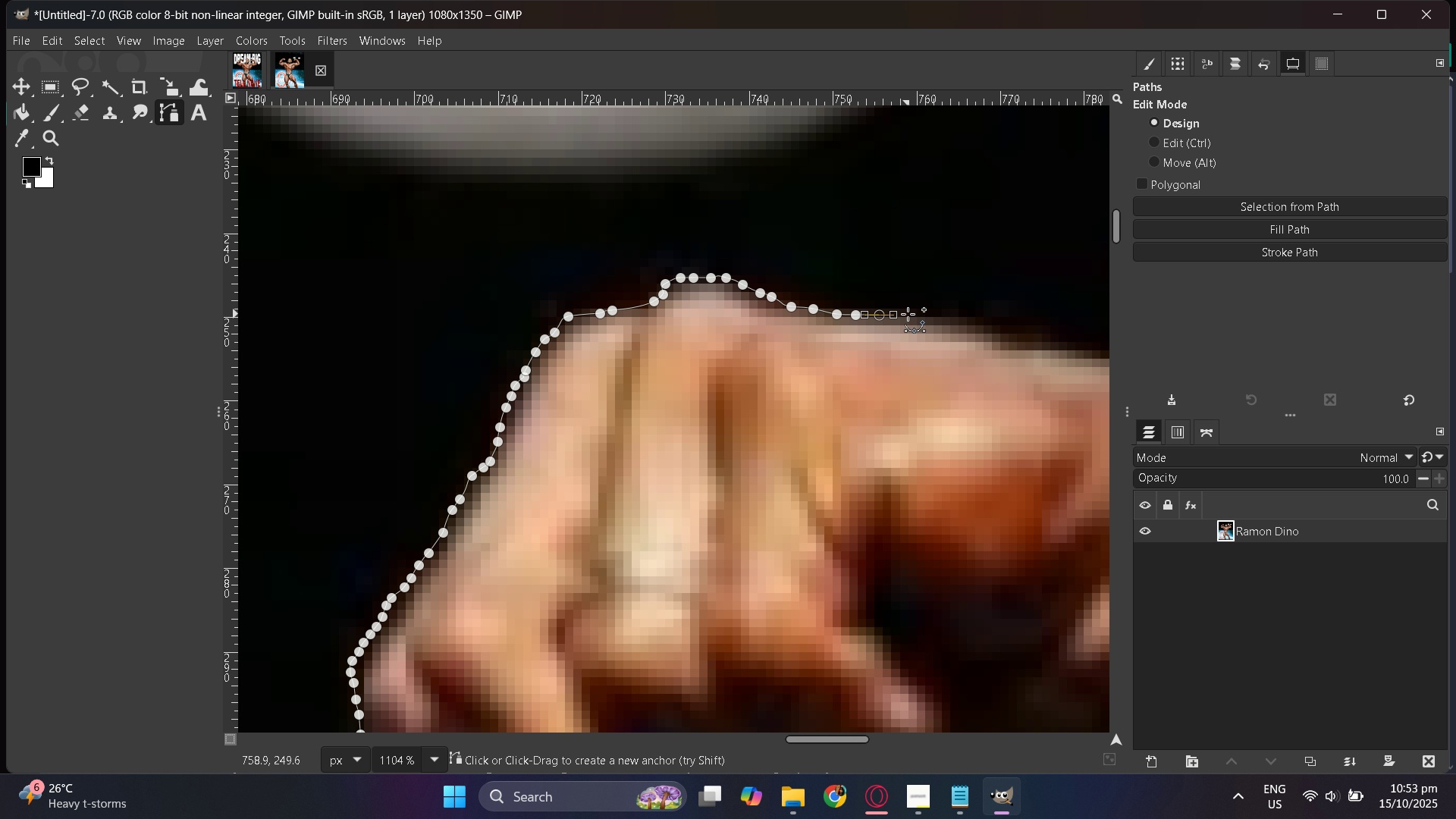 
left_click_drag(start_coordinate=[908, 314], to_coordinate=[919, 314])
 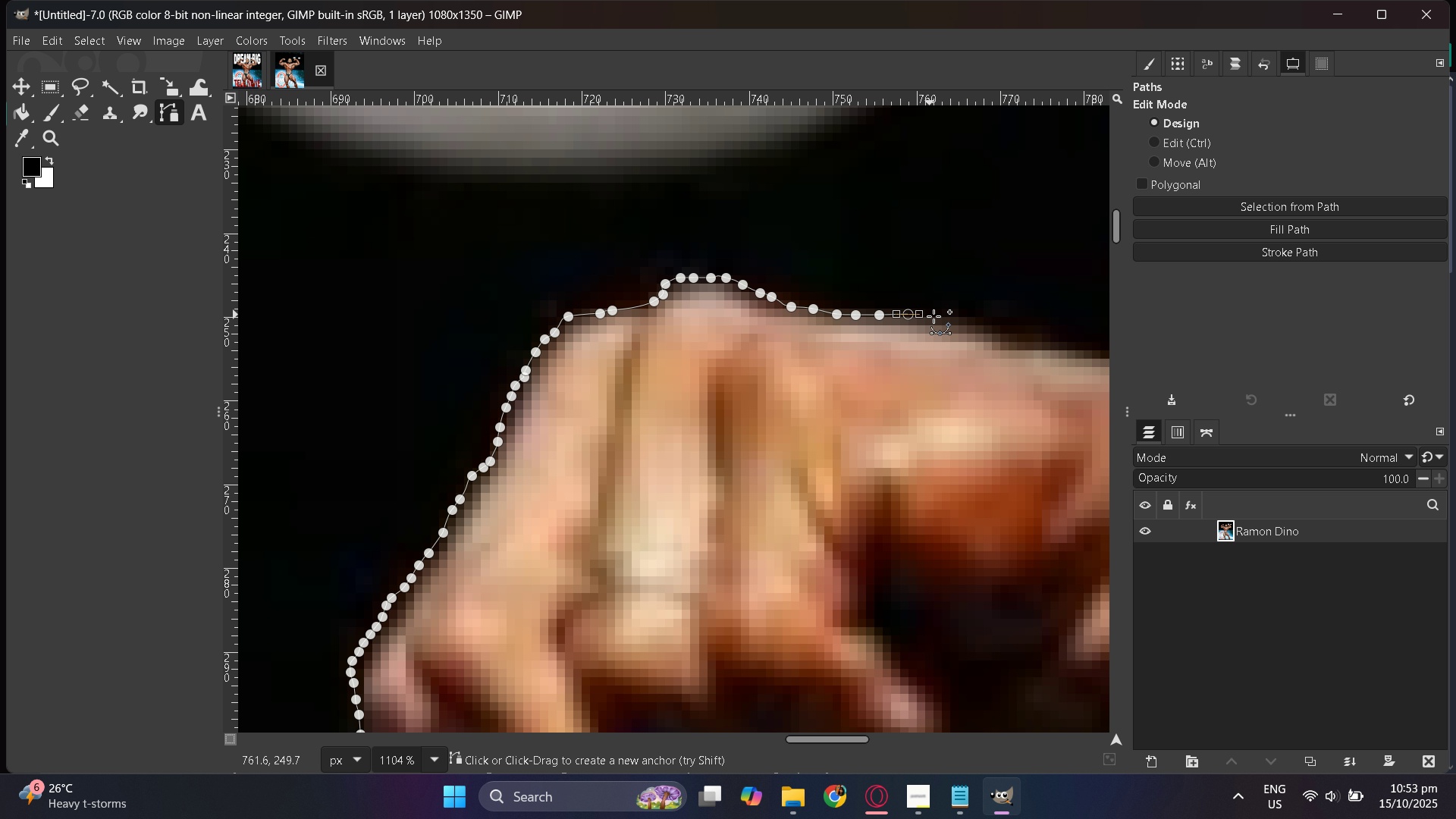 
left_click_drag(start_coordinate=[930, 315], to_coordinate=[941, 316])
 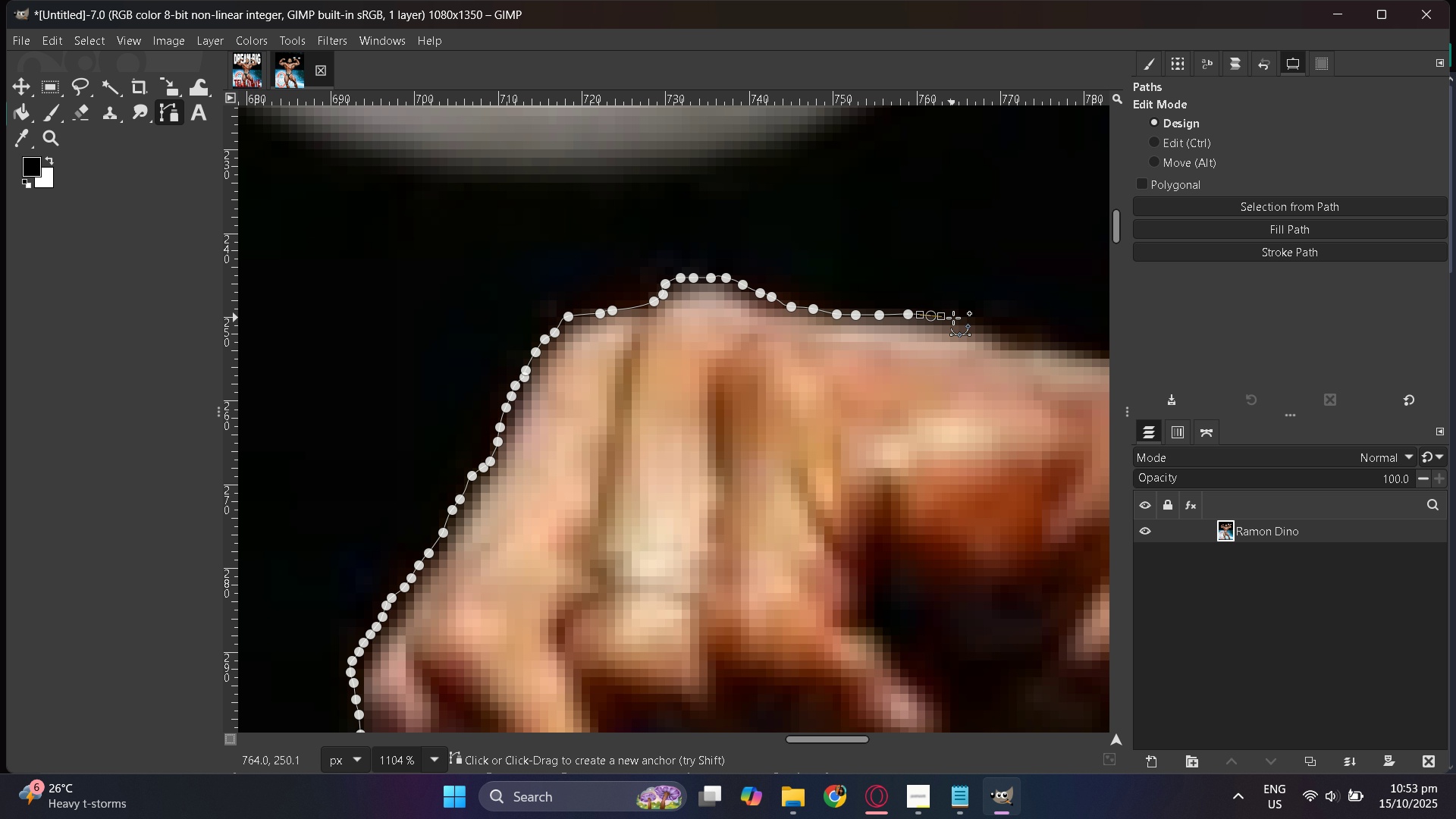 
left_click_drag(start_coordinate=[952, 318], to_coordinate=[962, 320])
 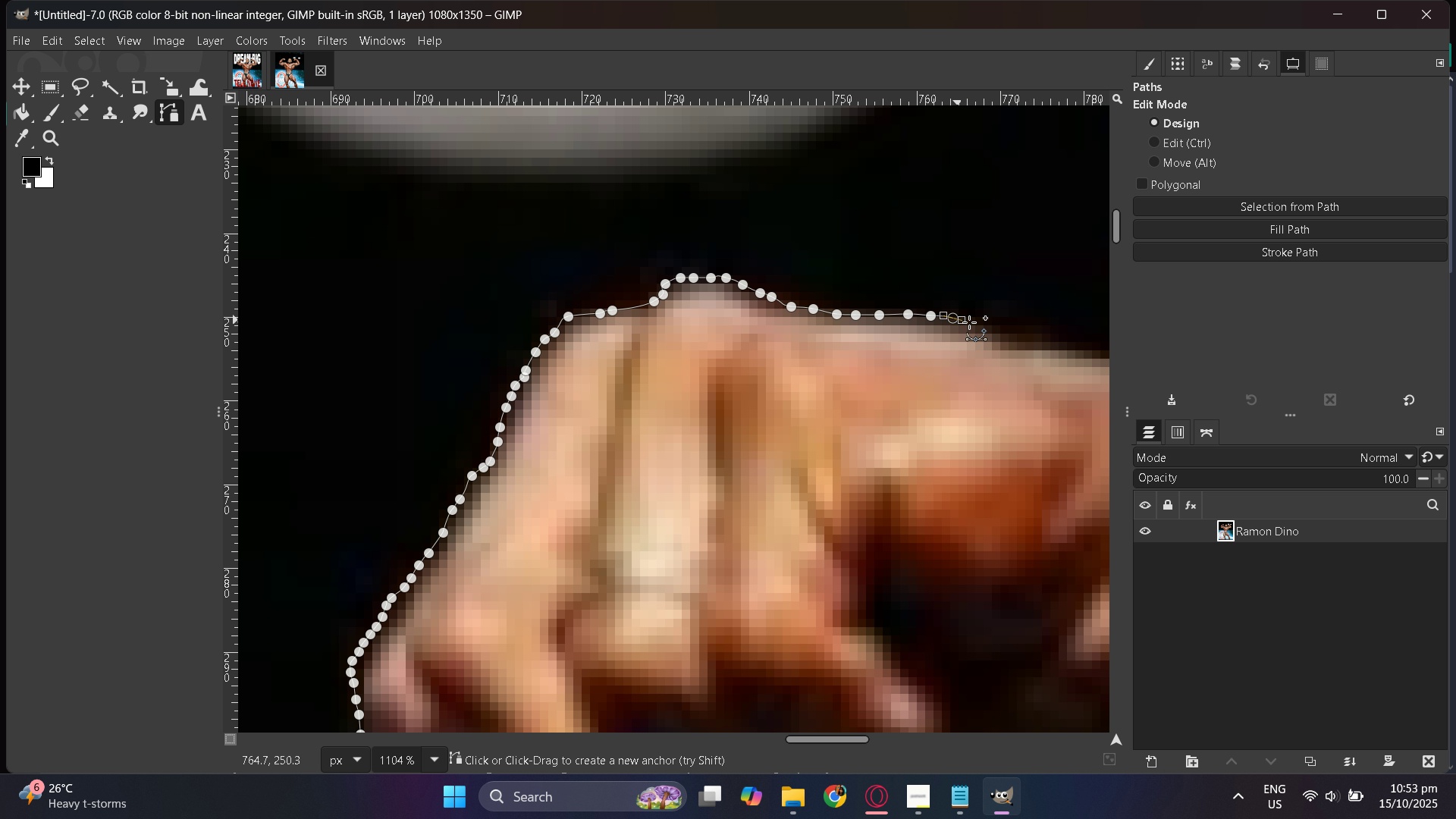 
left_click_drag(start_coordinate=[970, 323], to_coordinate=[981, 325])
 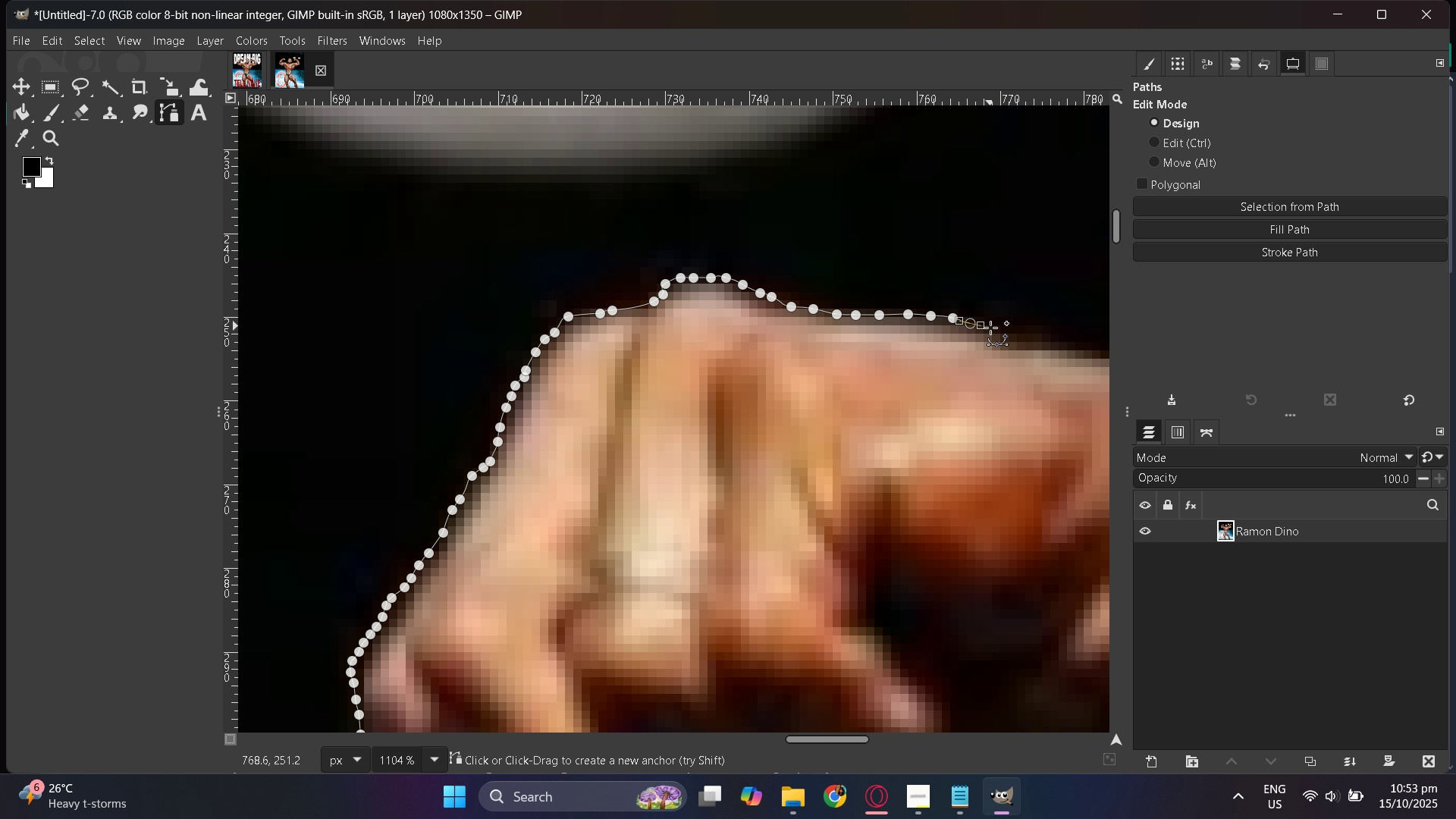 
left_click_drag(start_coordinate=[990, 328], to_coordinate=[996, 331])
 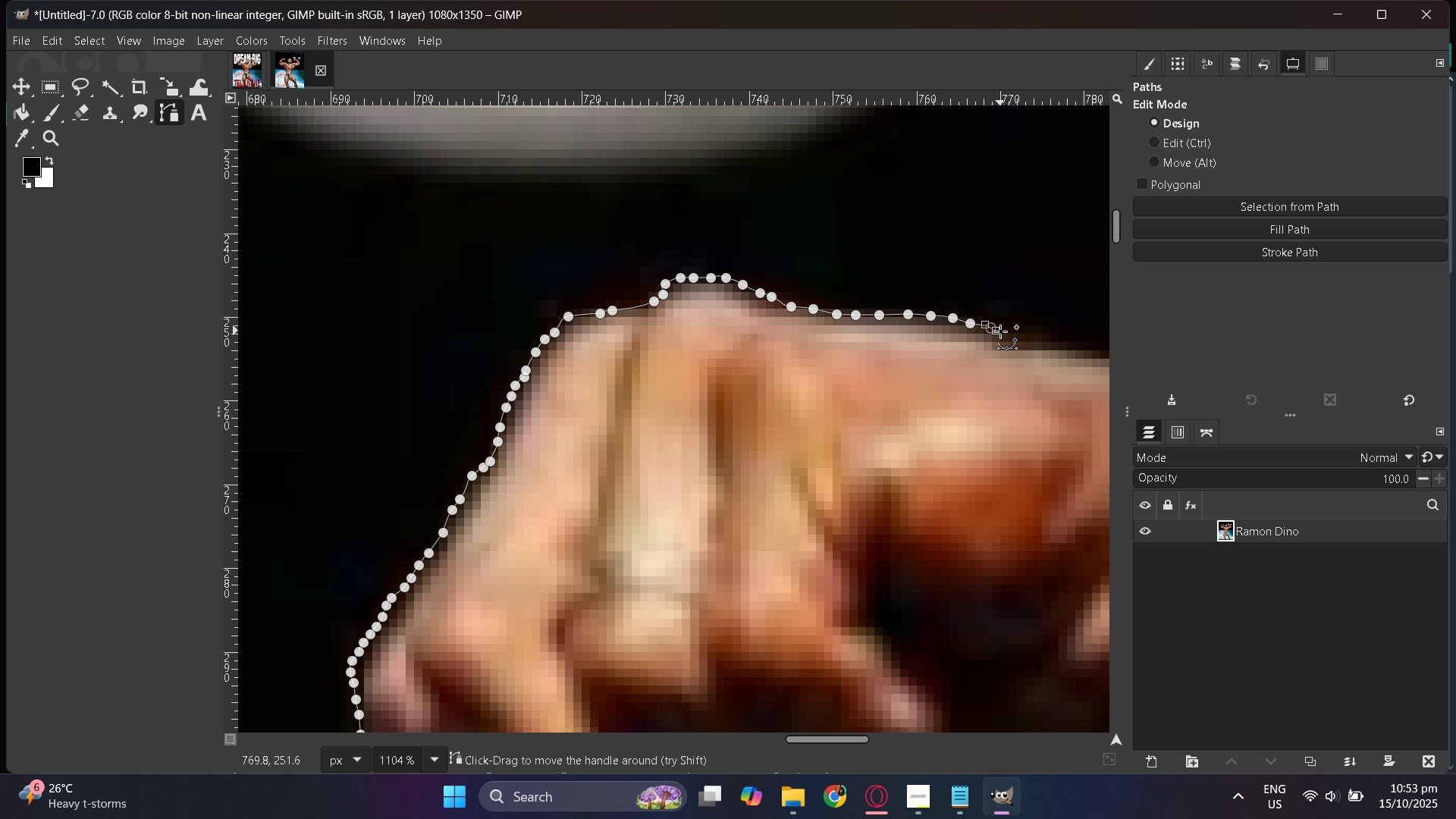 
left_click_drag(start_coordinate=[1000, 331], to_coordinate=[1004, 334])
 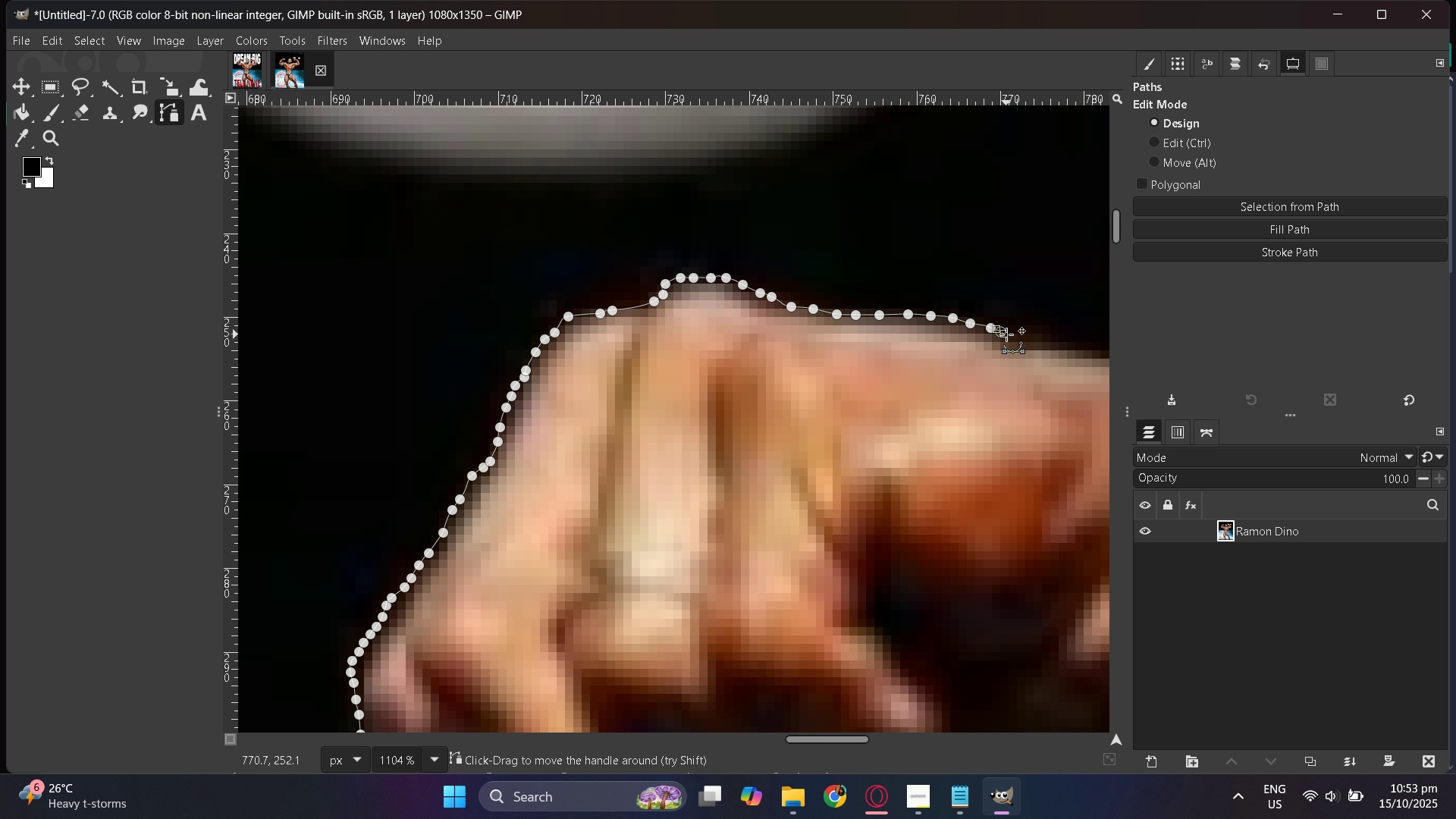 
left_click_drag(start_coordinate=[1006, 334], to_coordinate=[1012, 338])
 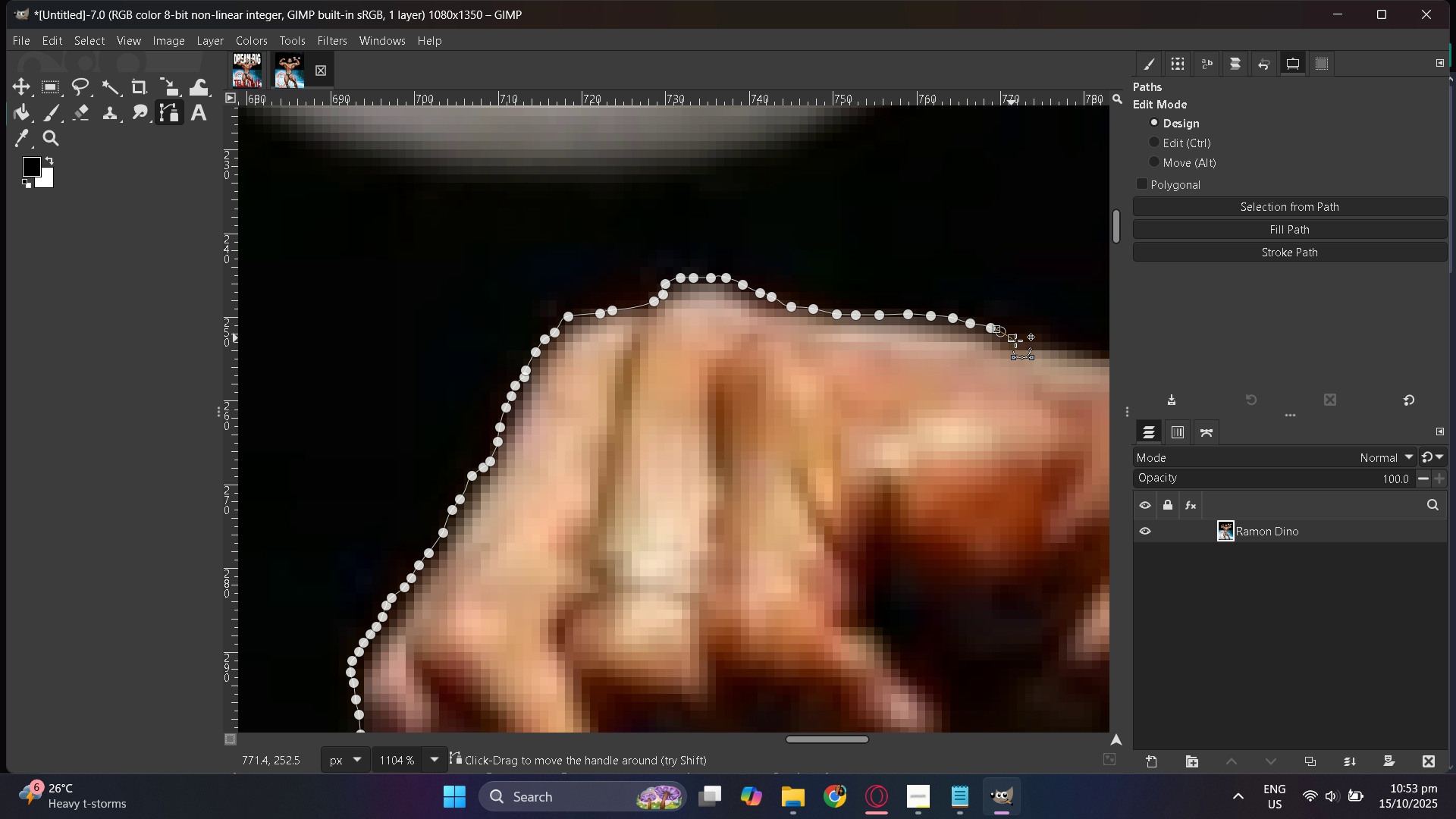 
left_click_drag(start_coordinate=[1018, 342], to_coordinate=[1025, 343])
 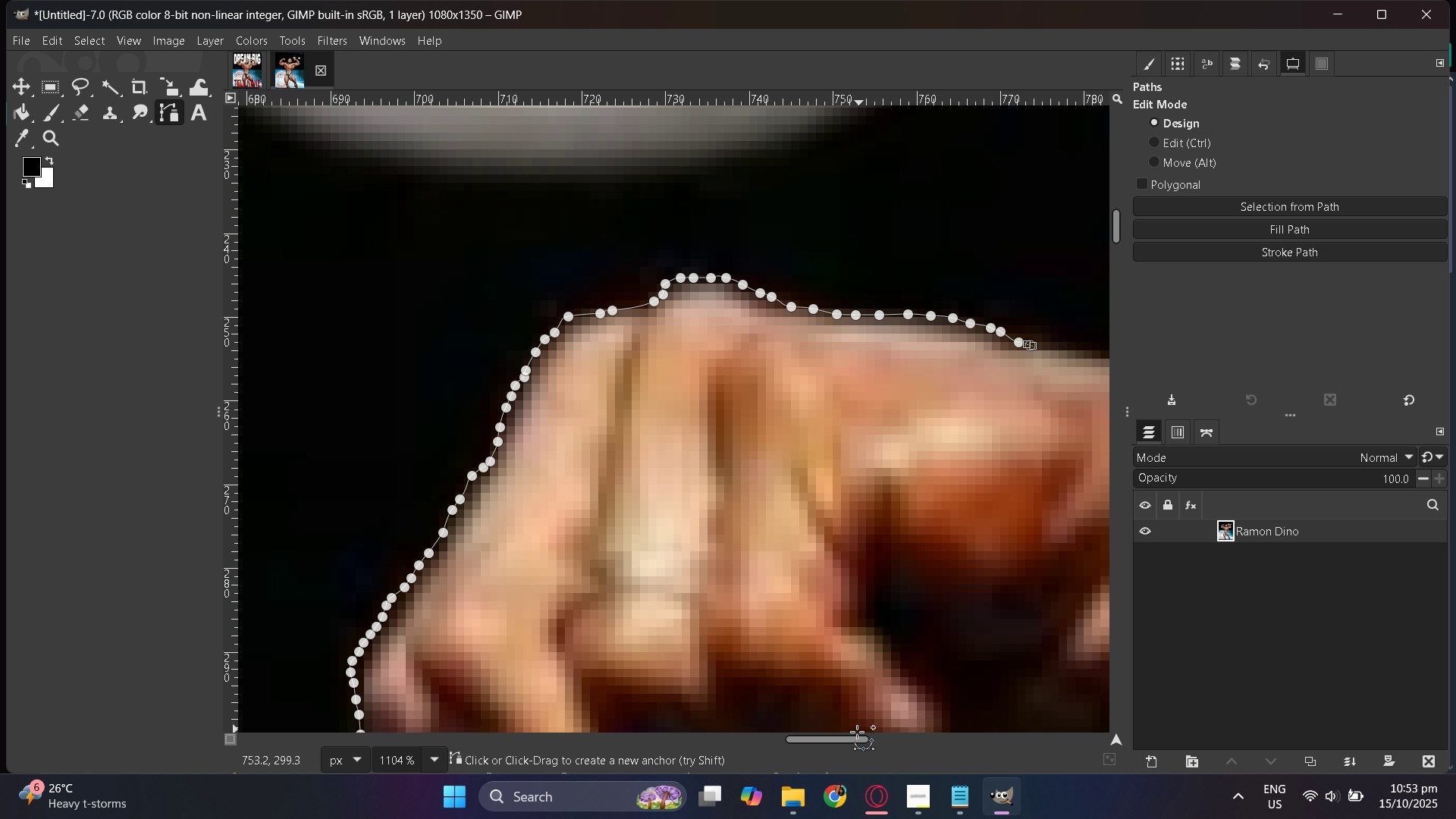 
left_click_drag(start_coordinate=[834, 733], to_coordinate=[865, 730])
 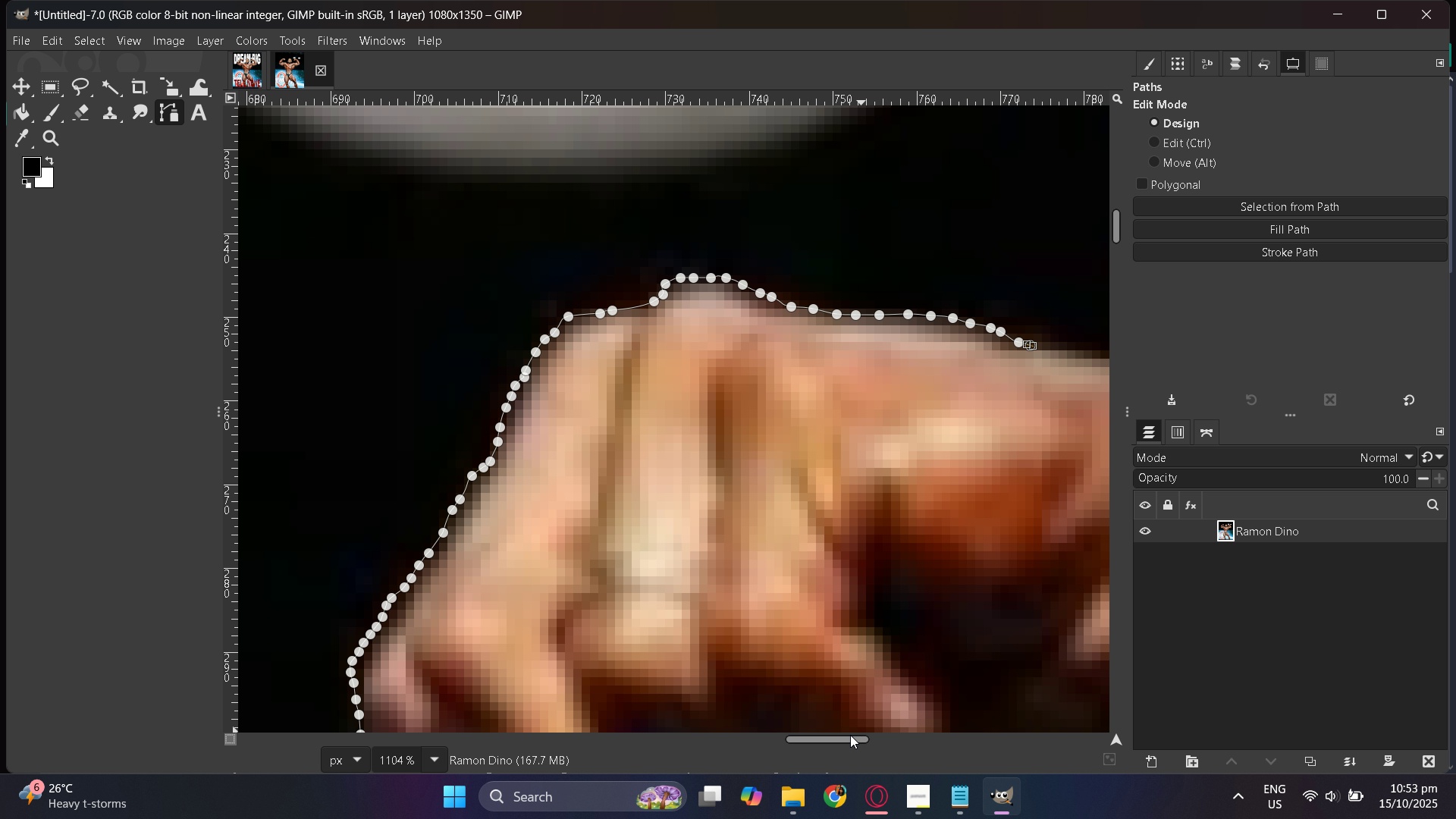 
left_click_drag(start_coordinate=[849, 735], to_coordinate=[873, 730])
 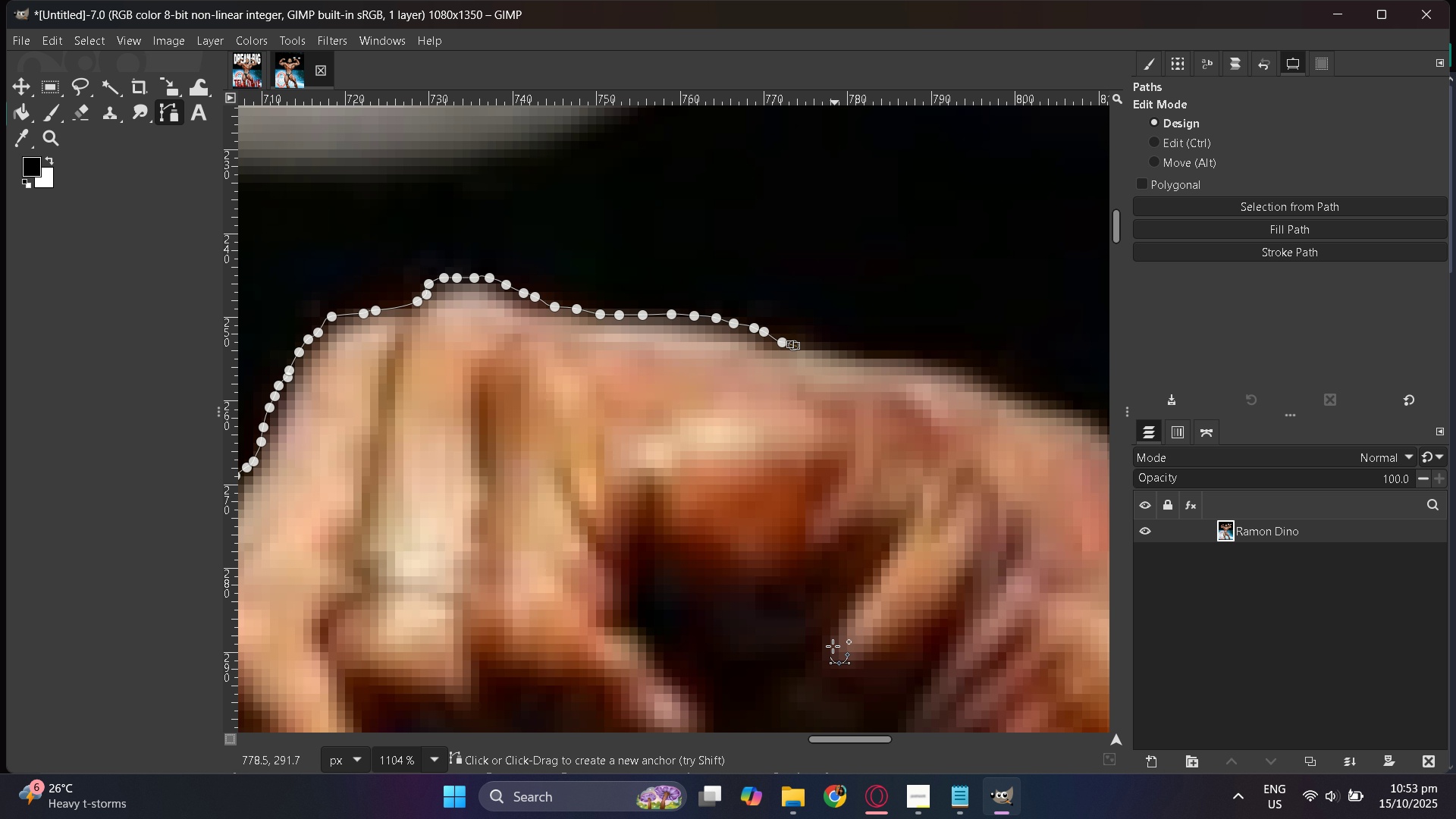 
scroll: coordinate [833, 639], scroll_direction: down, amount: 4.0
 